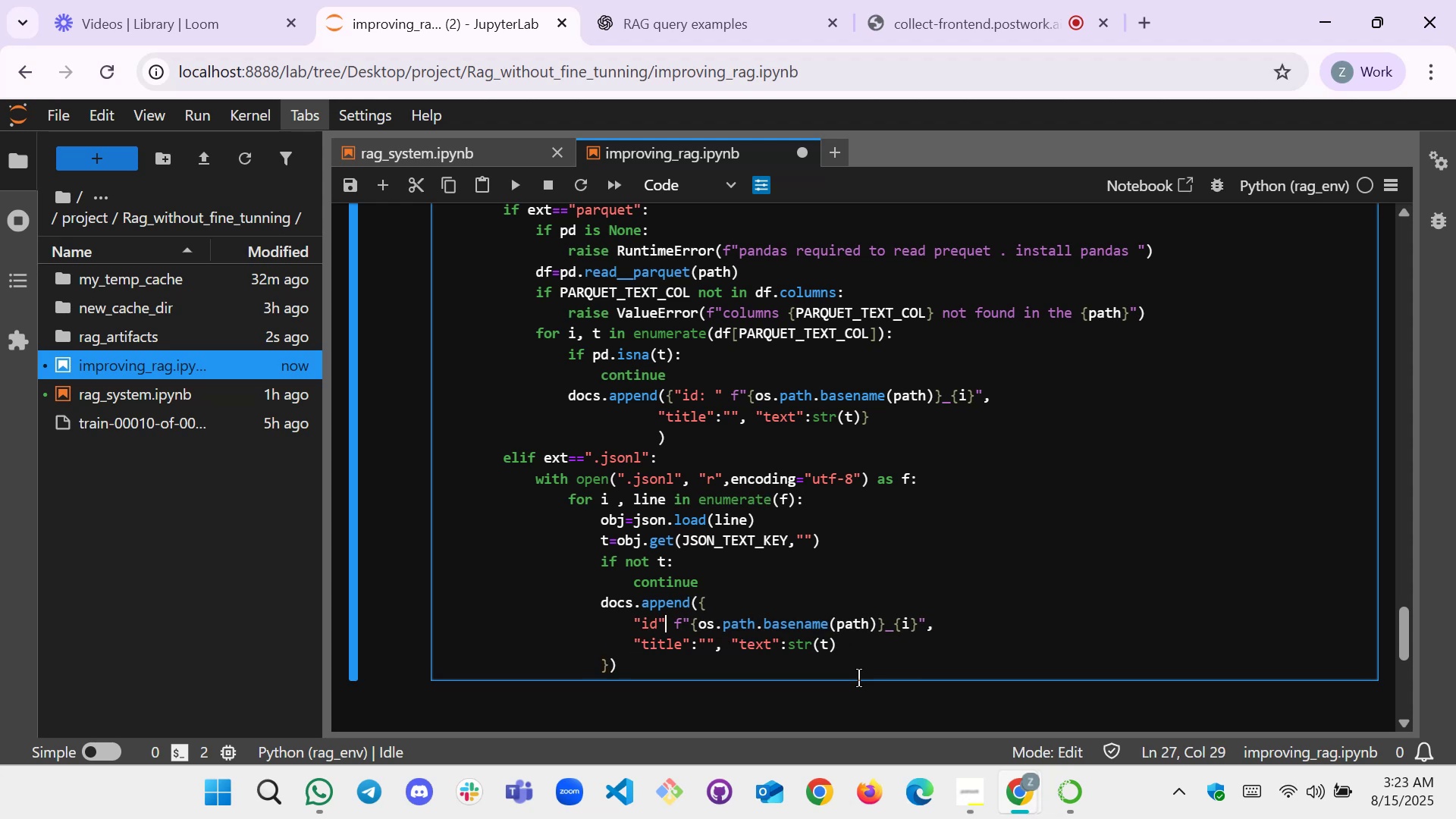 
key(Shift+Semicolon)
 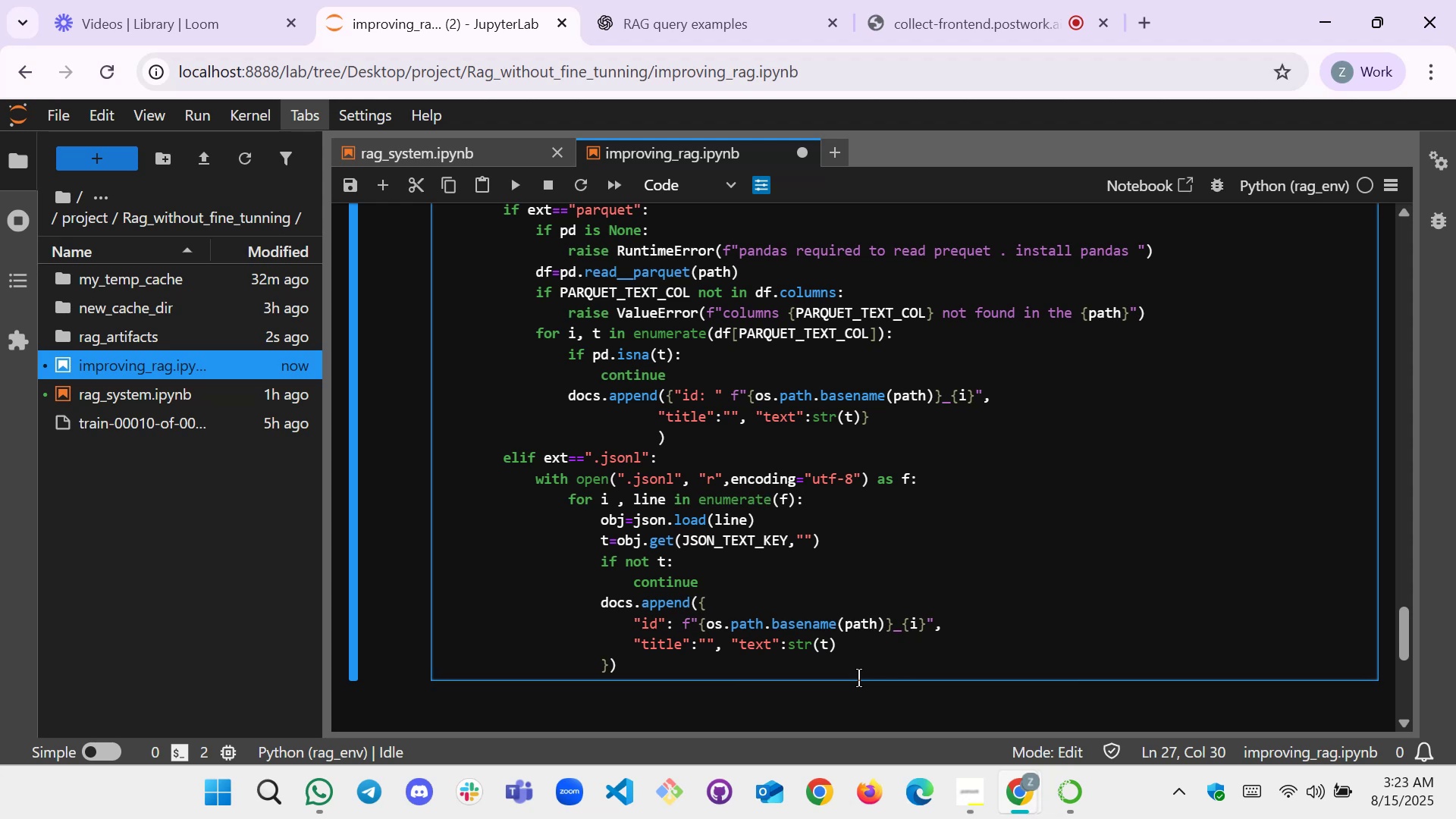 
hold_key(key=ArrowUp, duration=0.66)
 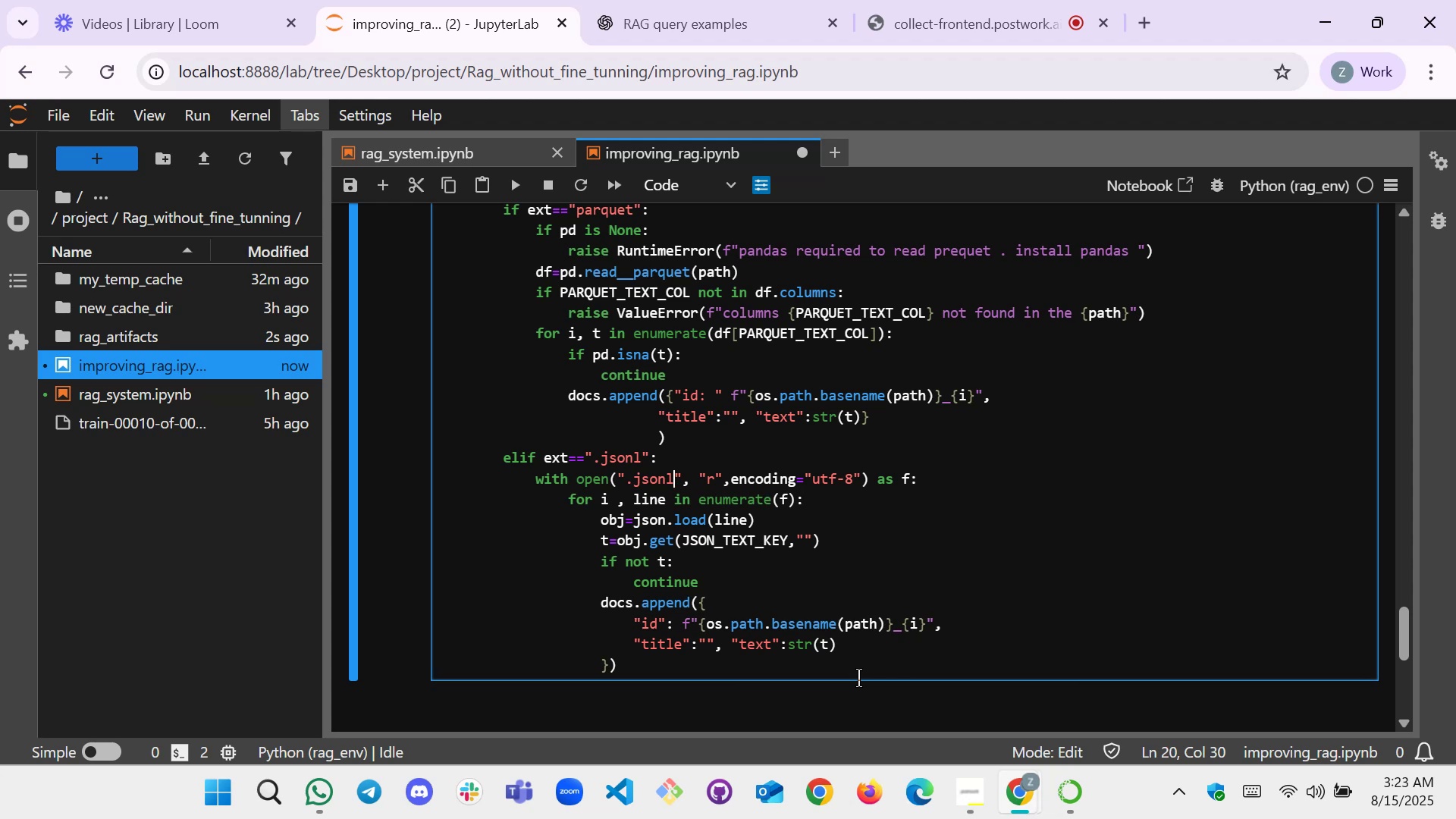 
key(ArrowUp)
 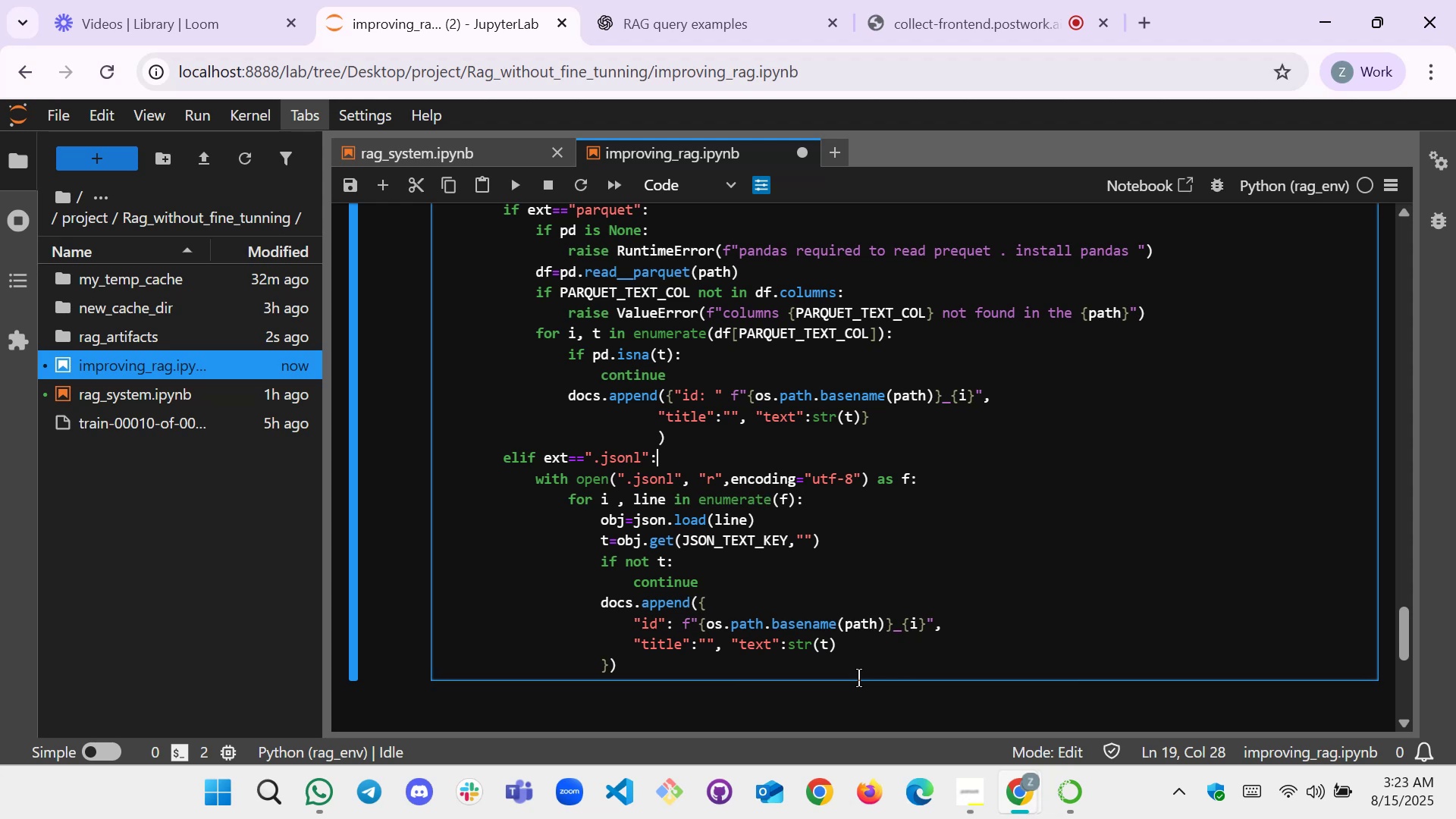 
key(ArrowUp)
 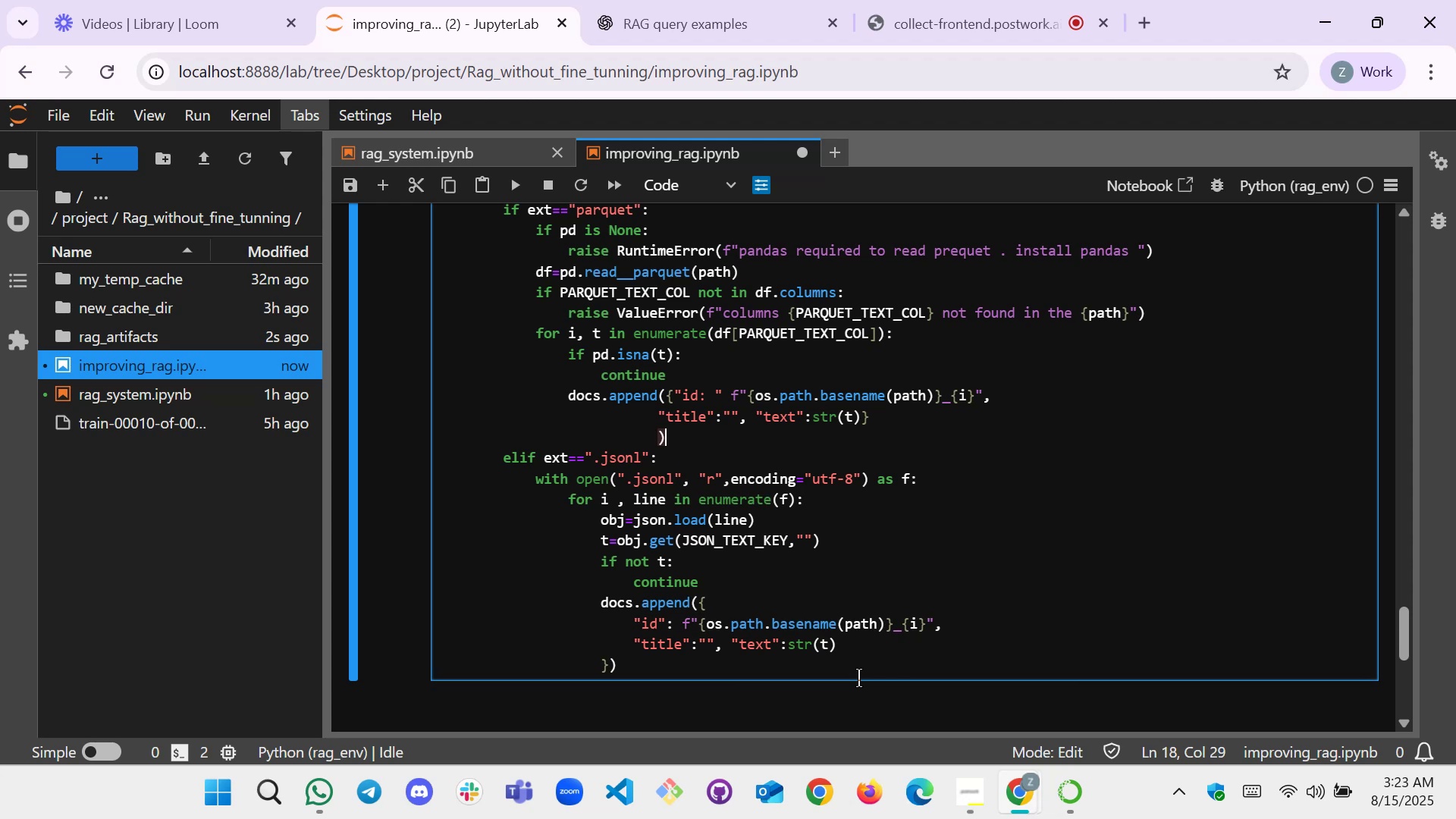 
key(ArrowRight)
 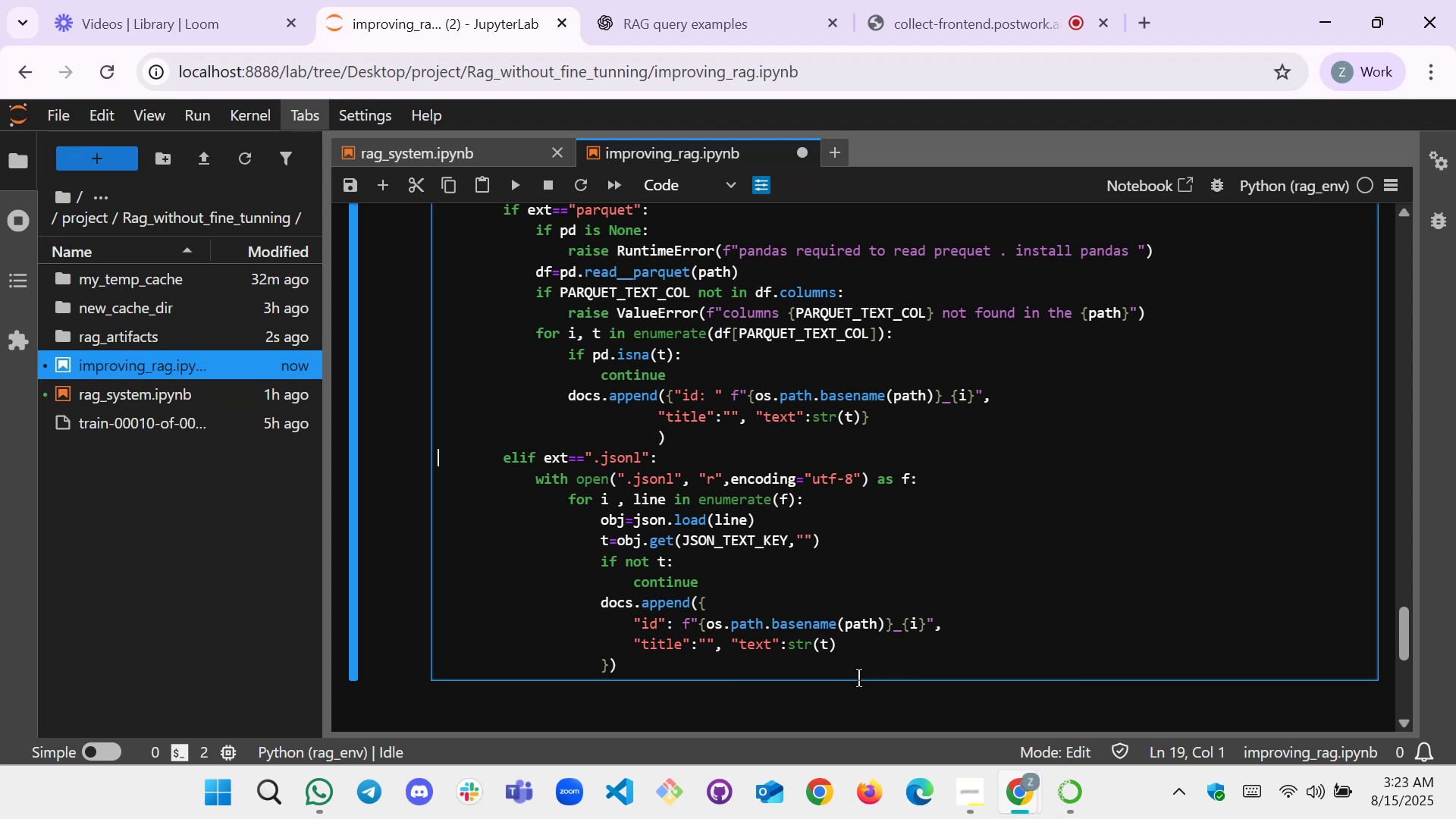 
key(ArrowUp)
 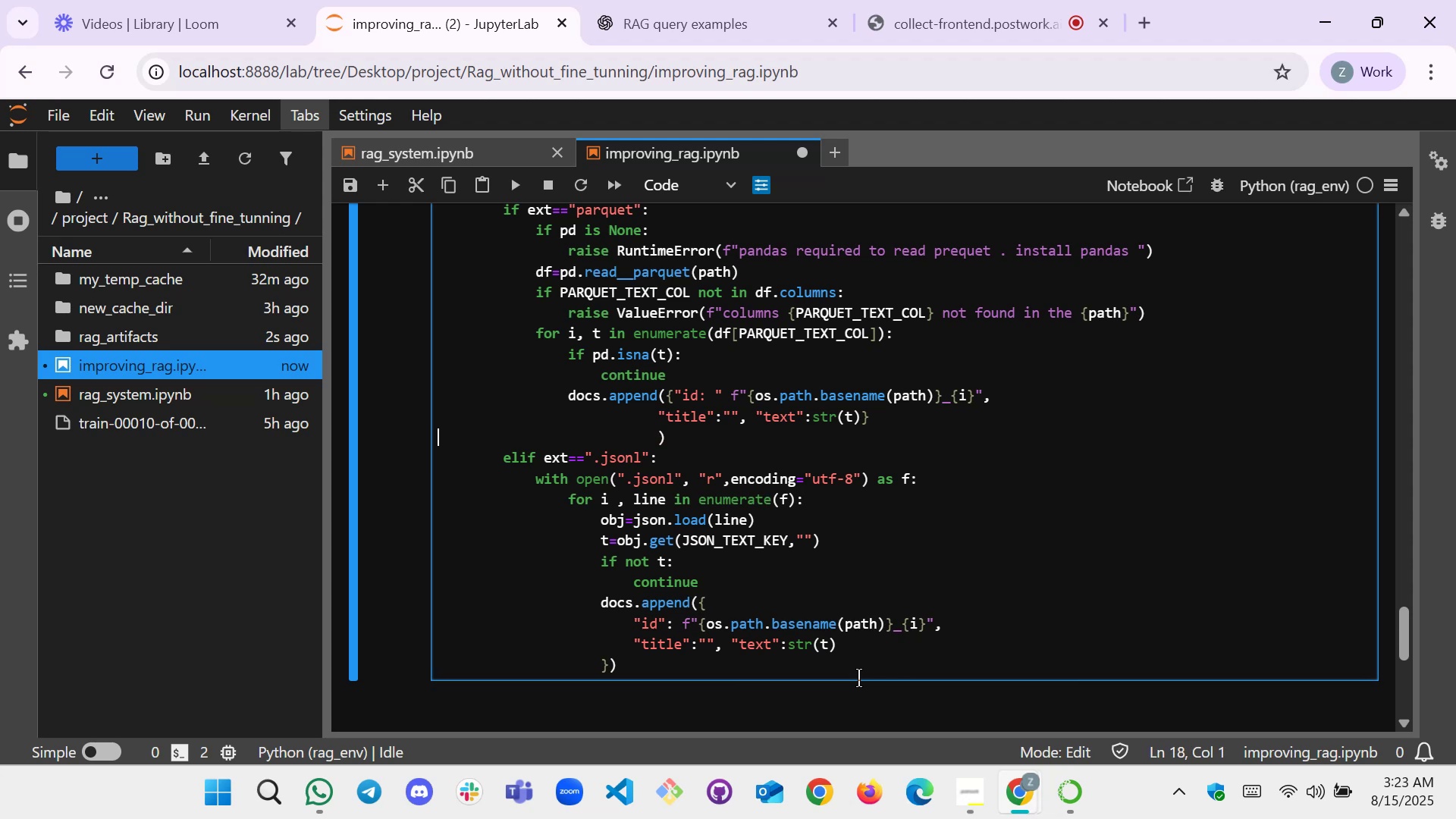 
hold_key(key=ArrowRight, duration=1.09)
 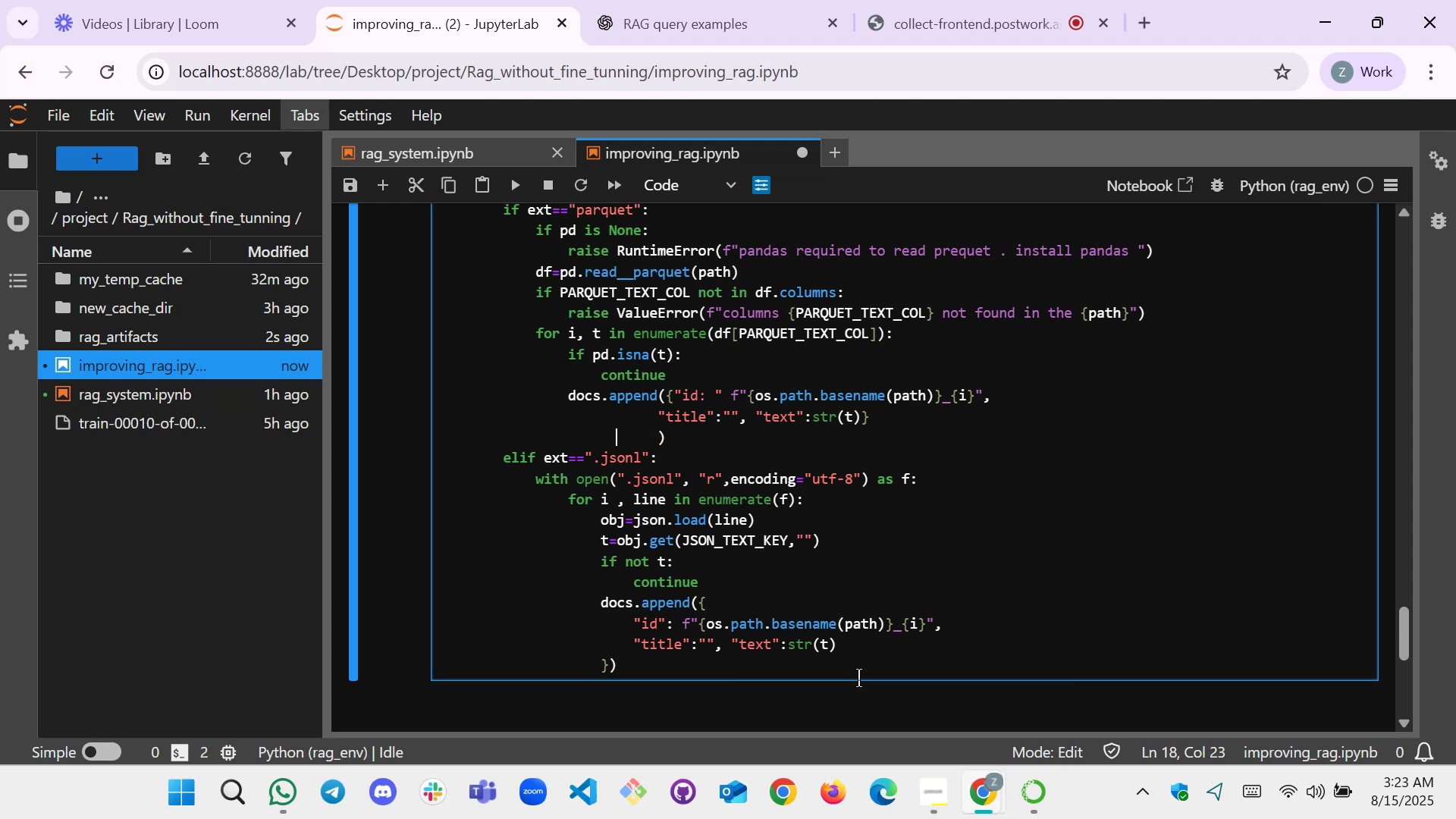 
key(ArrowUp)
 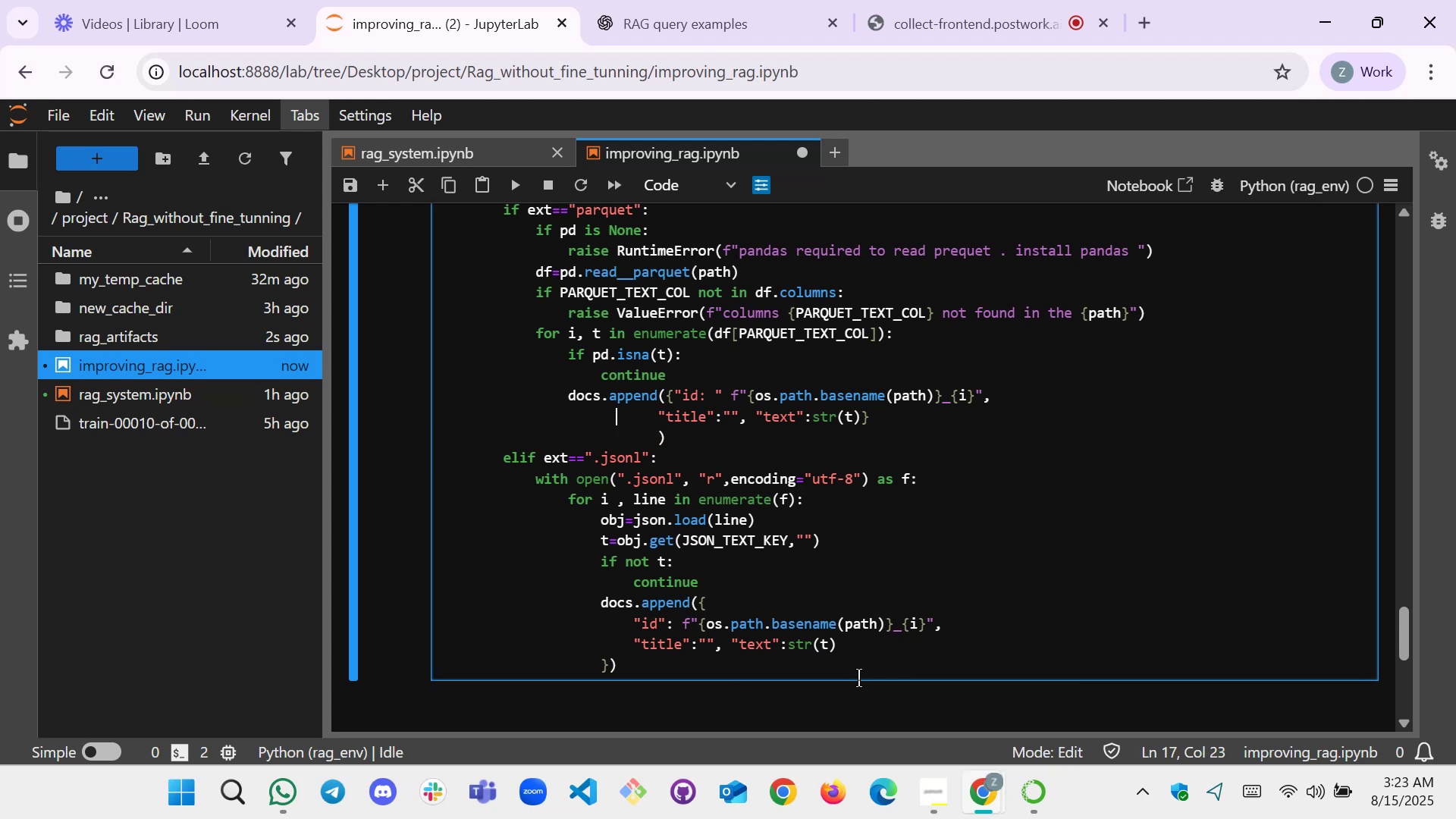 
hold_key(key=ArrowRight, duration=0.41)
 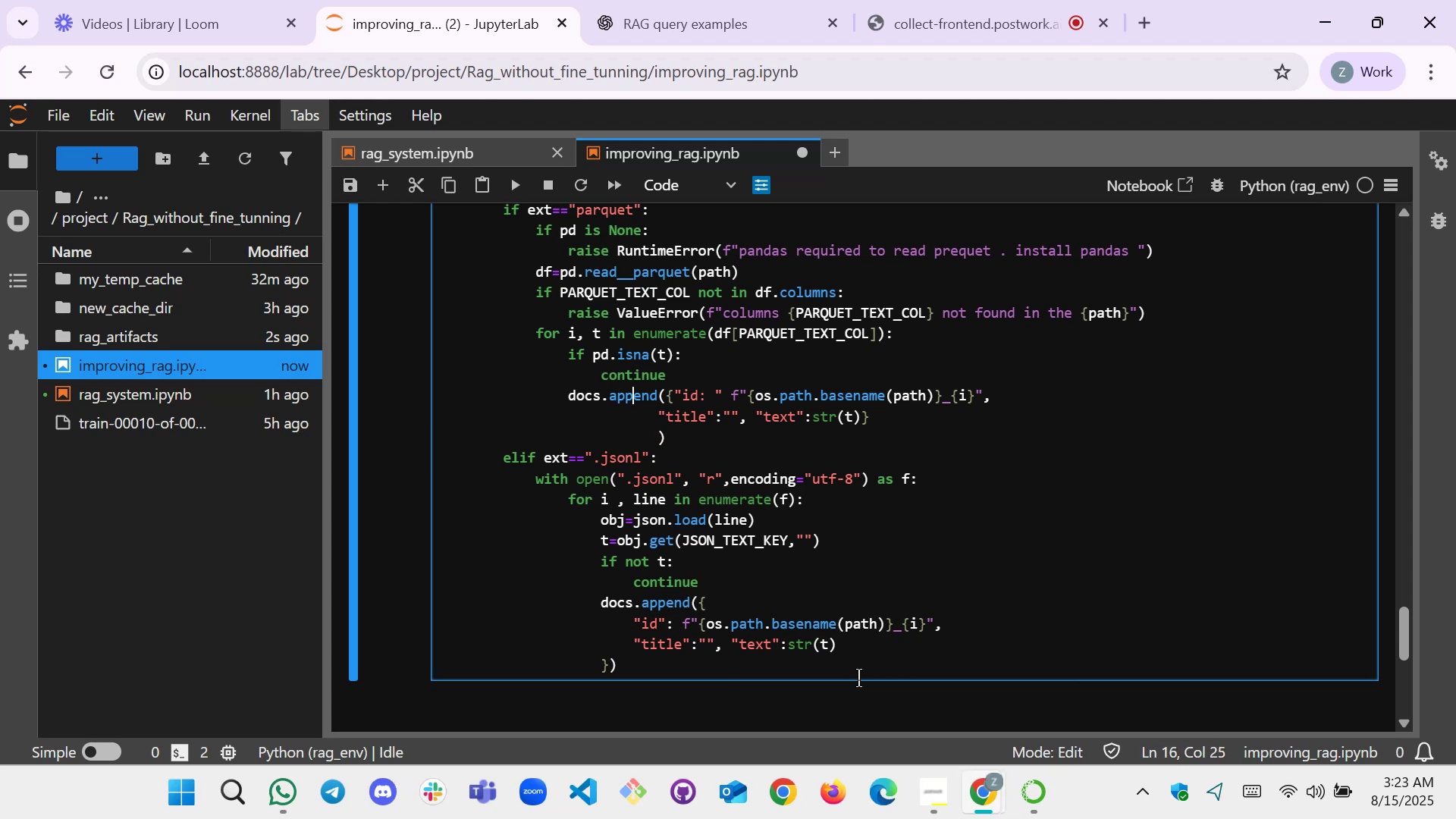 
key(ArrowUp)
 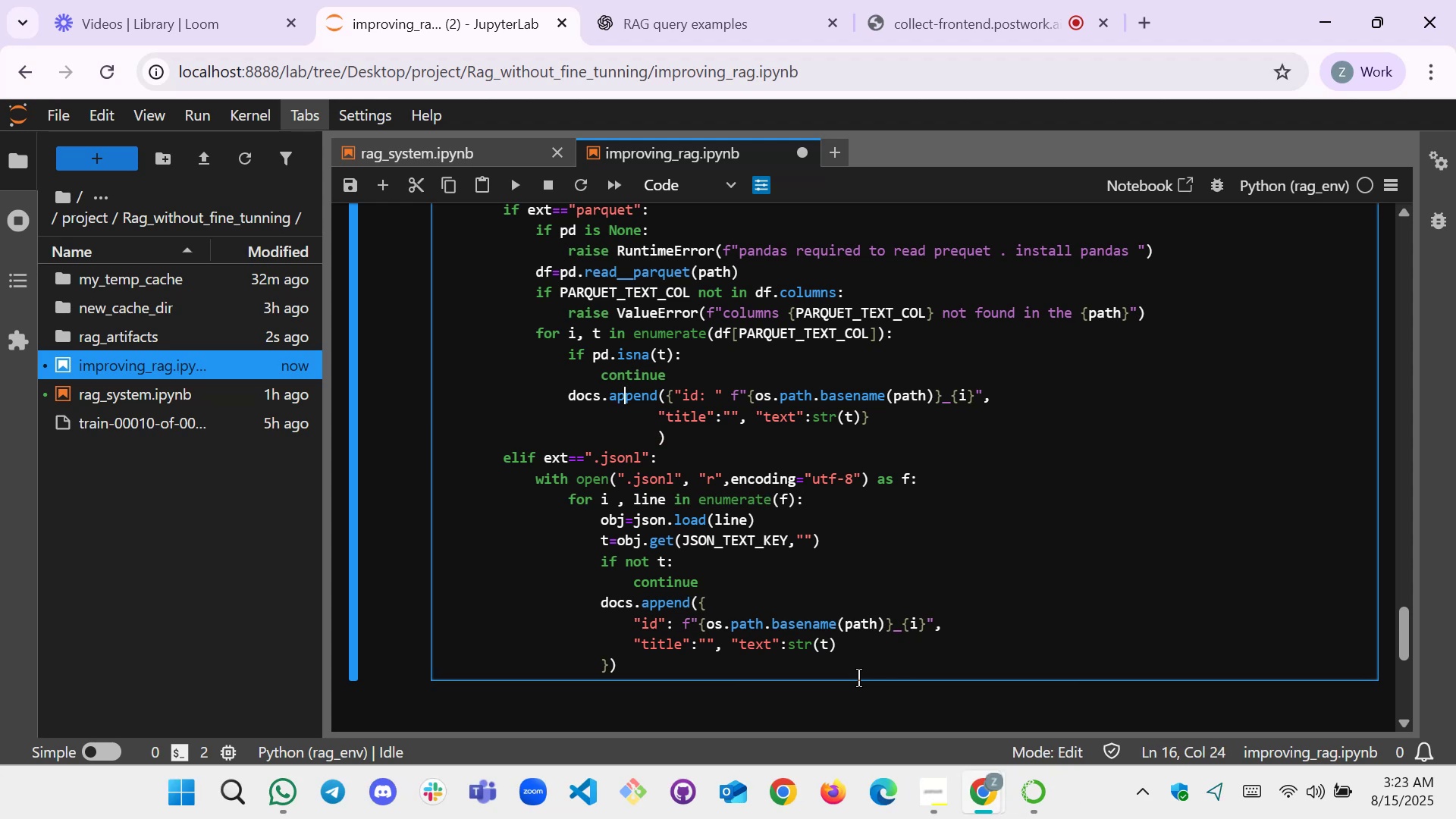 
hold_key(key=ArrowRight, duration=0.8)
 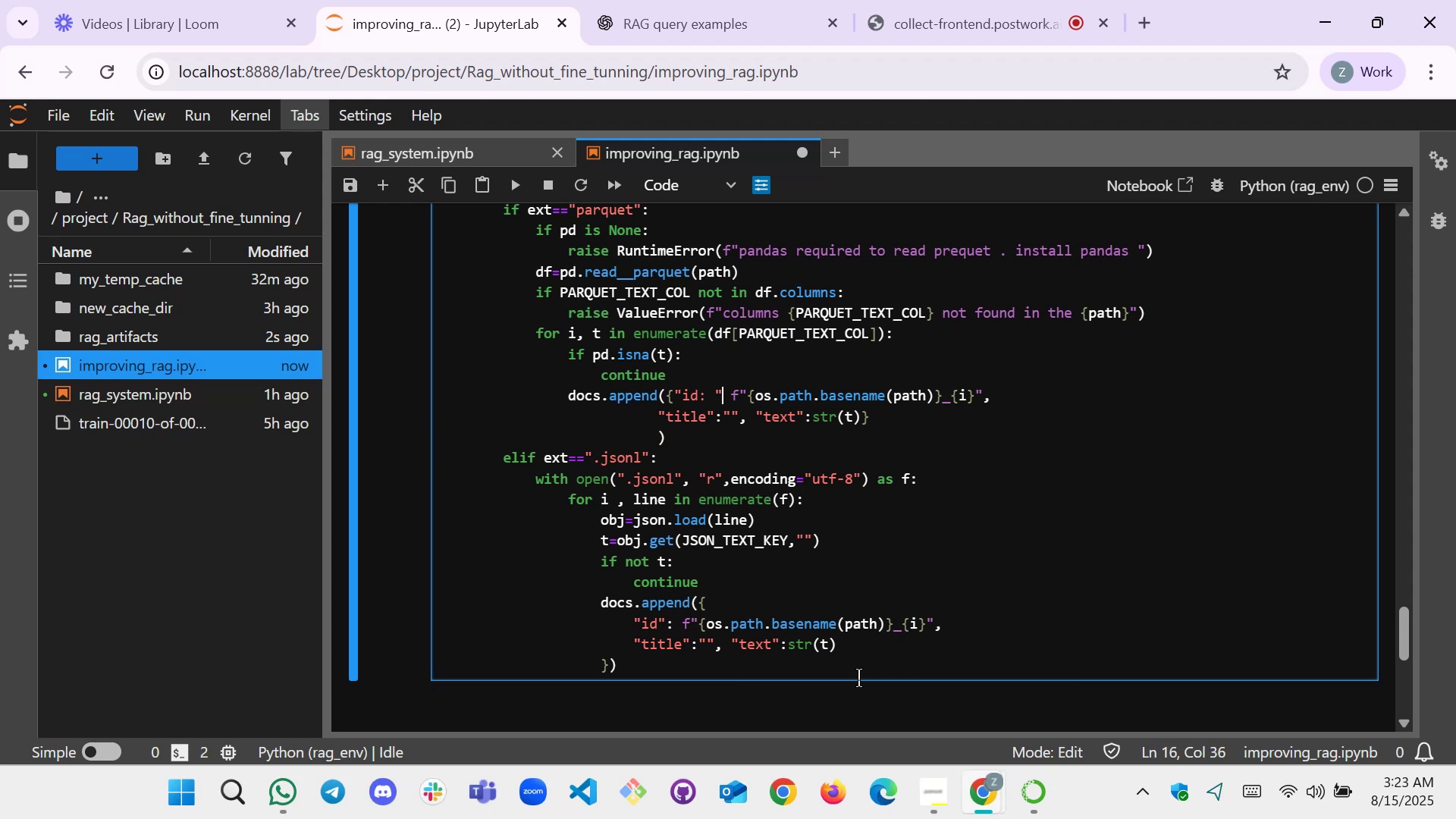 
key(ArrowLeft)
 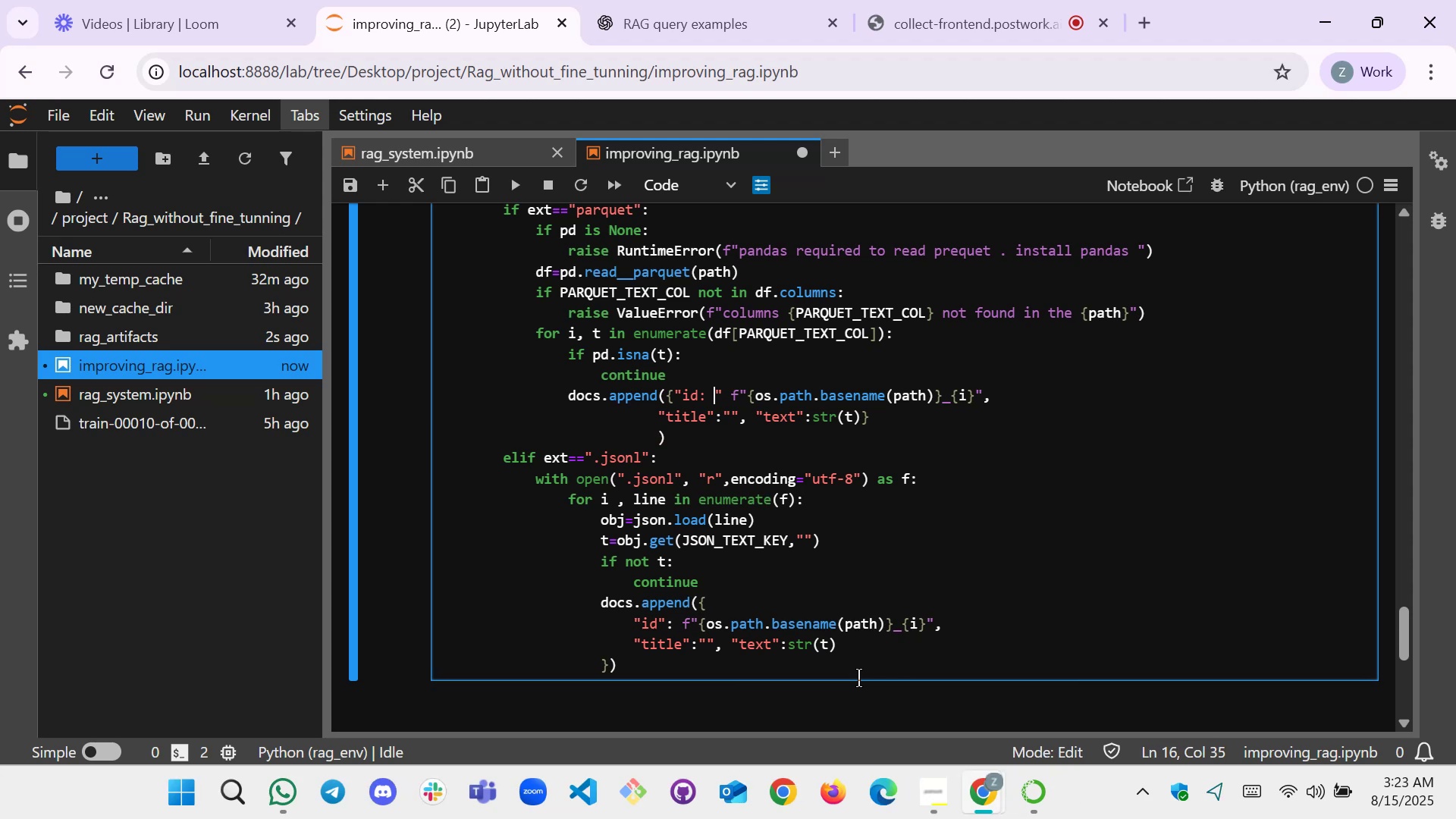 
key(Backspace)
 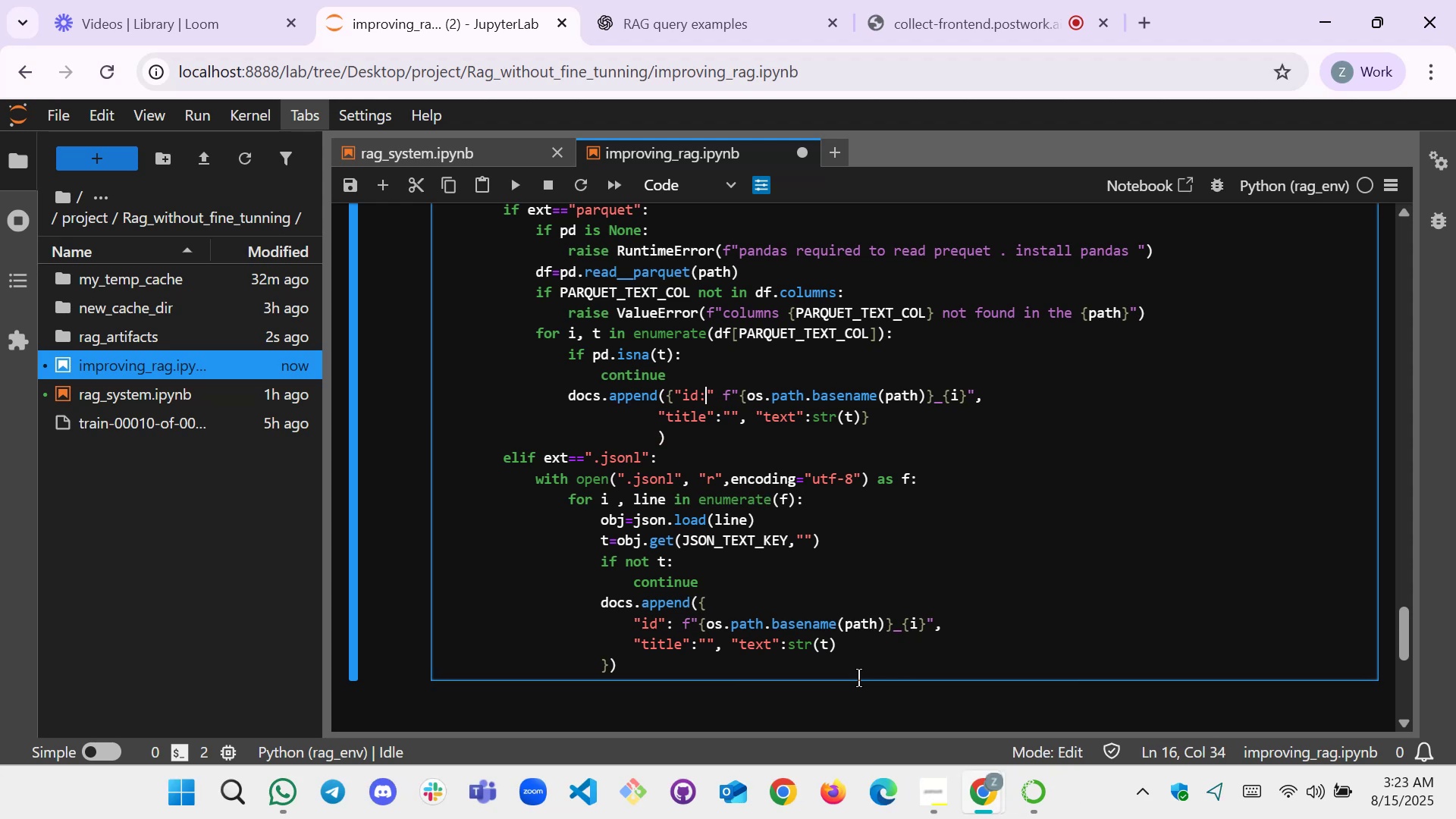 
key(Backspace)
 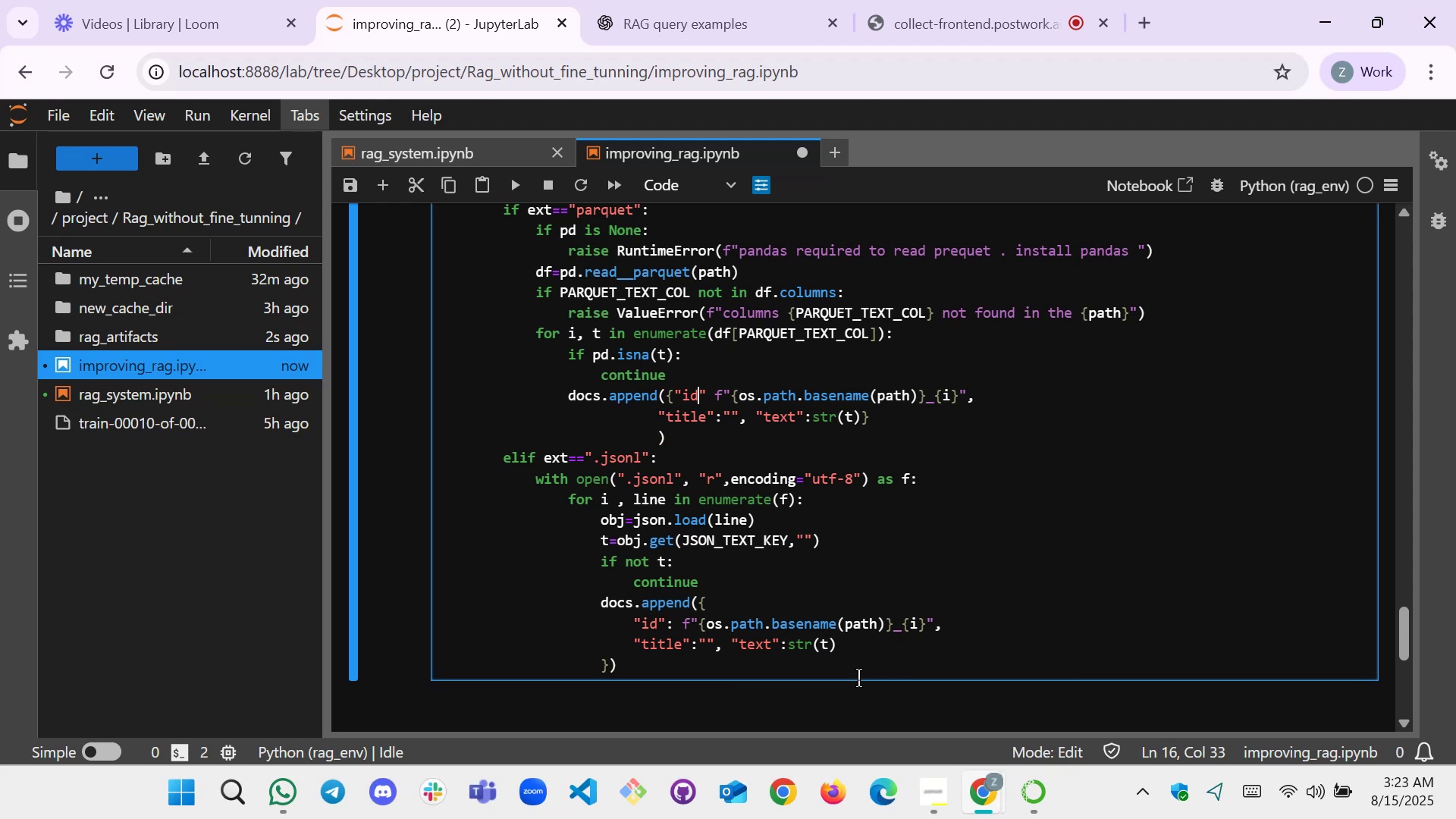 
key(ArrowRight)
 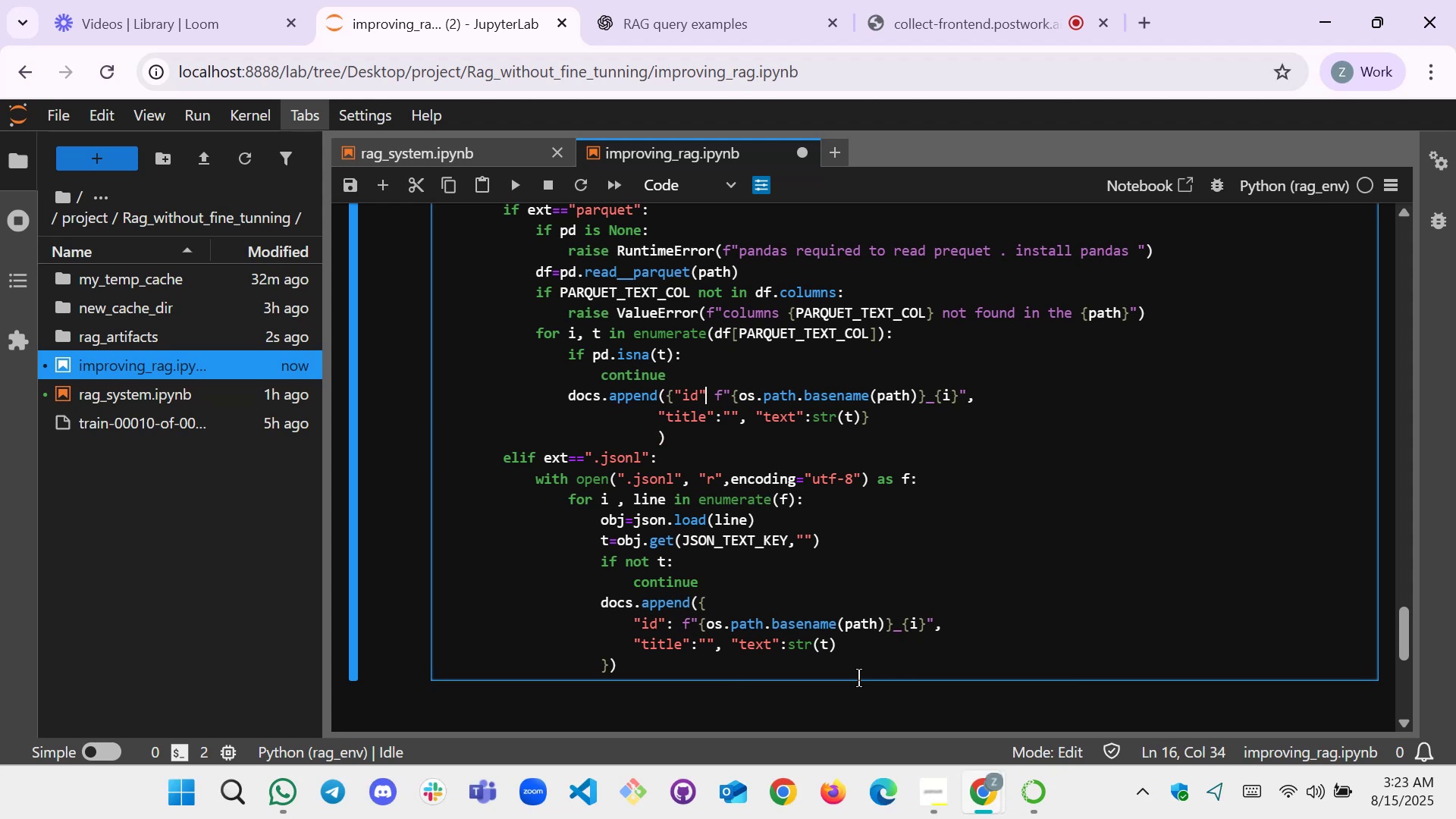 
key(Shift+Semicolon)
 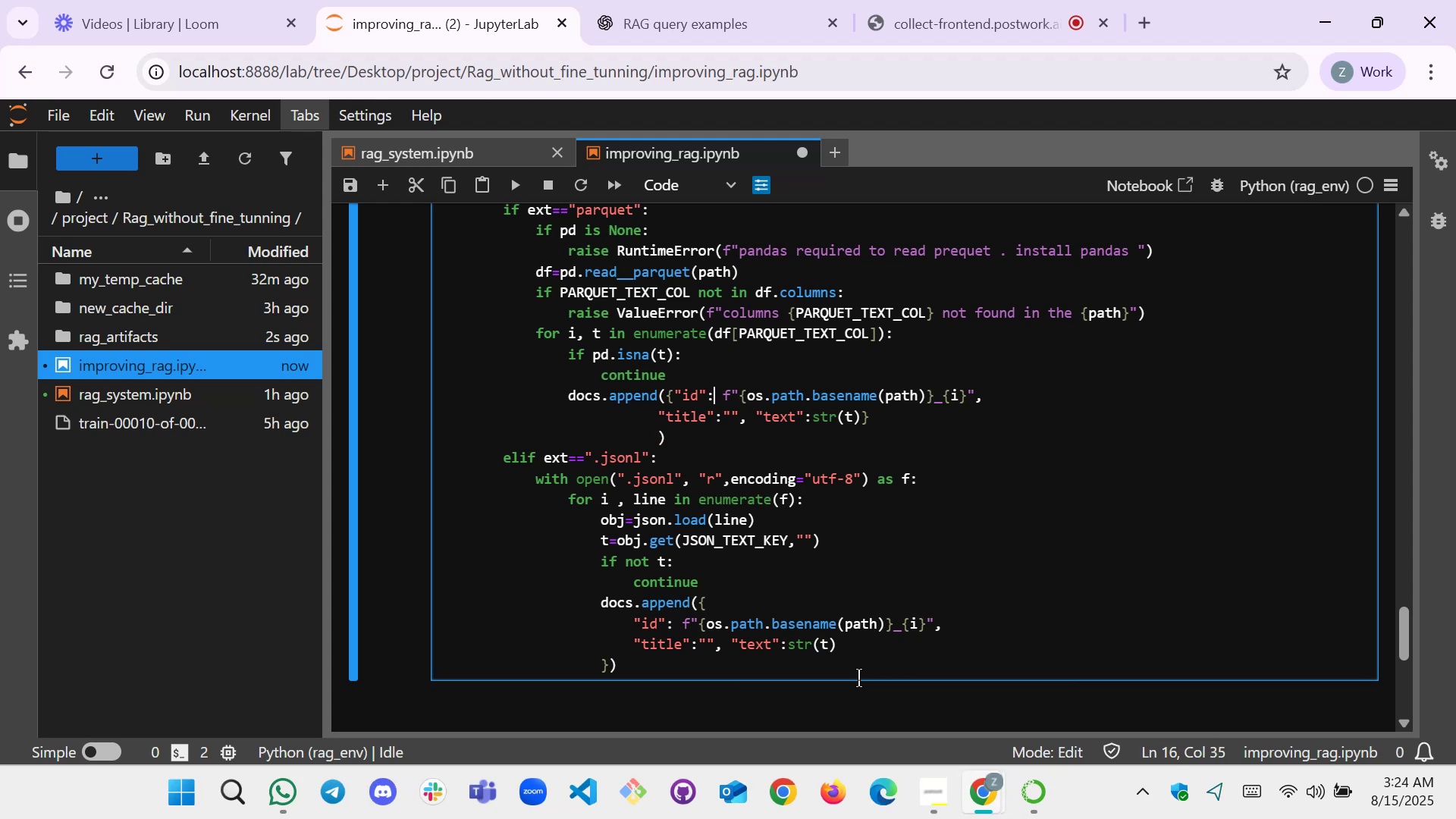 
key(ArrowDown)
 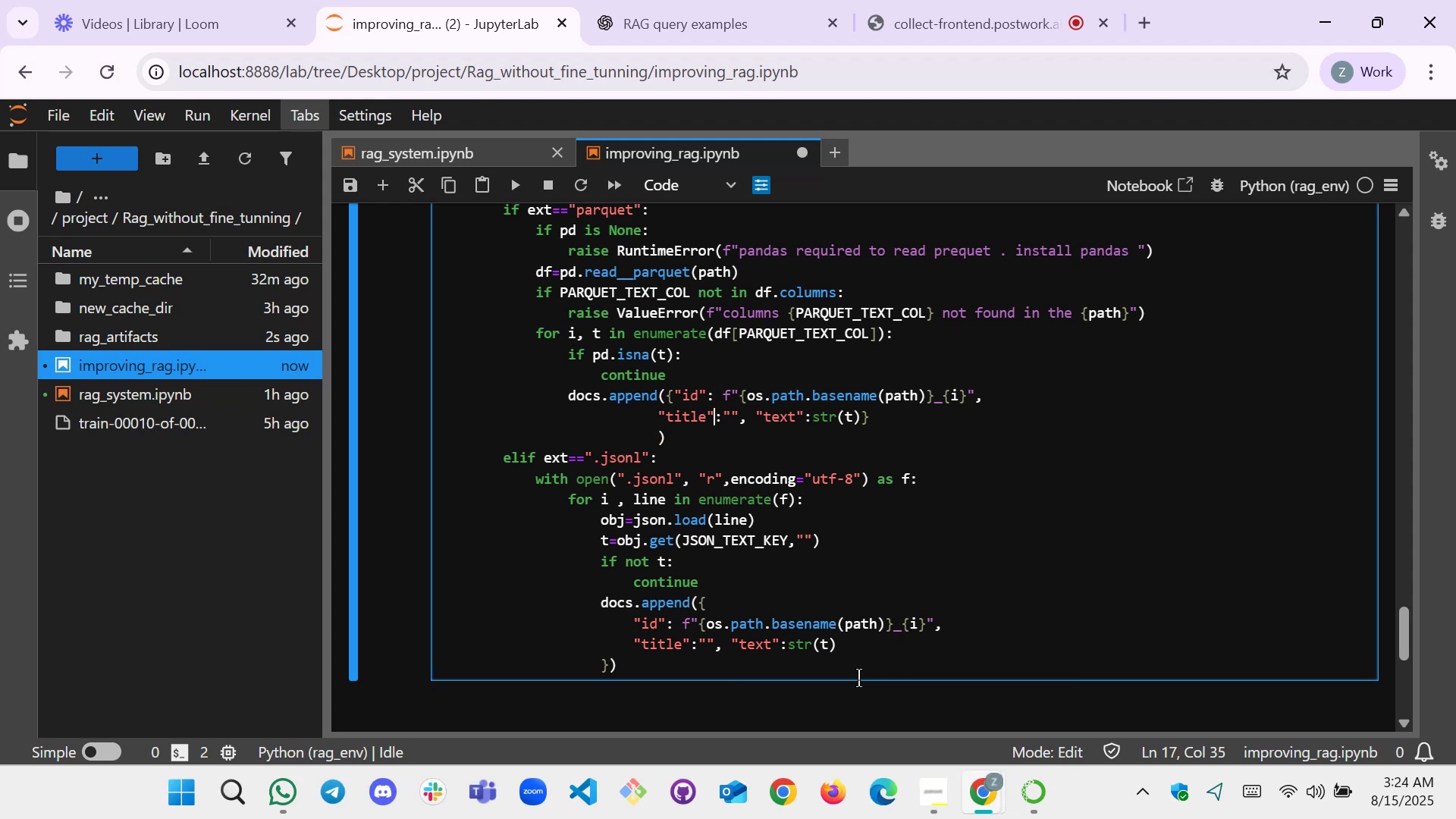 
hold_key(key=ArrowDown, duration=0.69)
 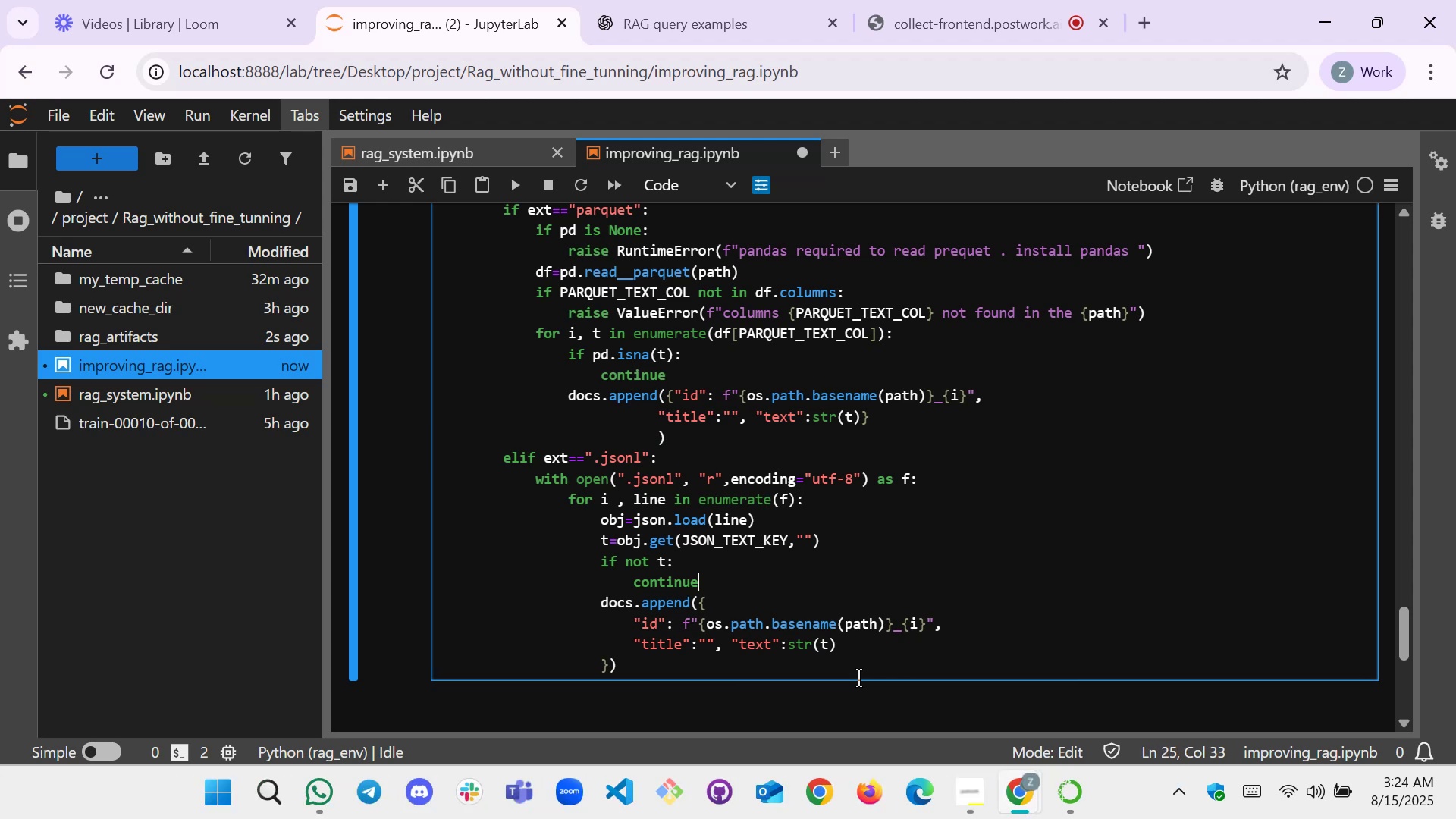 
key(ArrowDown)
 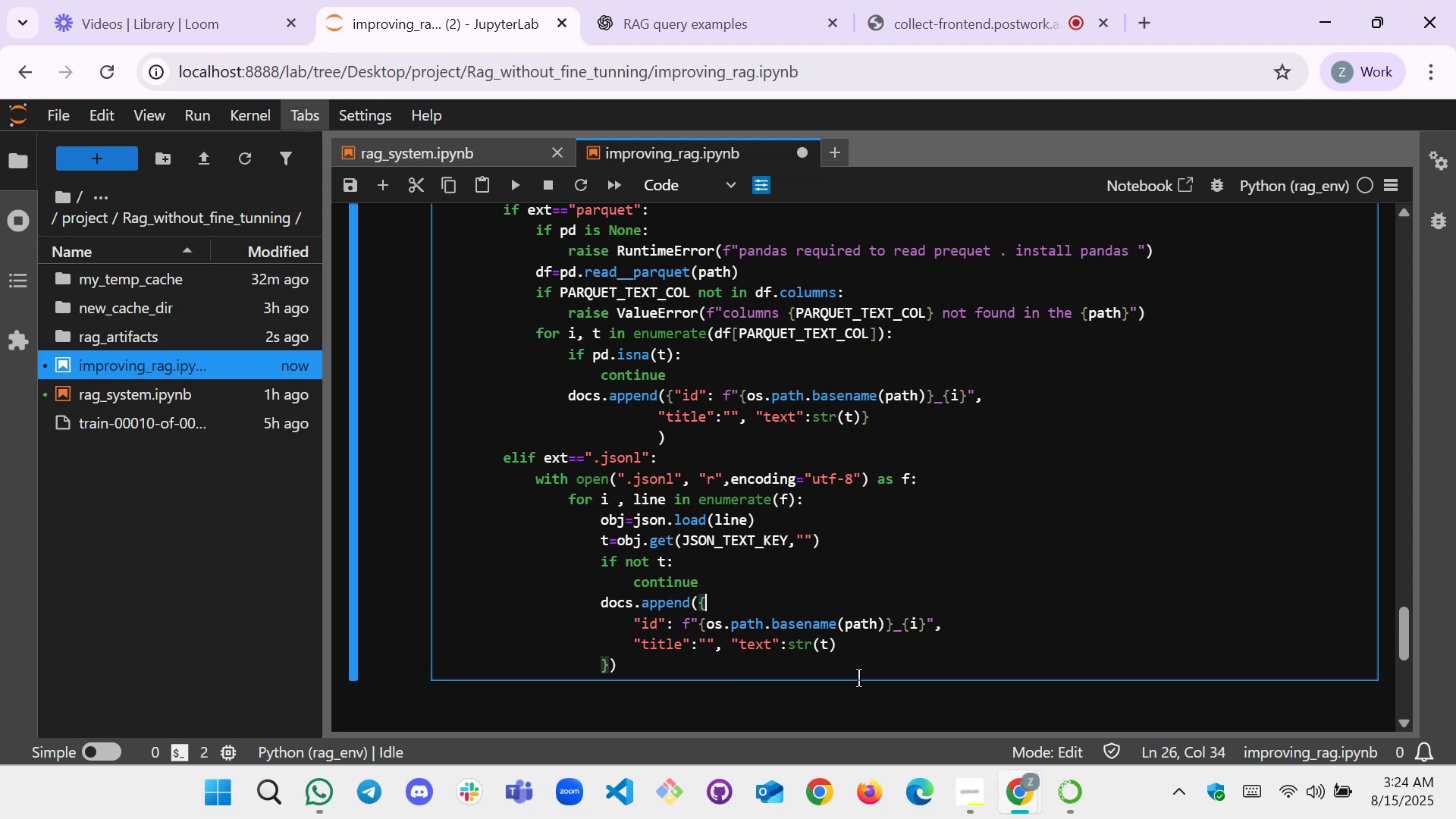 
key(ArrowDown)
 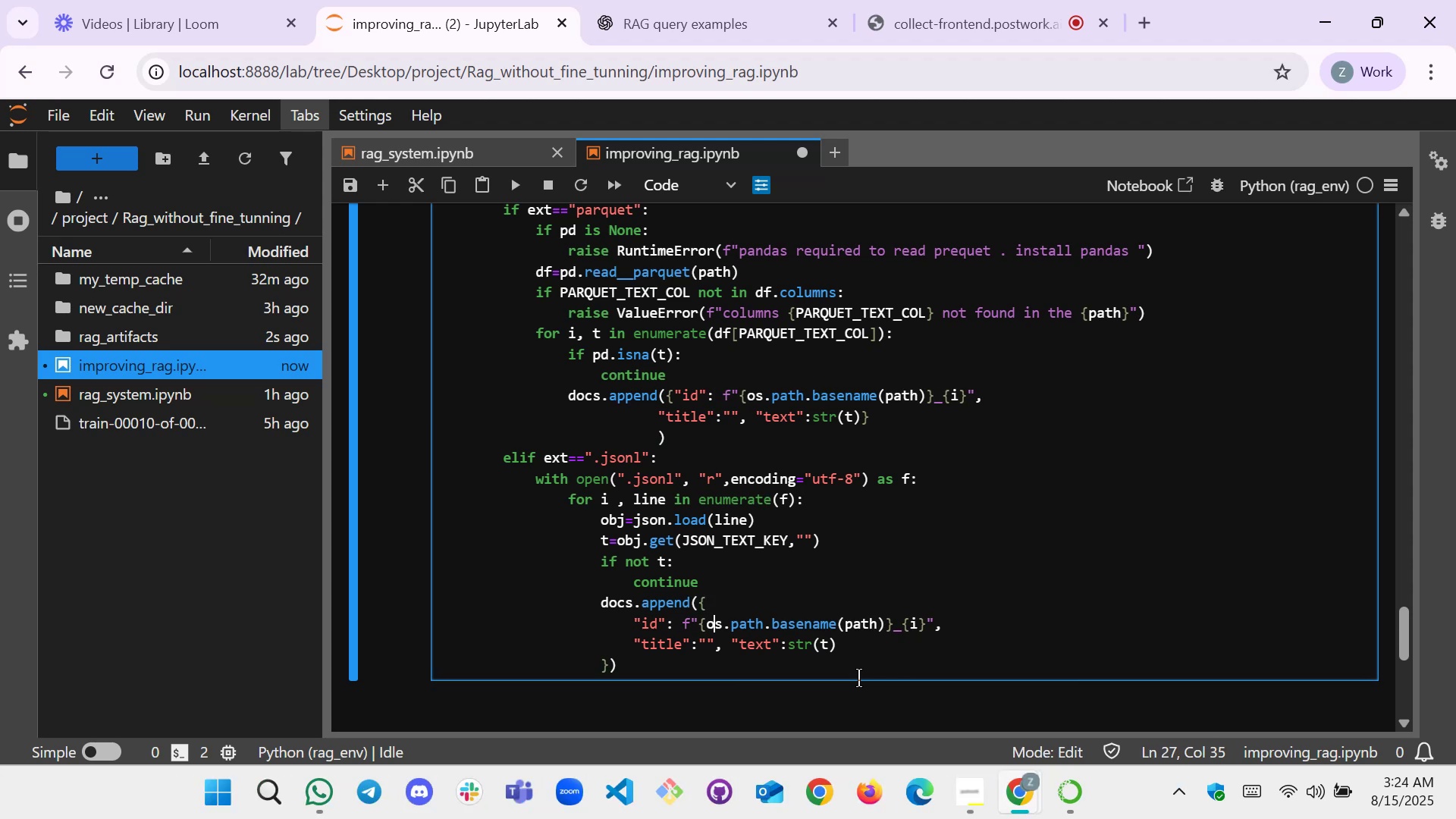 
key(ArrowDown)
 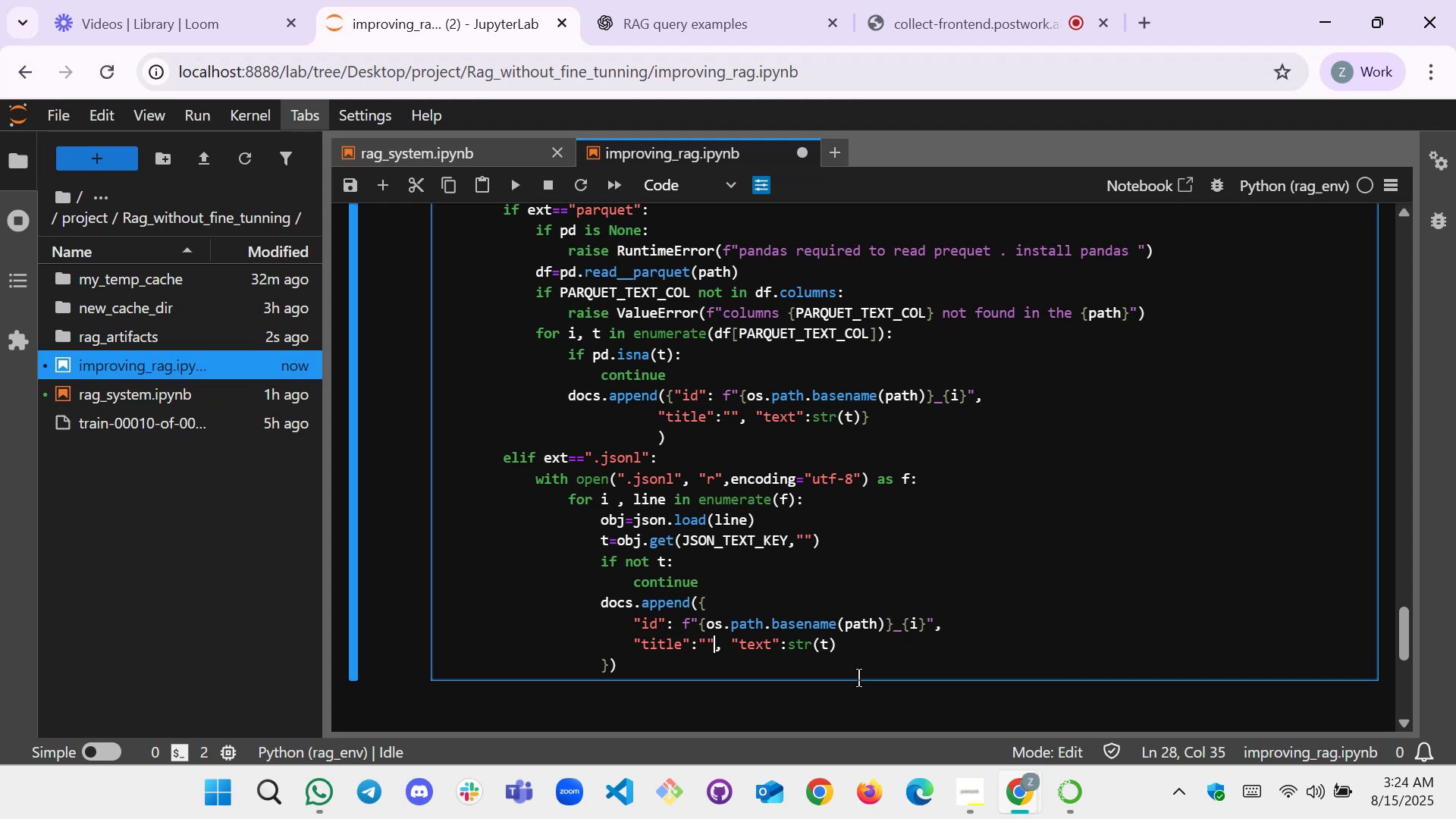 
key(ArrowDown)
 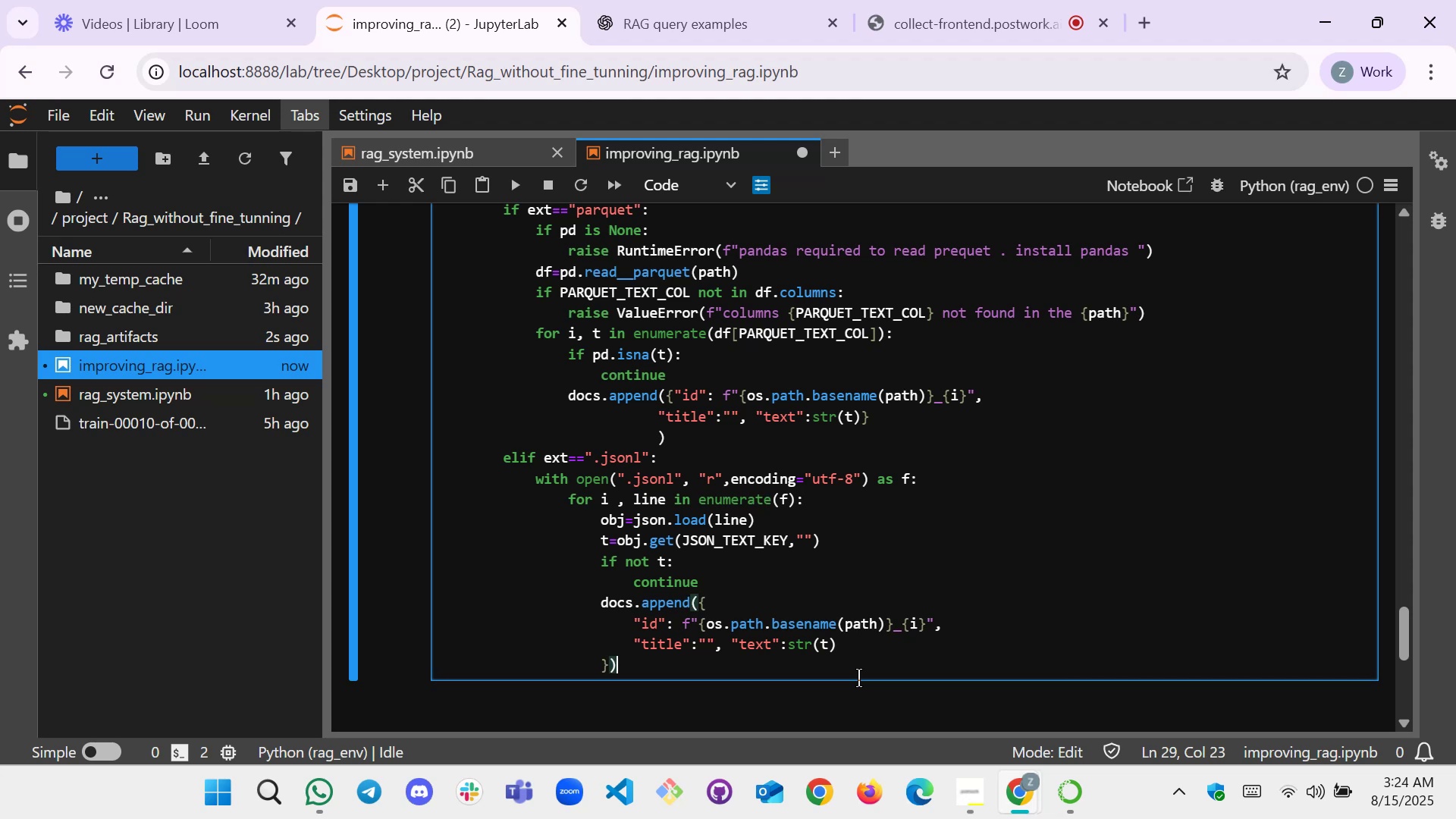 
wait(10.25)
 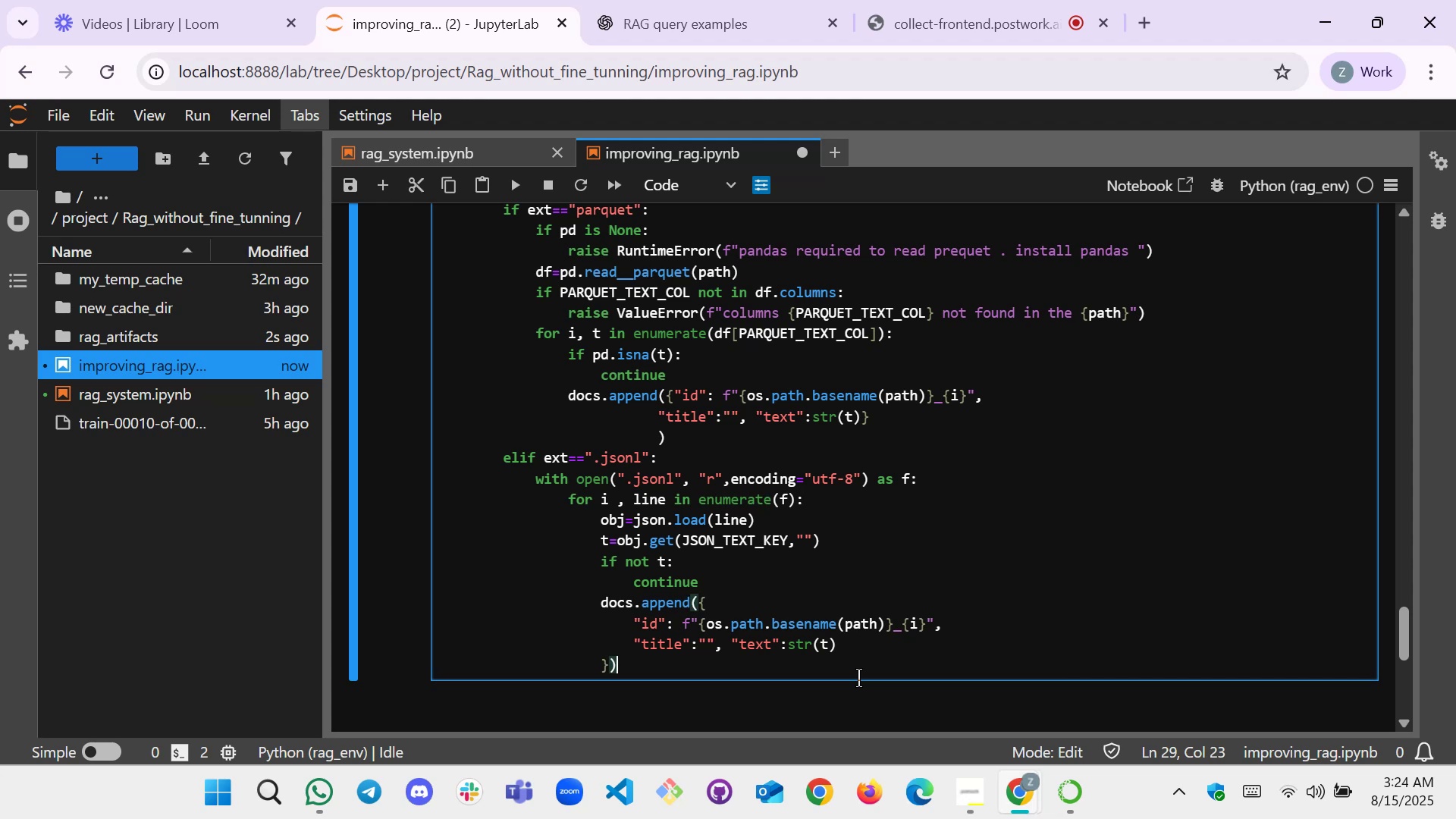 
key(ArrowUp)
 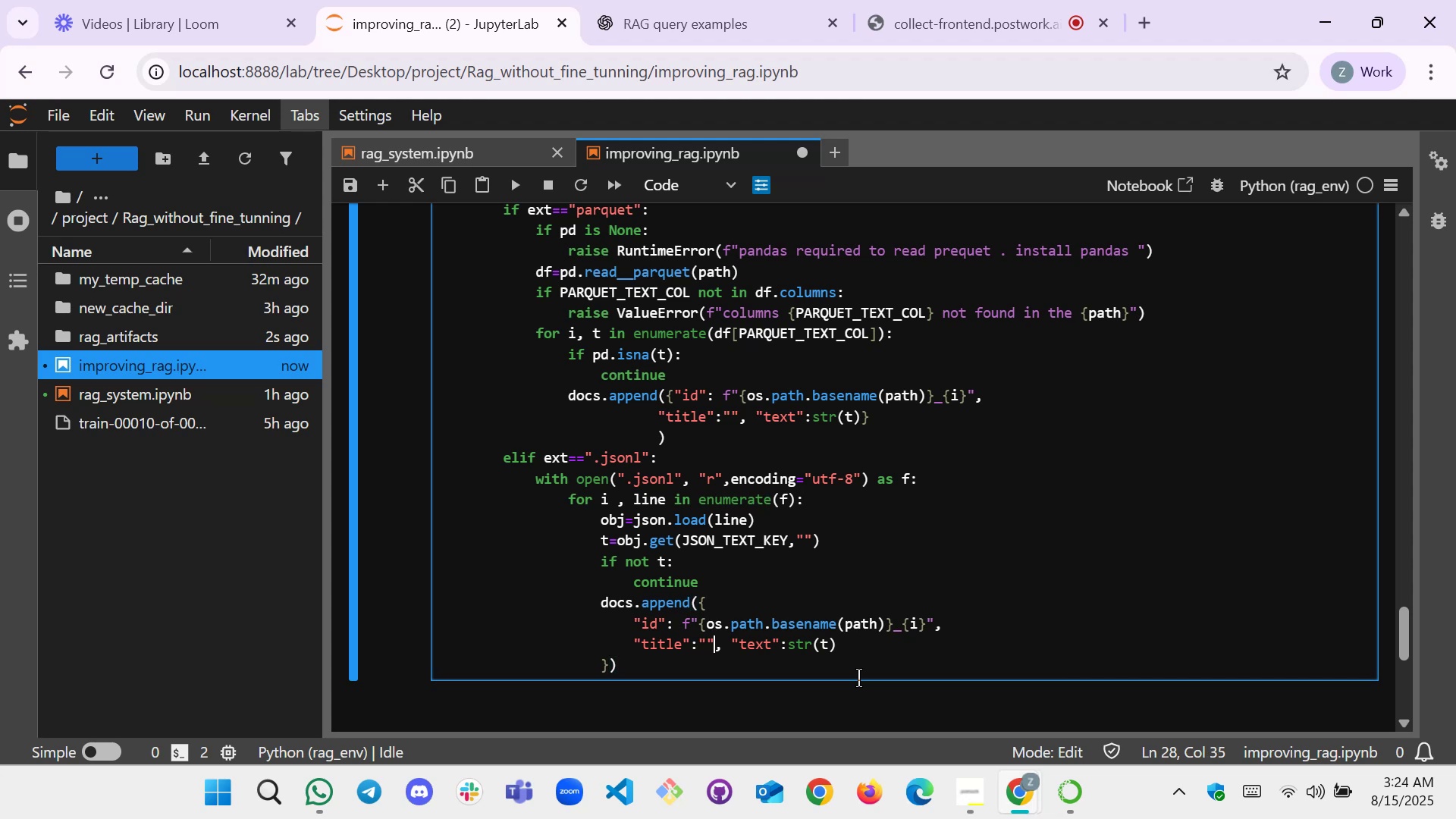 
key(ArrowRight)
 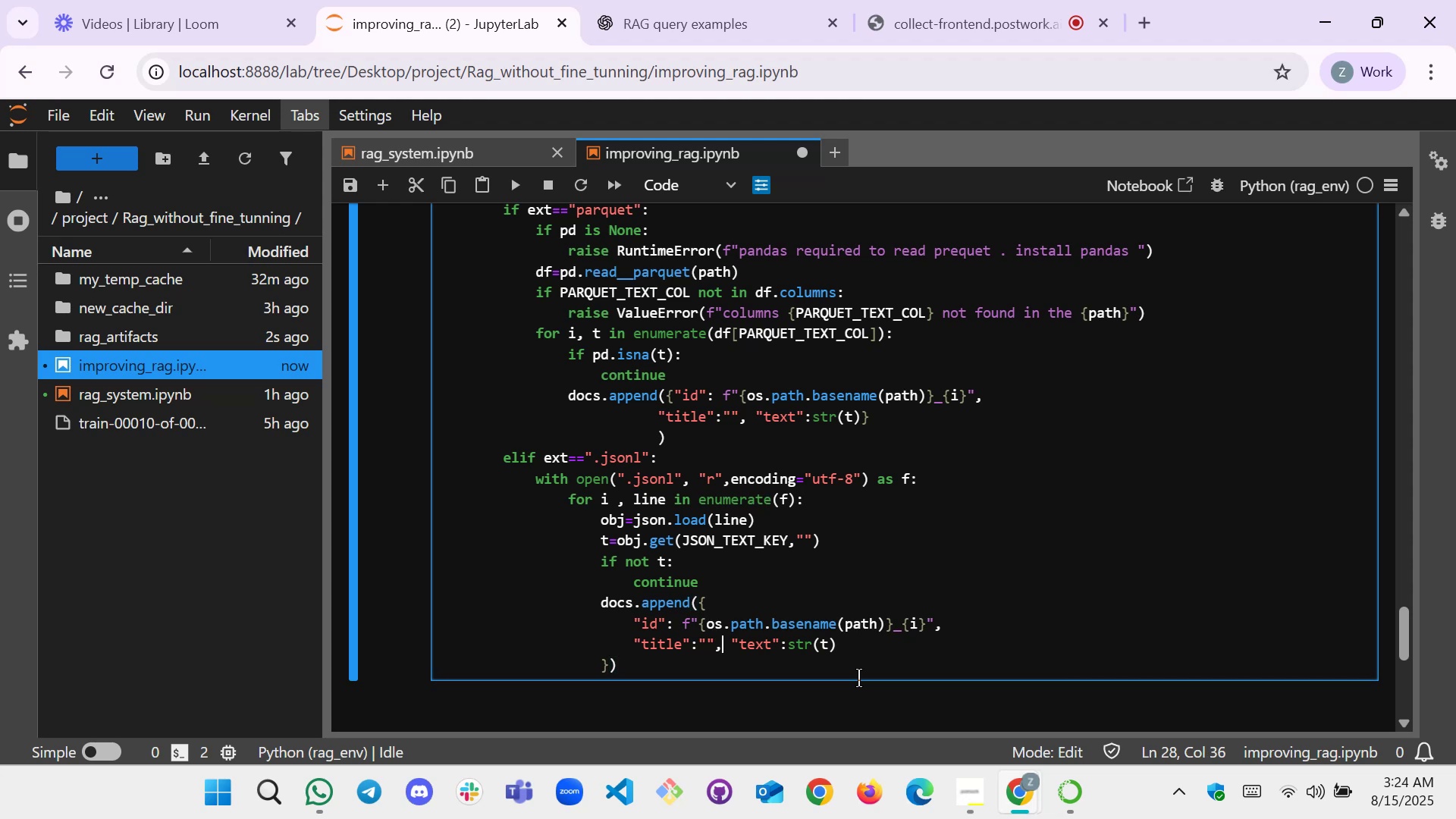 
key(ArrowUp)
 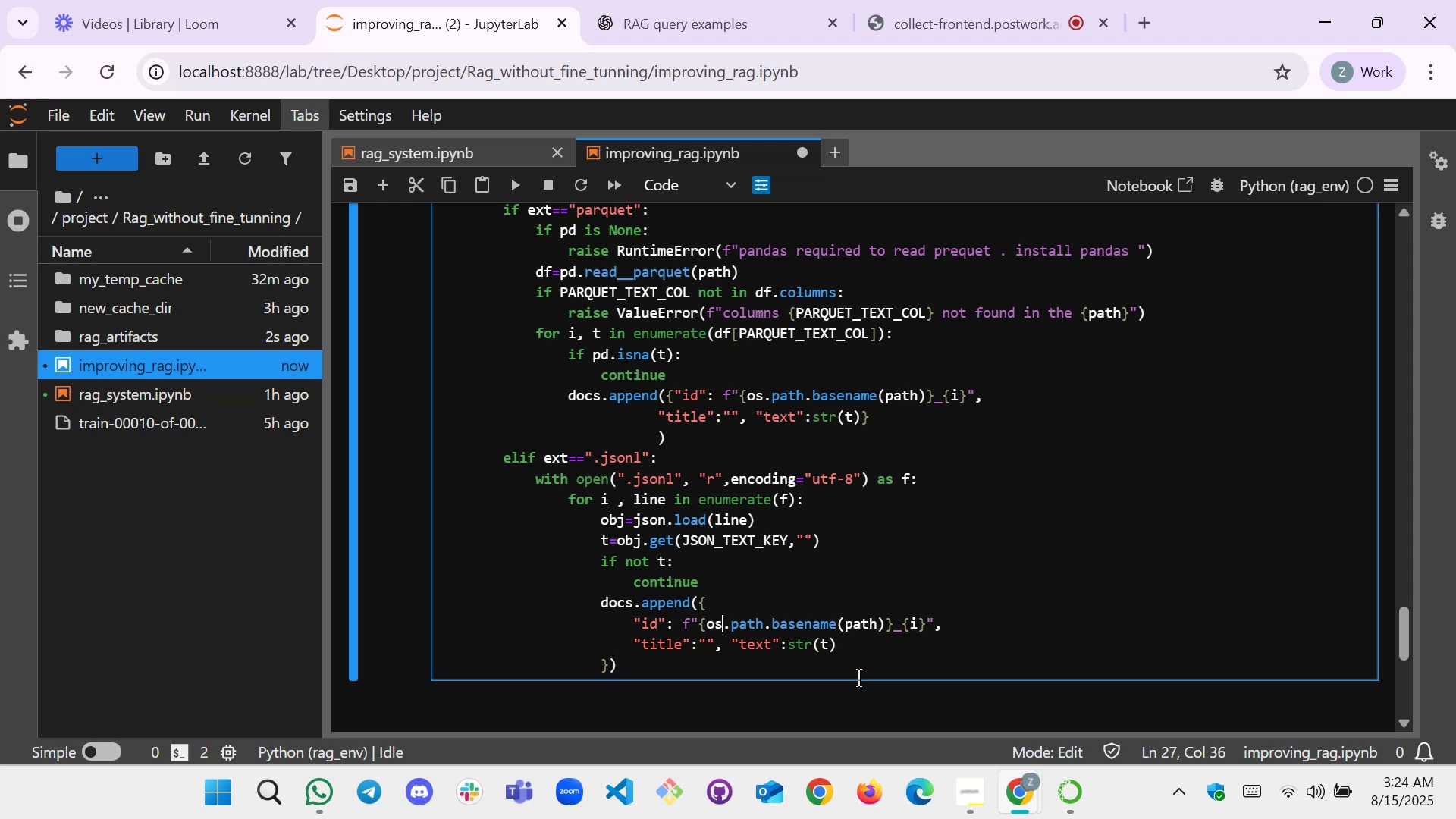 
hold_key(key=ArrowRight, duration=0.51)
 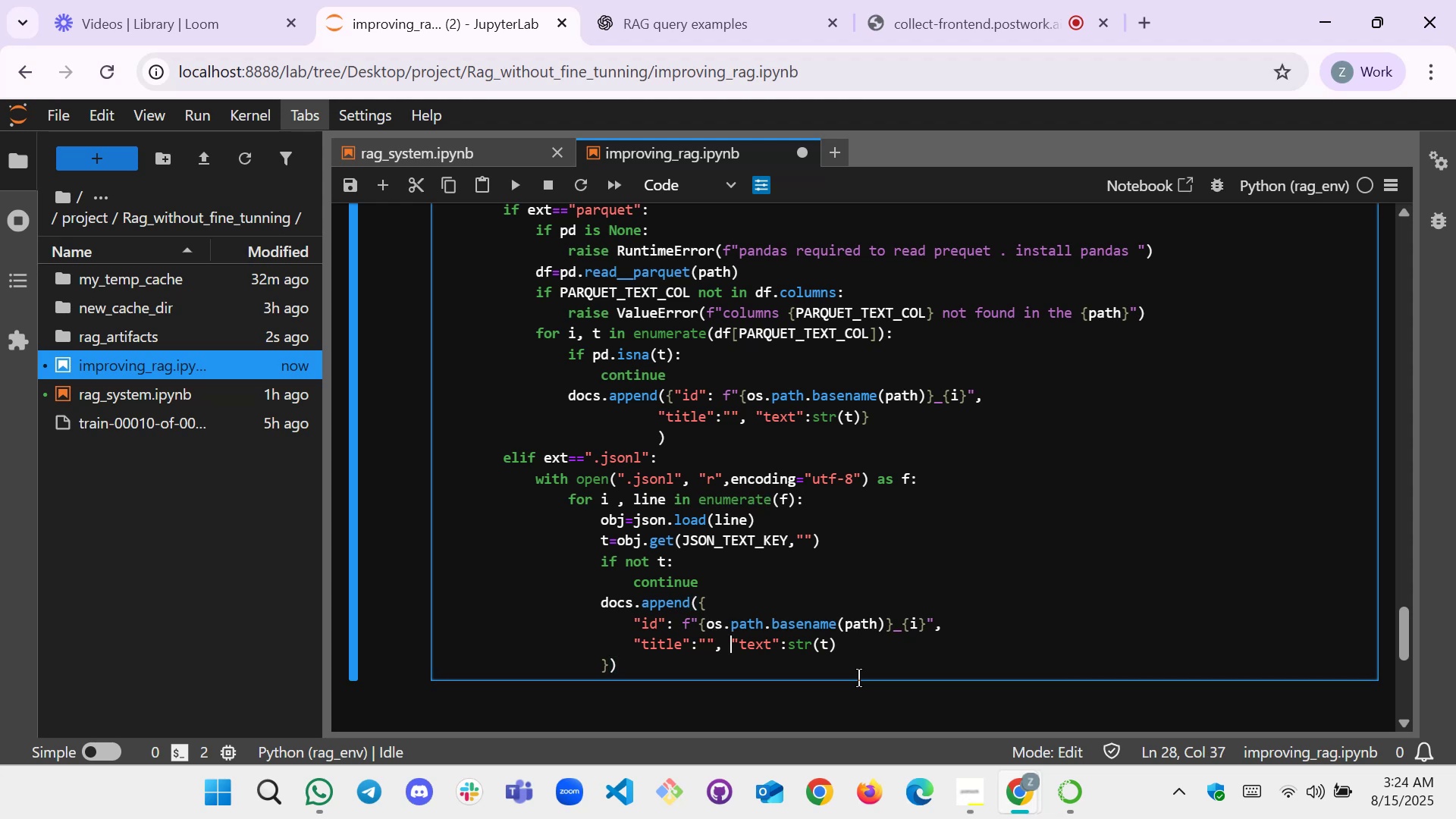 
key(ArrowDown)
 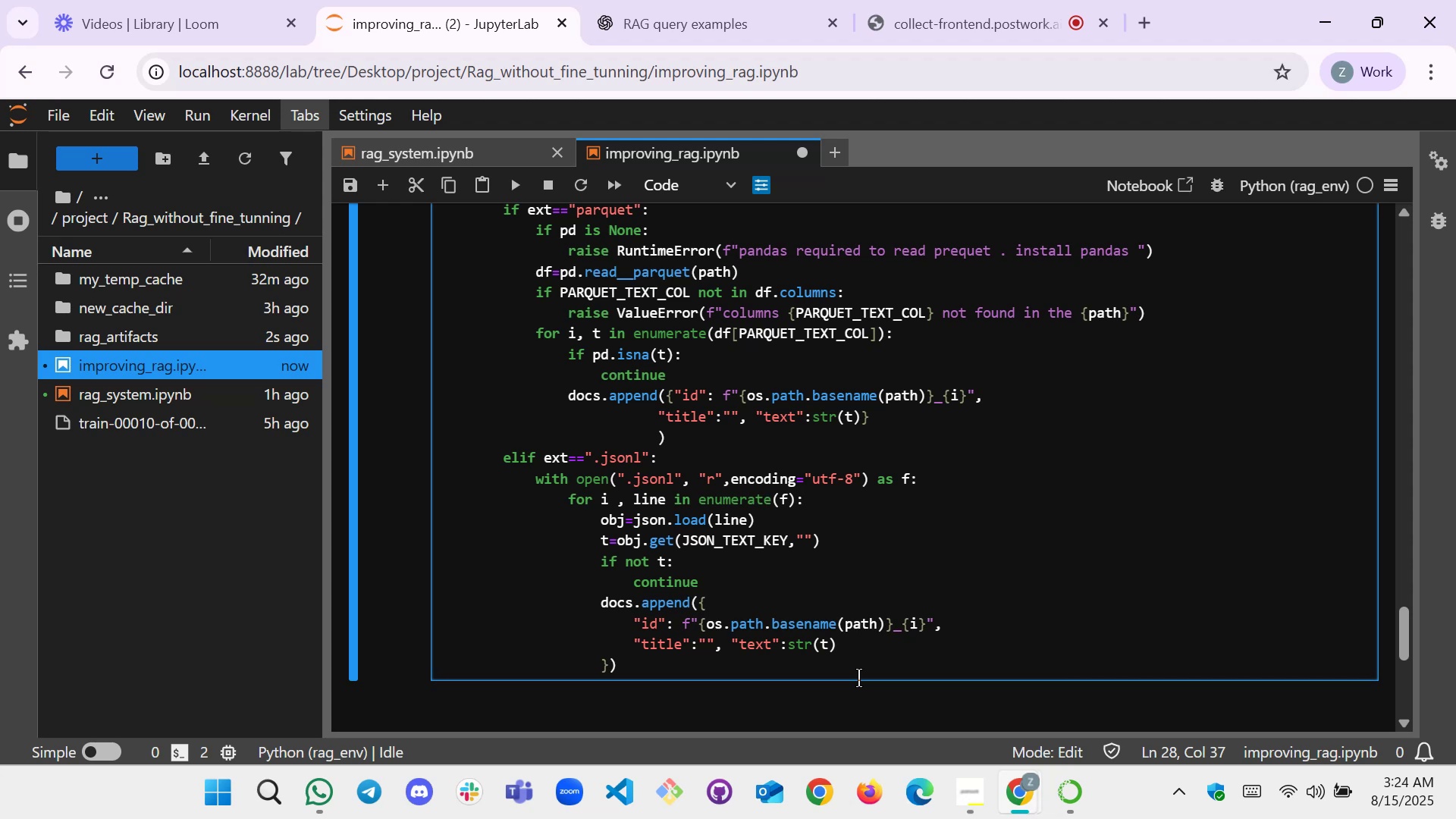 
wait(14.33)
 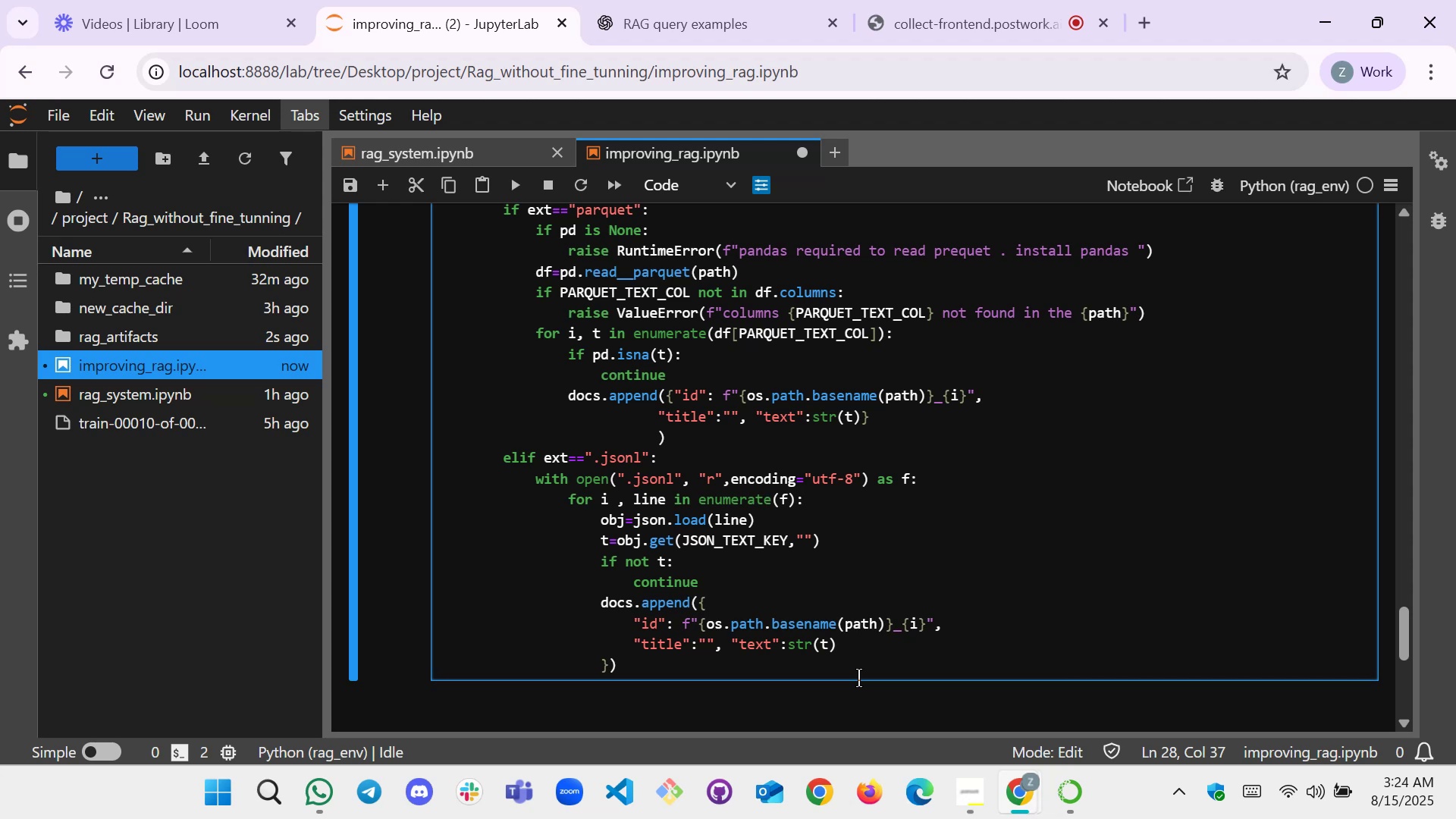 
scroll: coordinate [786, 554], scroll_direction: down, amount: 1.0
 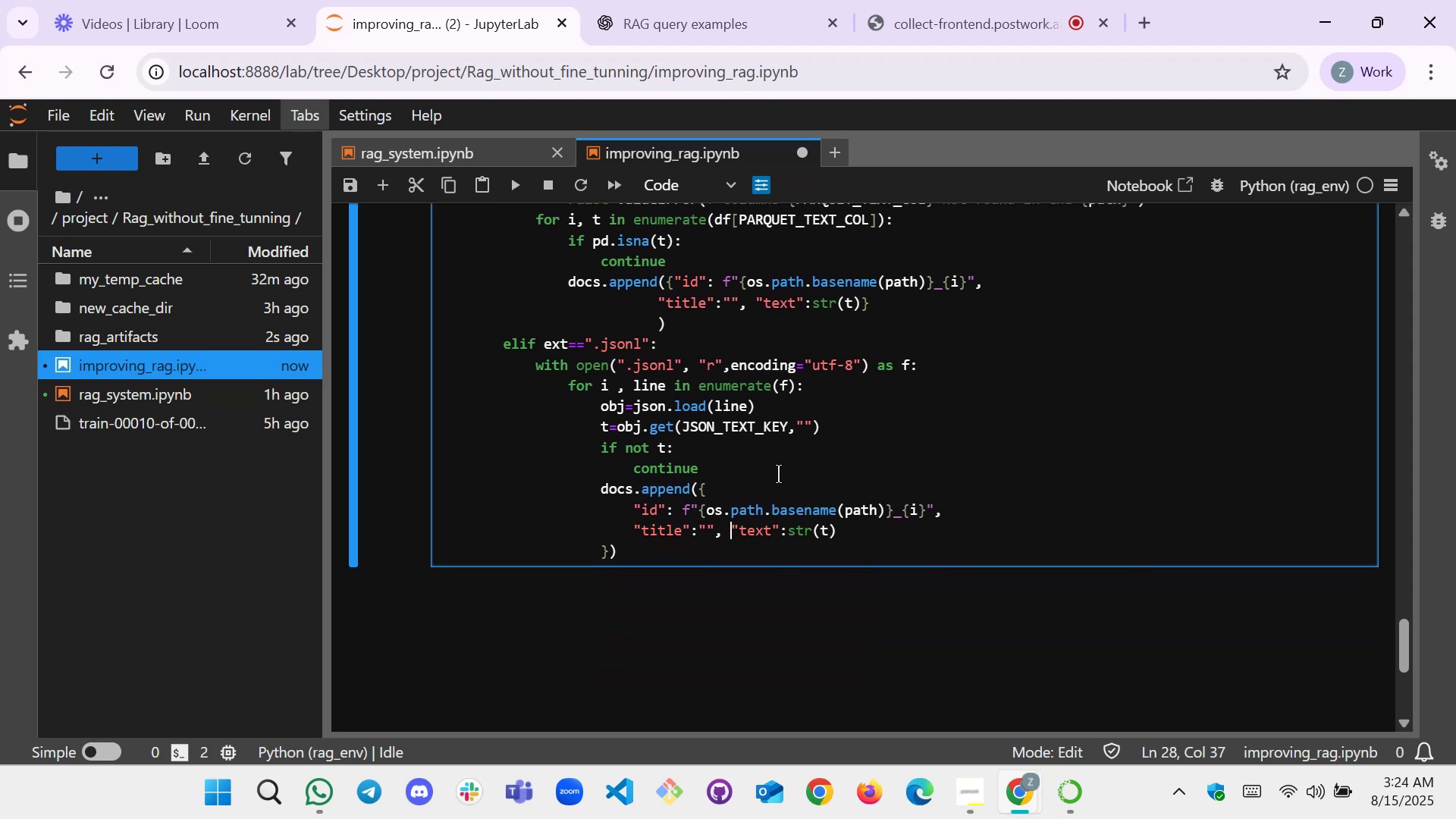 
scroll: coordinate [778, 474], scroll_direction: up, amount: 1.0
 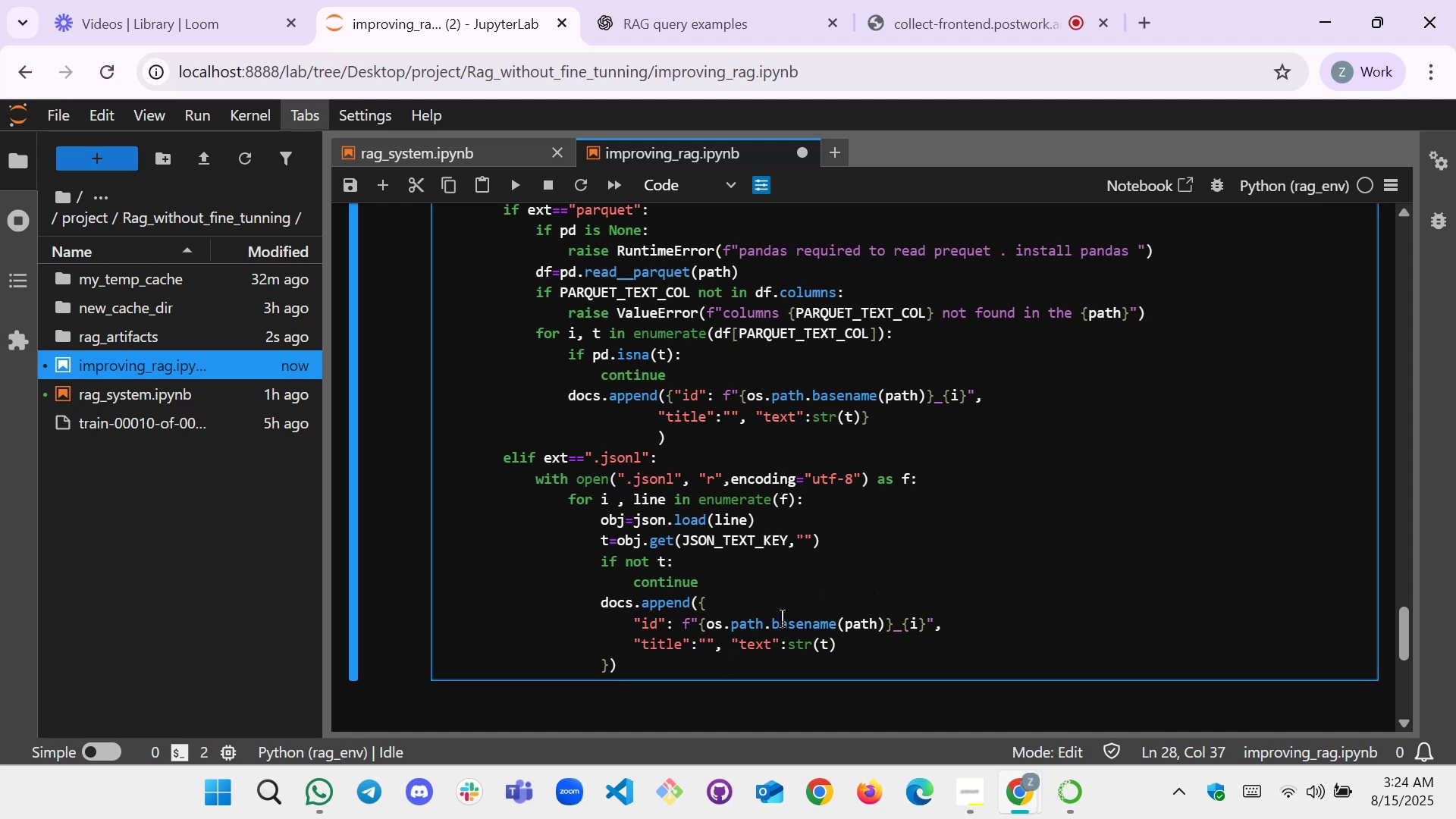 
wait(17.12)
 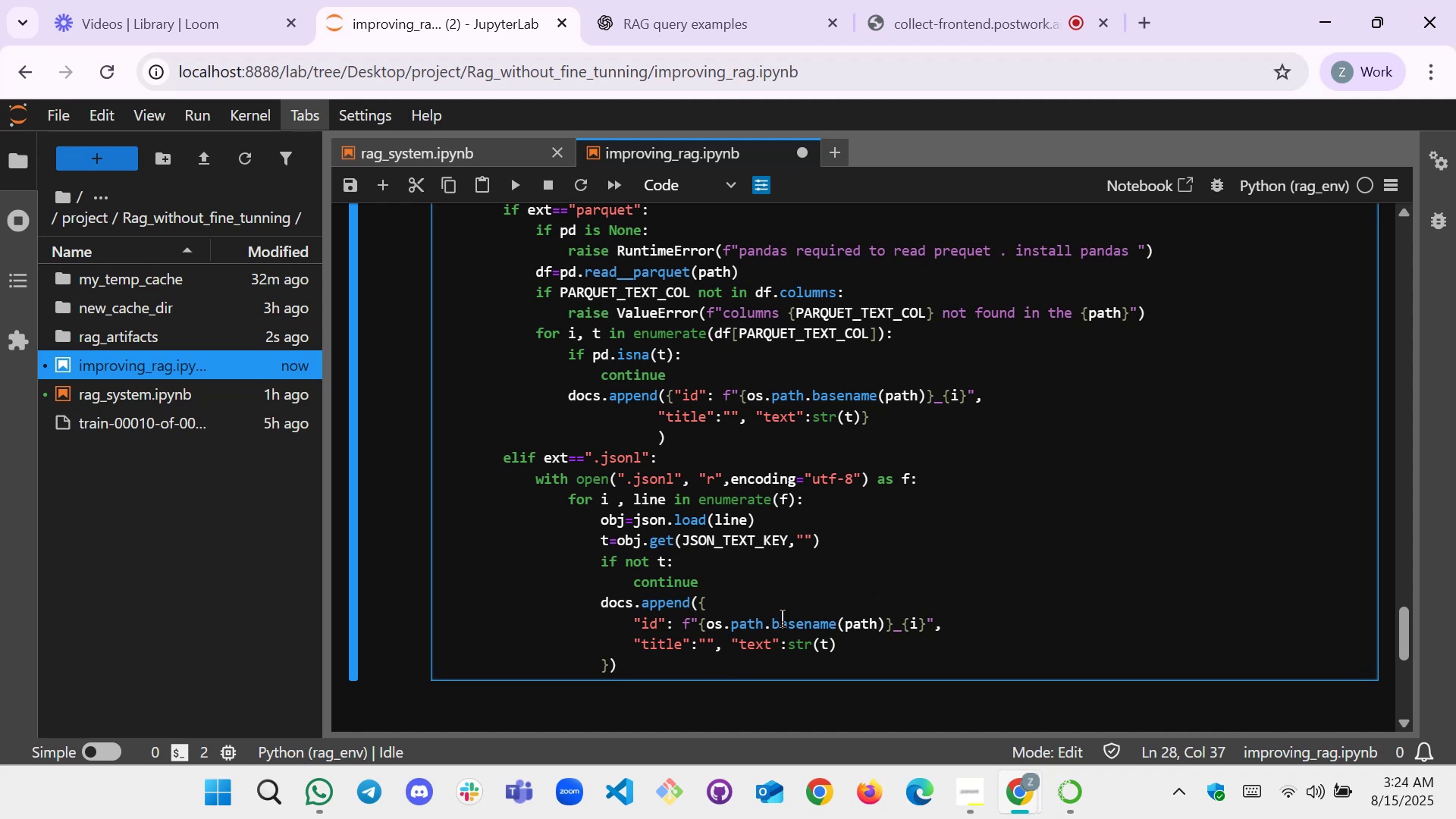 
scroll: coordinate [774, 599], scroll_direction: none, amount: 0.0
 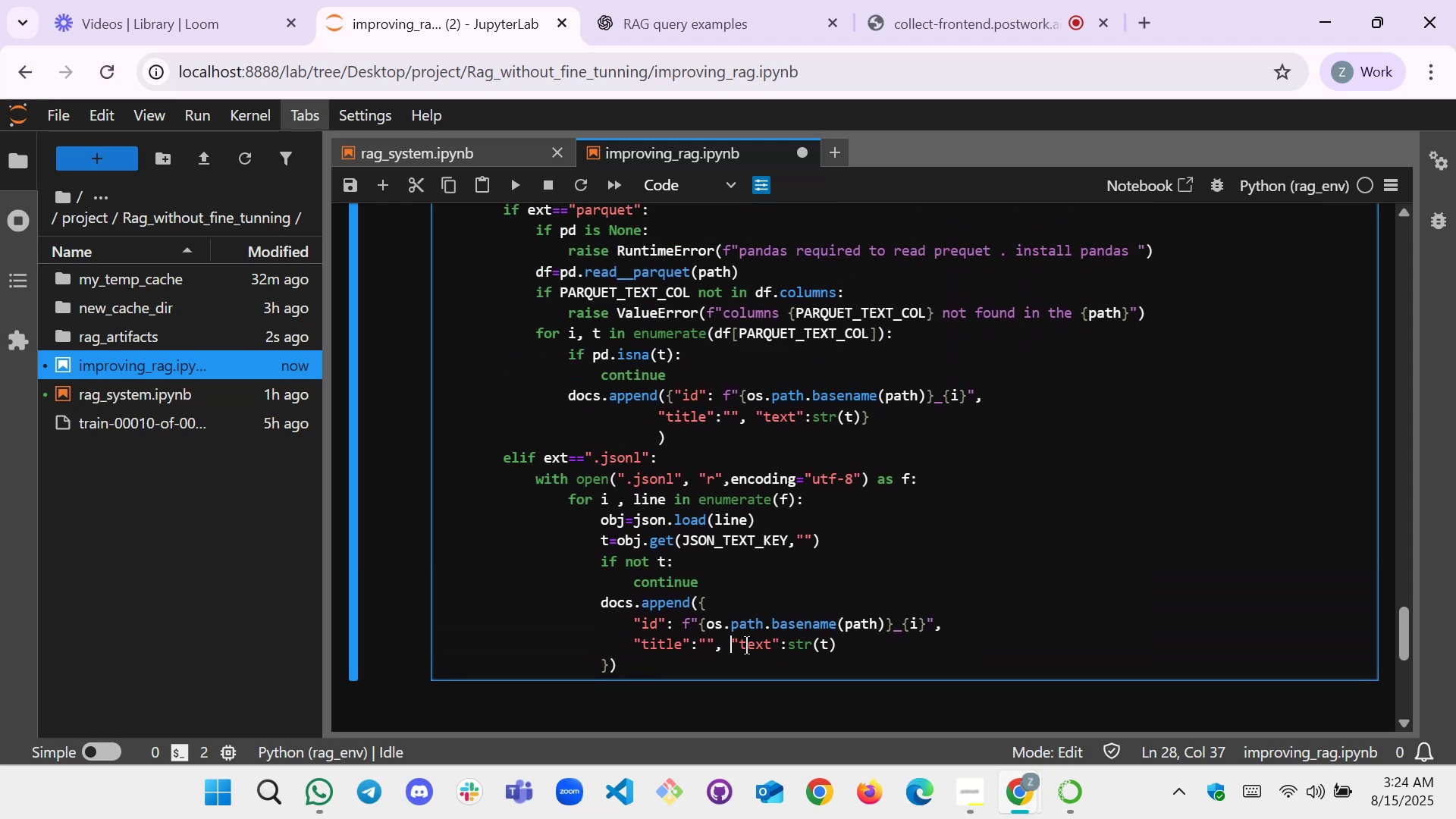 
double_click([746, 645])
 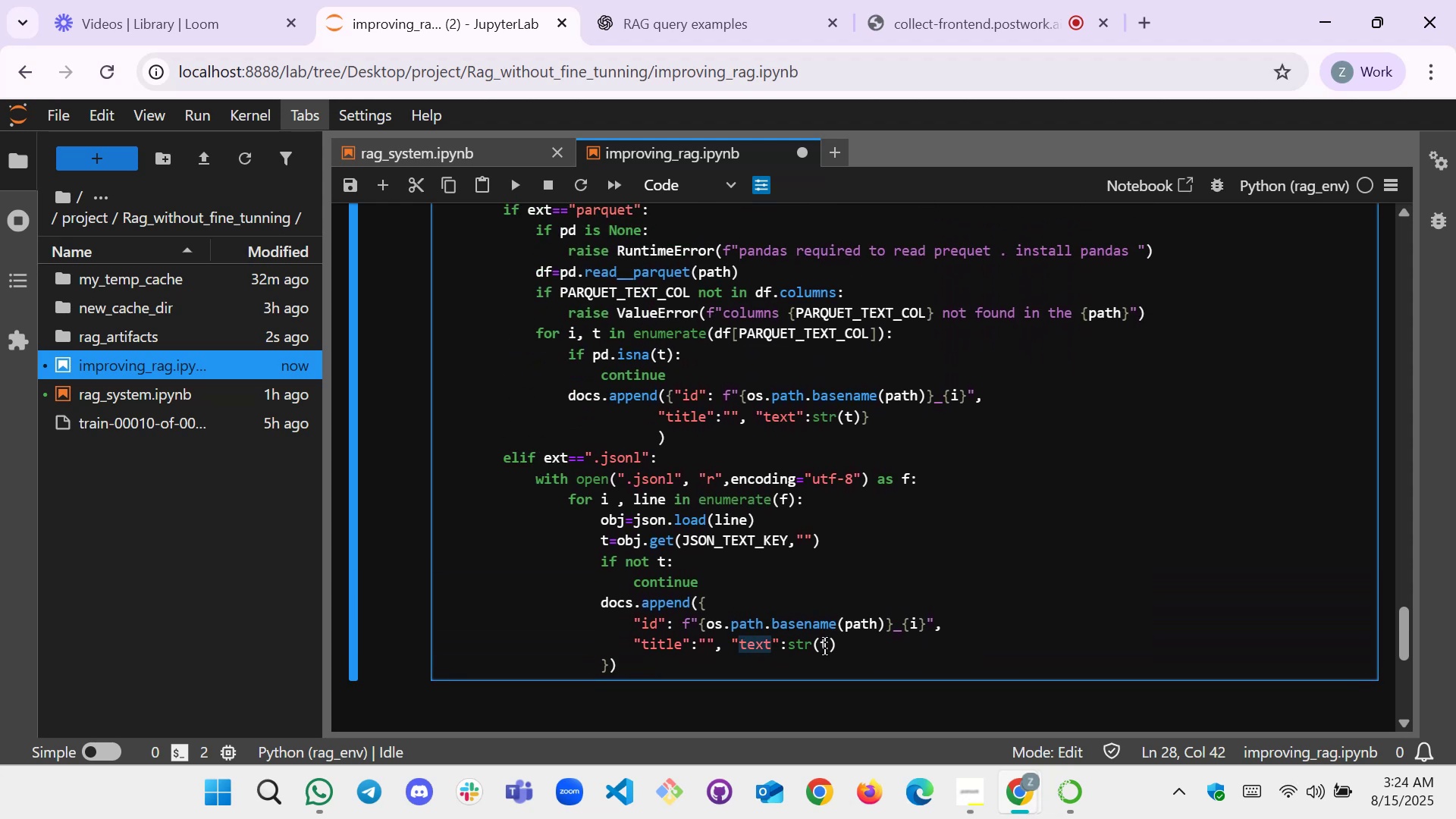 
double_click([824, 646])
 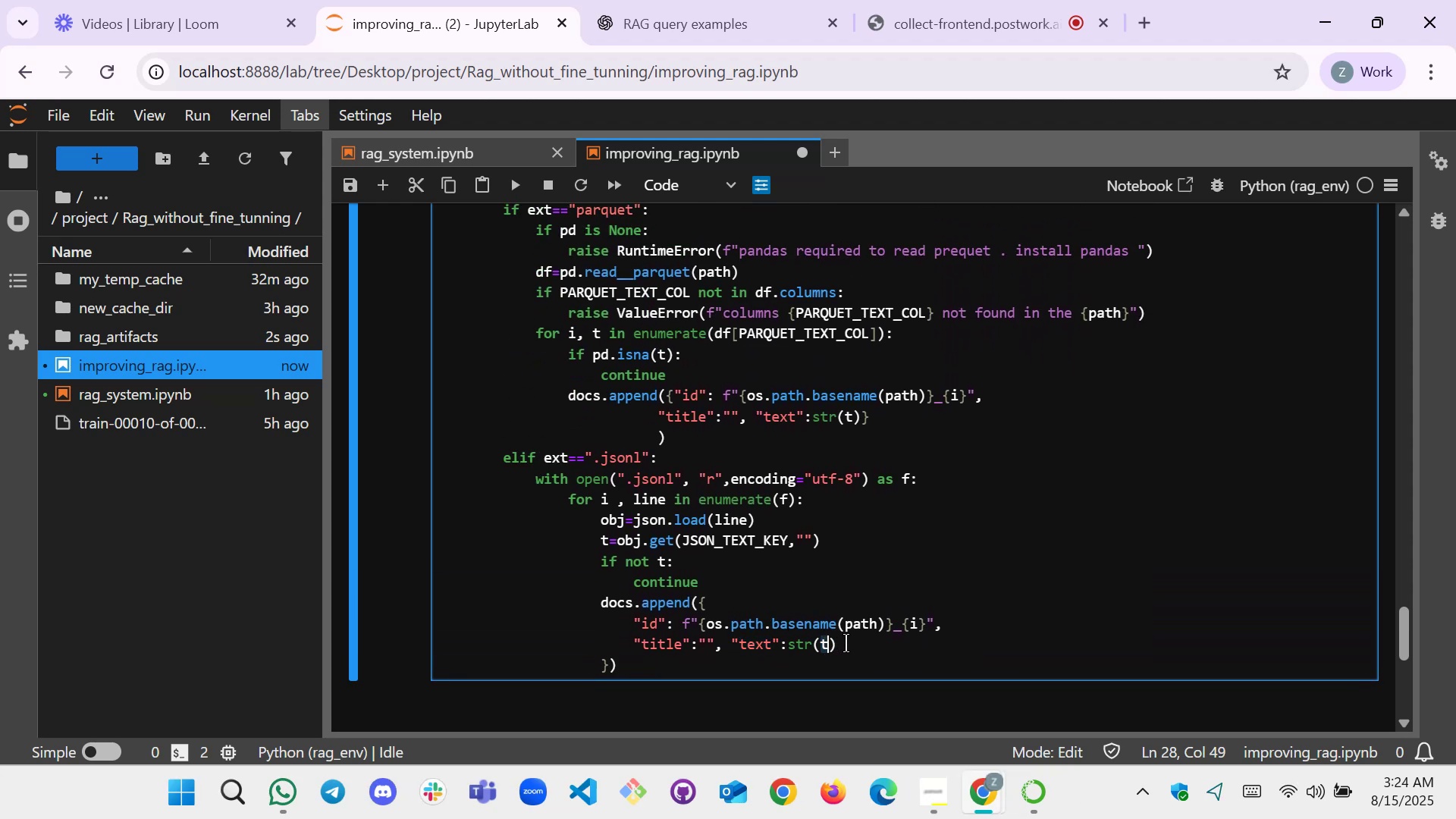 
left_click_drag(start_coordinate=[840, 649], to_coordinate=[696, 654])
 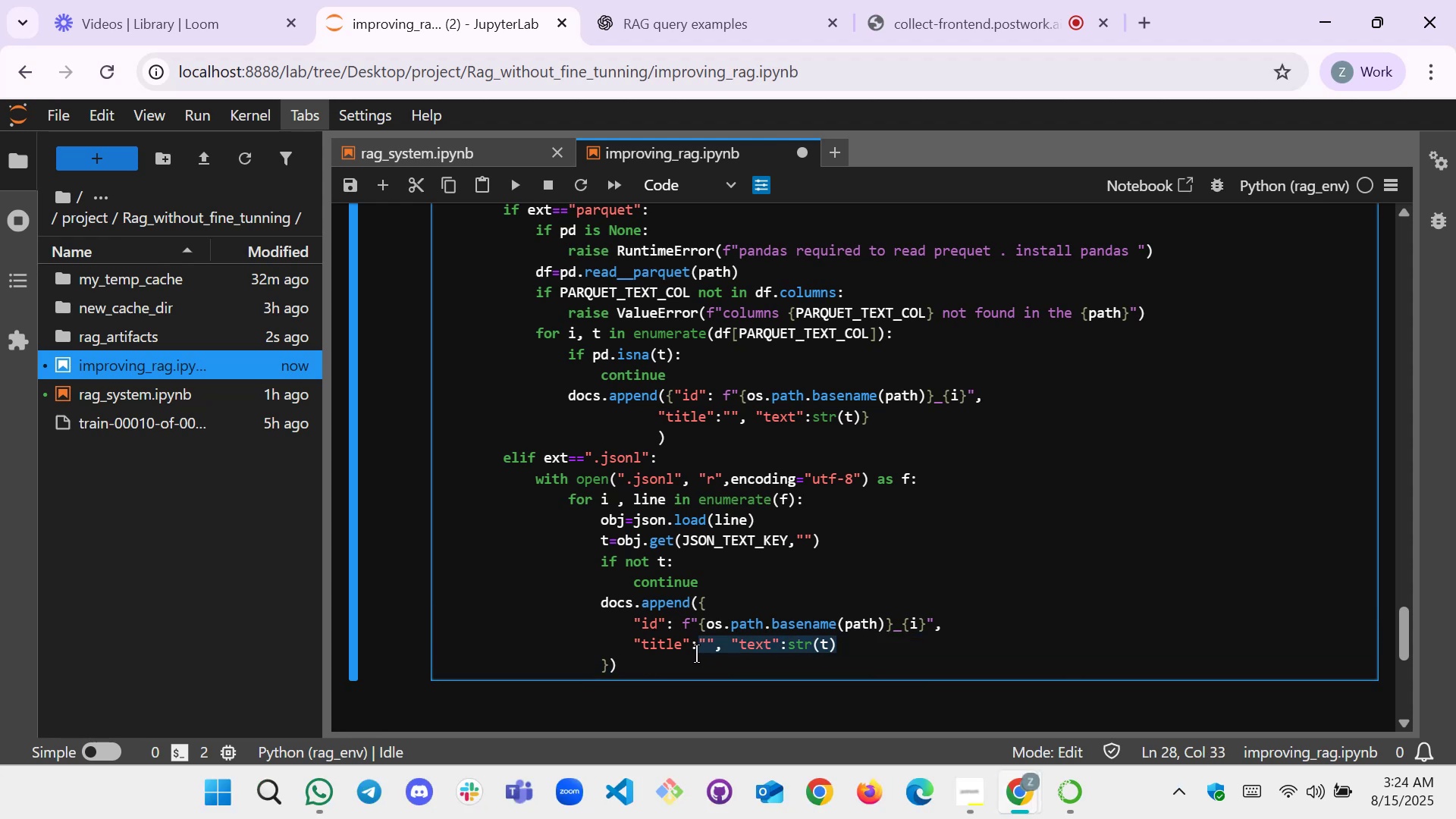 
key(Backspace)
 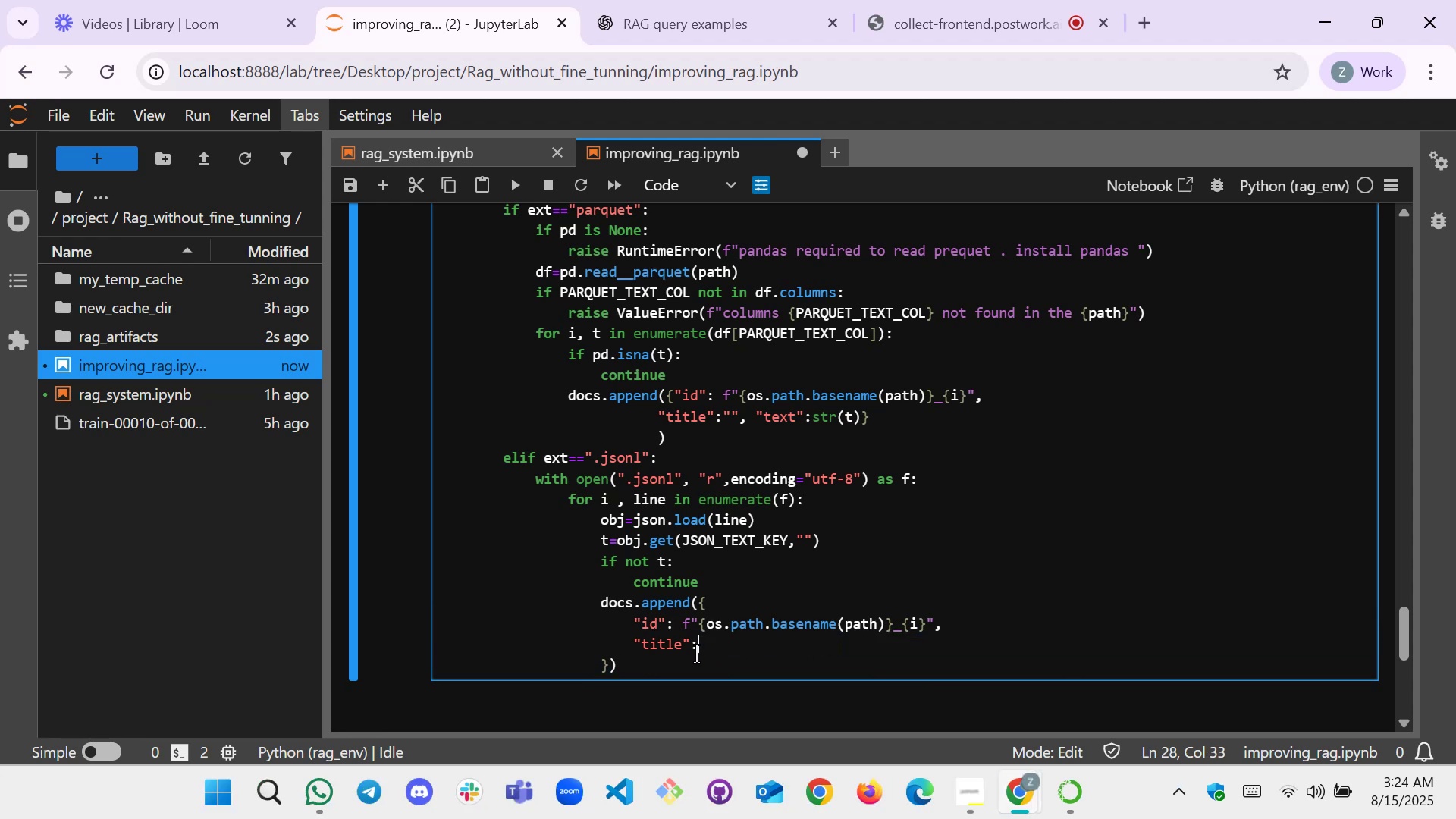 
type( obj)
 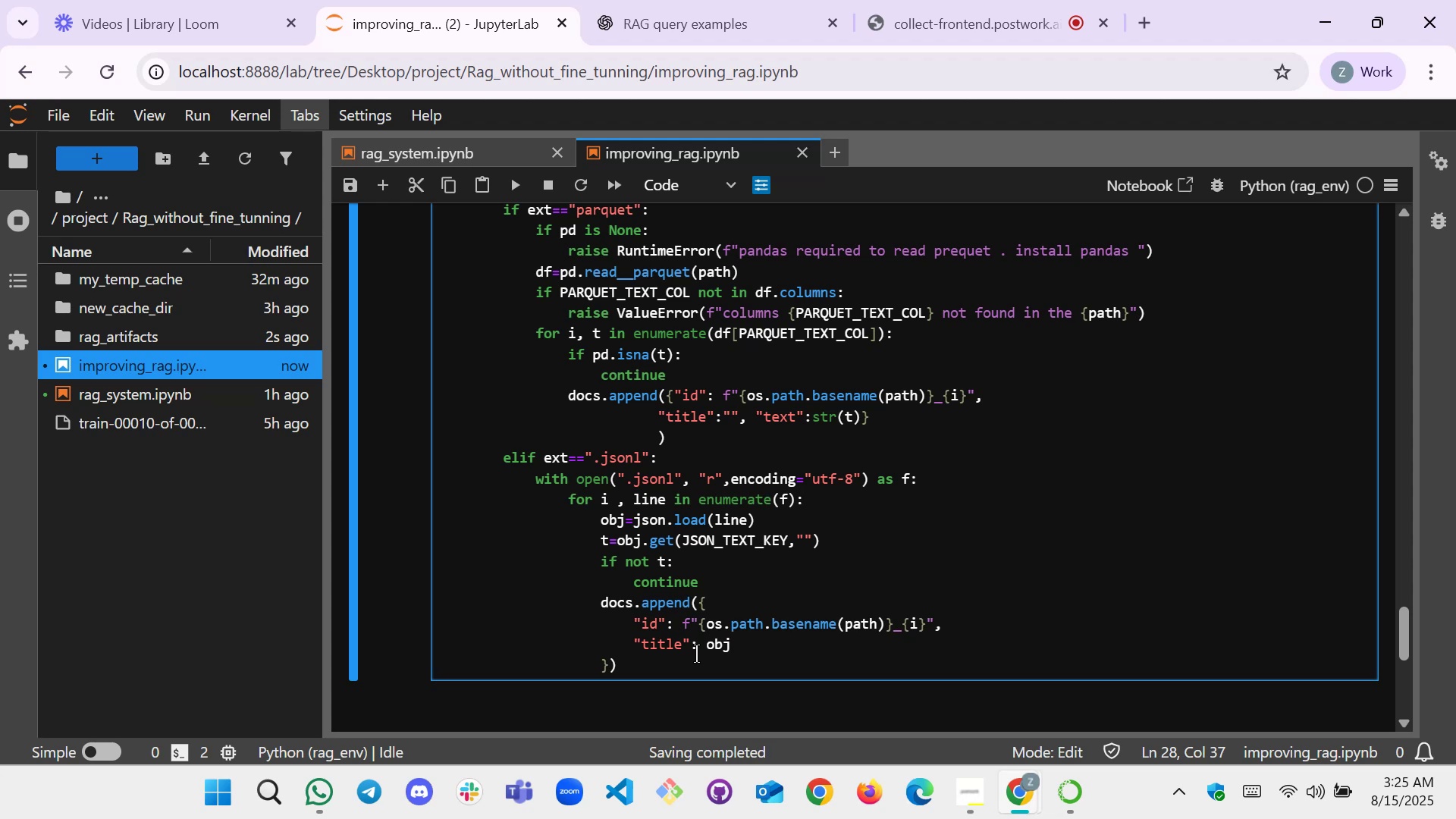 
wait(22.96)
 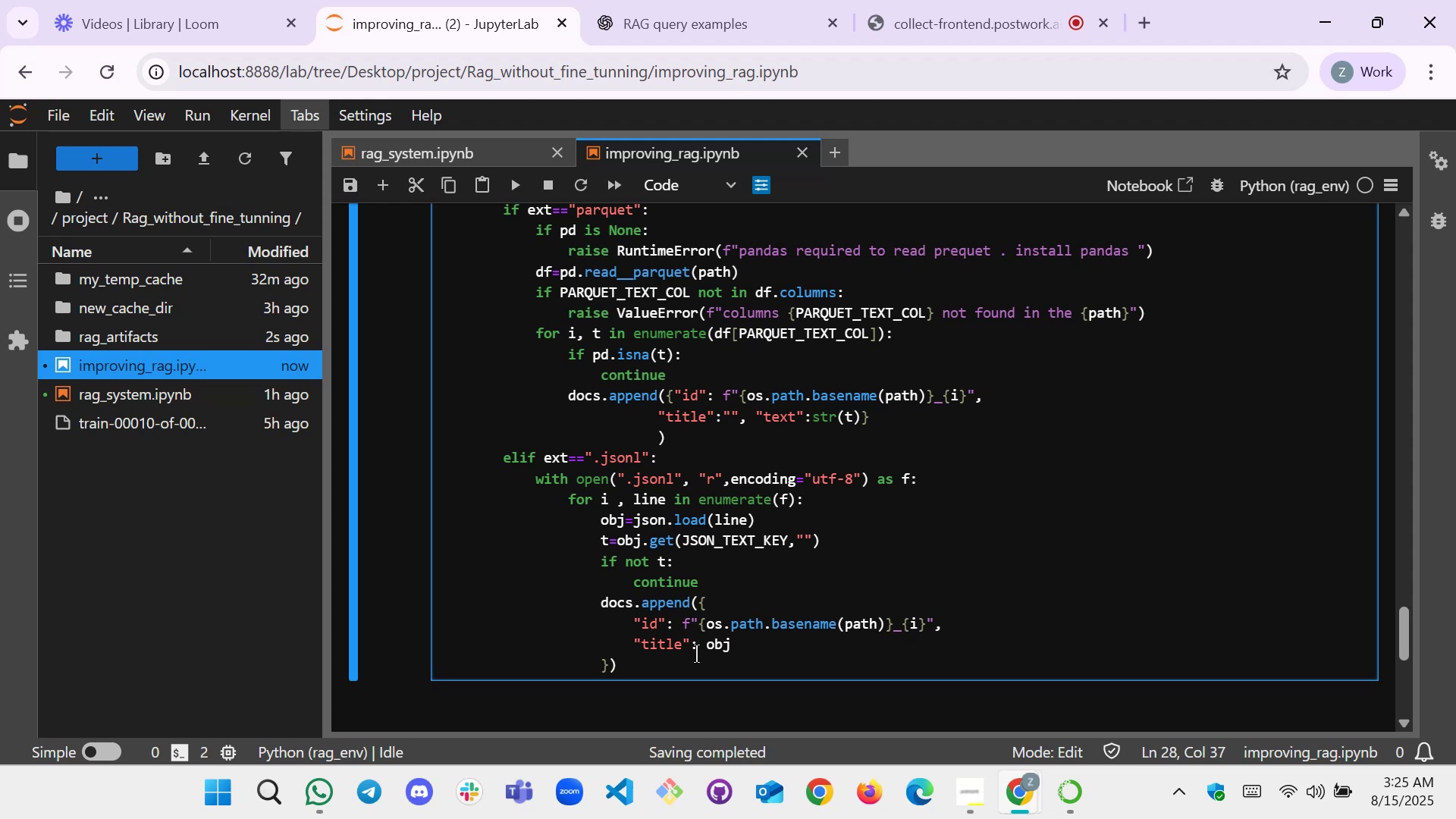 
type(.get())
 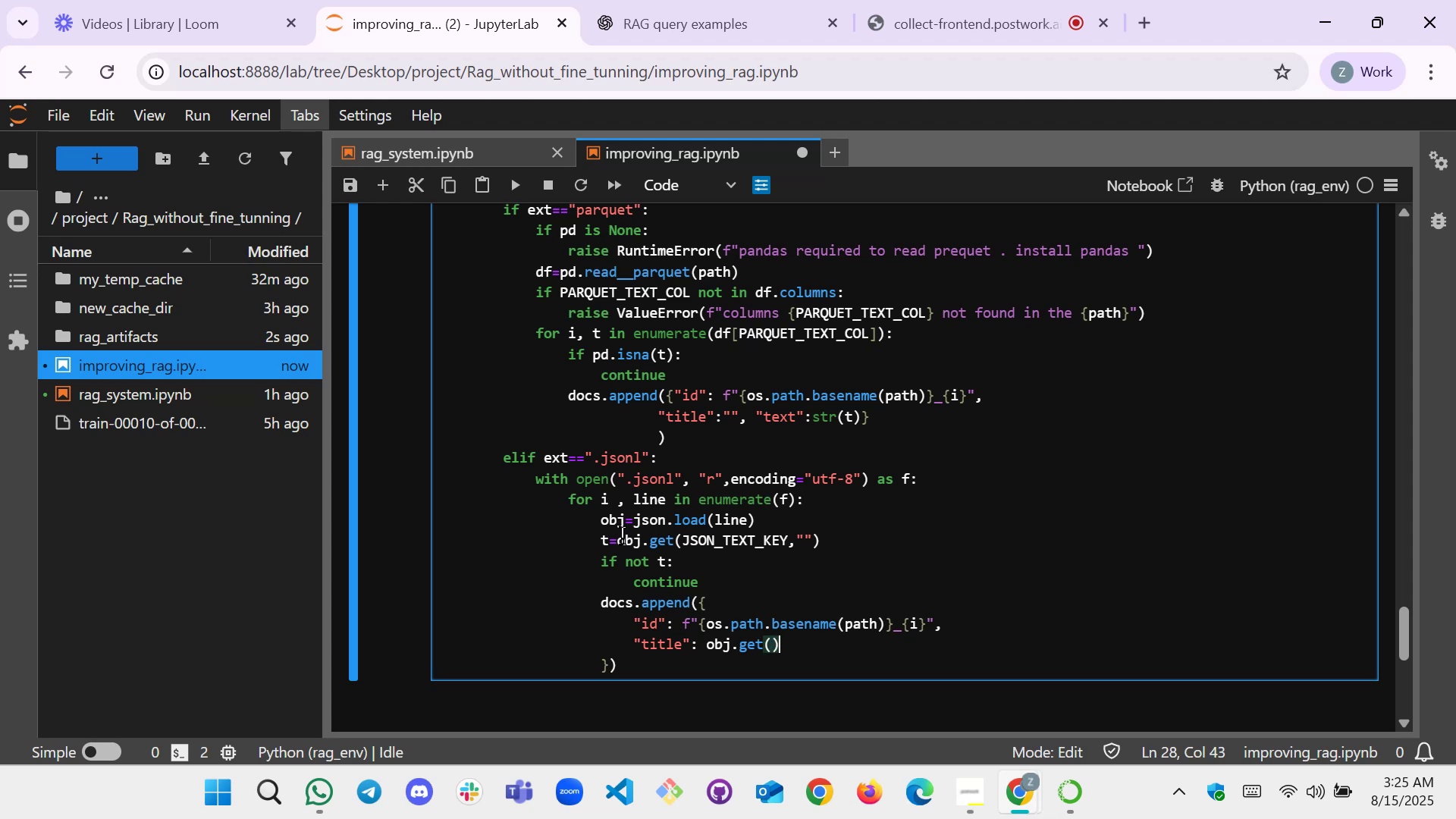 
key(Control+ControlRight)
 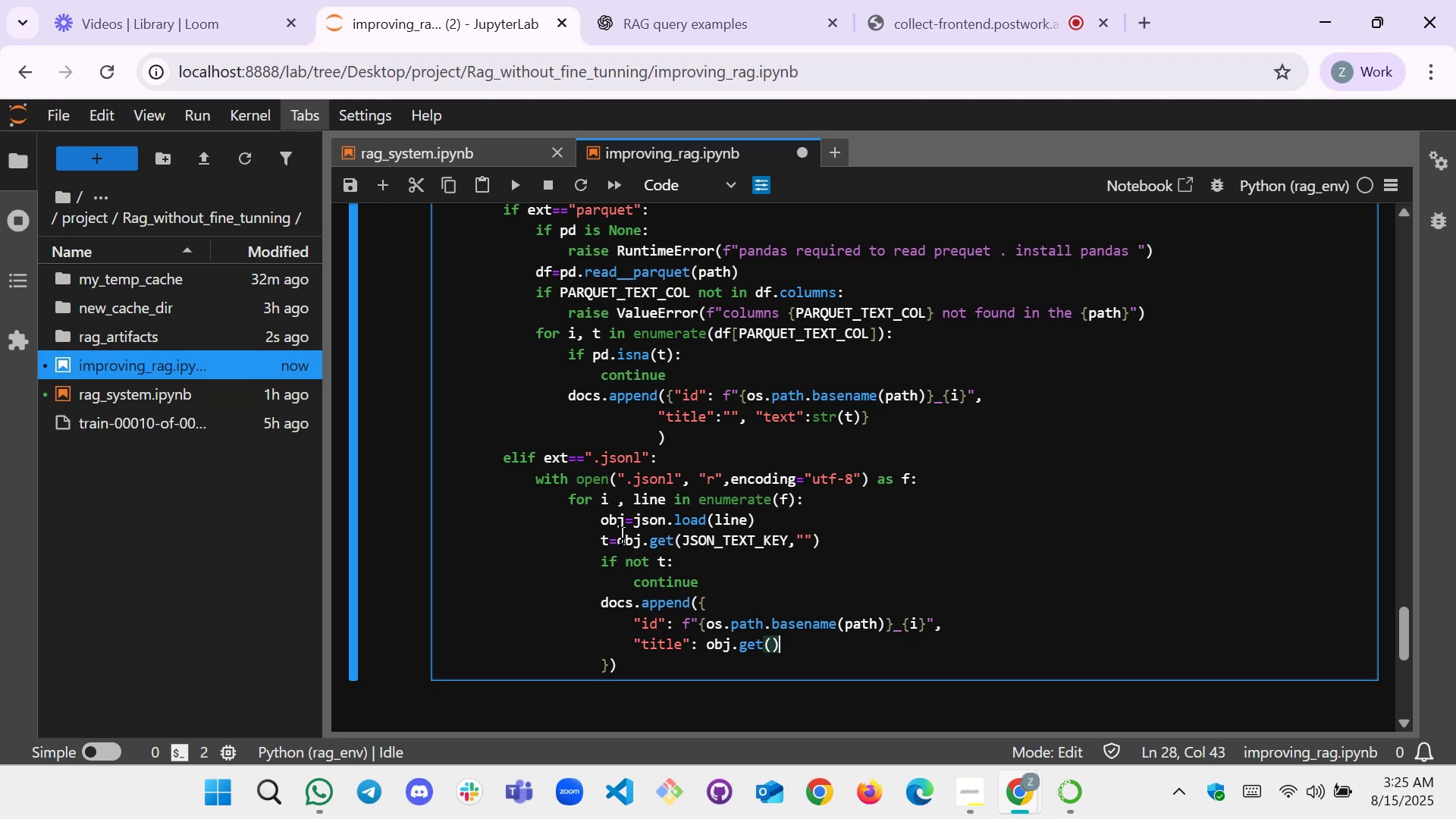 
key(ArrowLeft)
 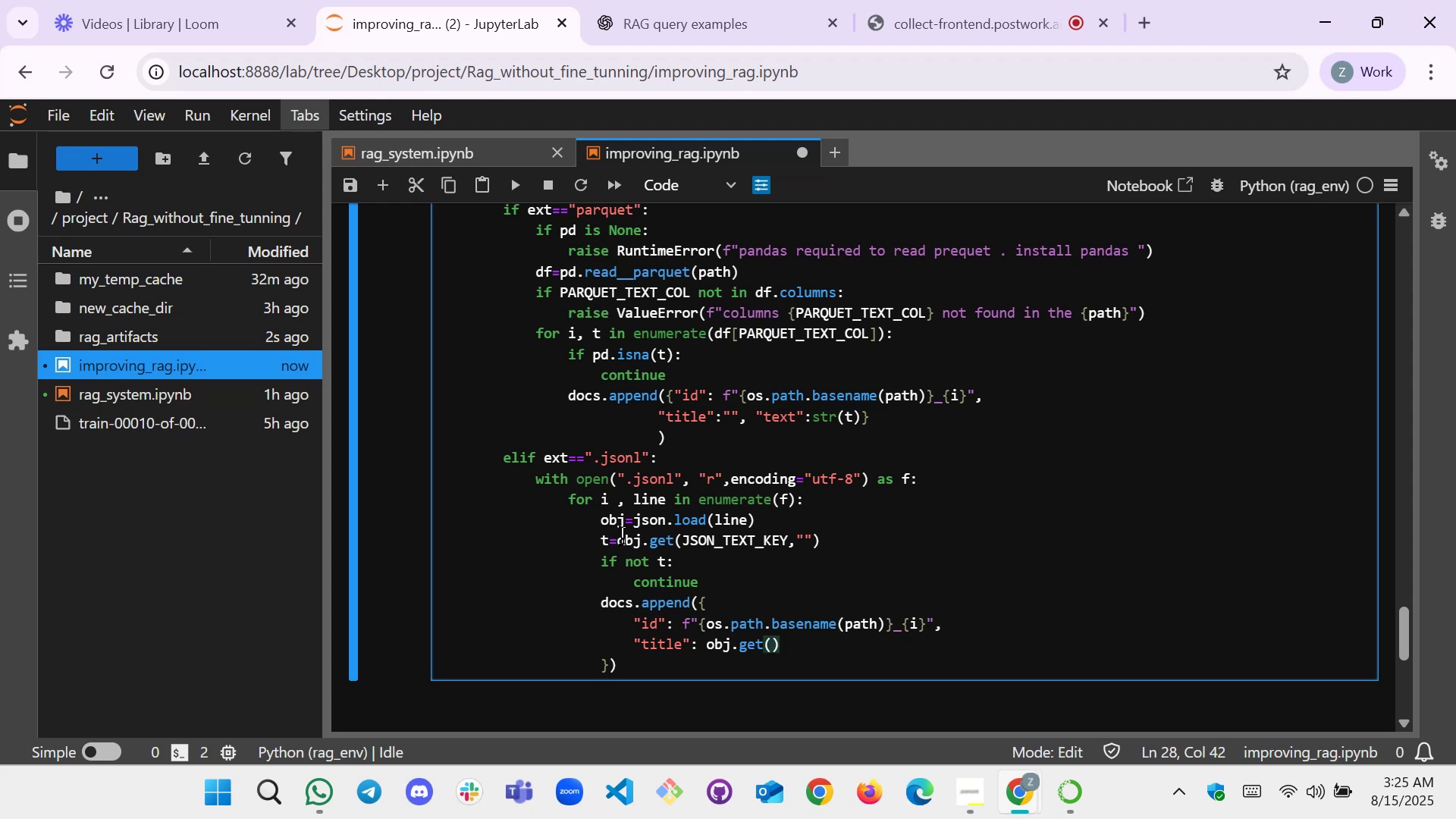 
key(Shift+Quote)
 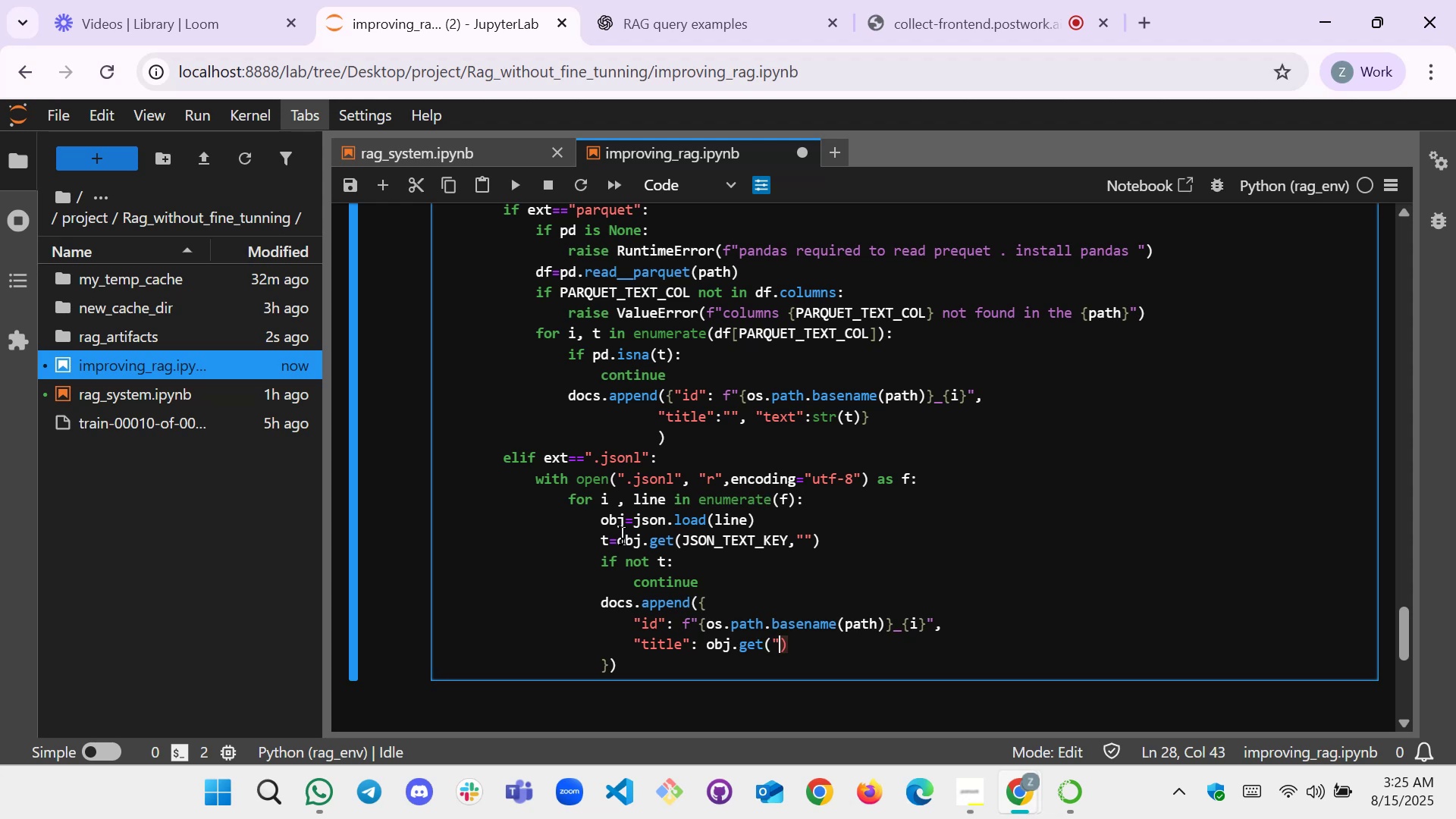 
key(Shift+Quote)
 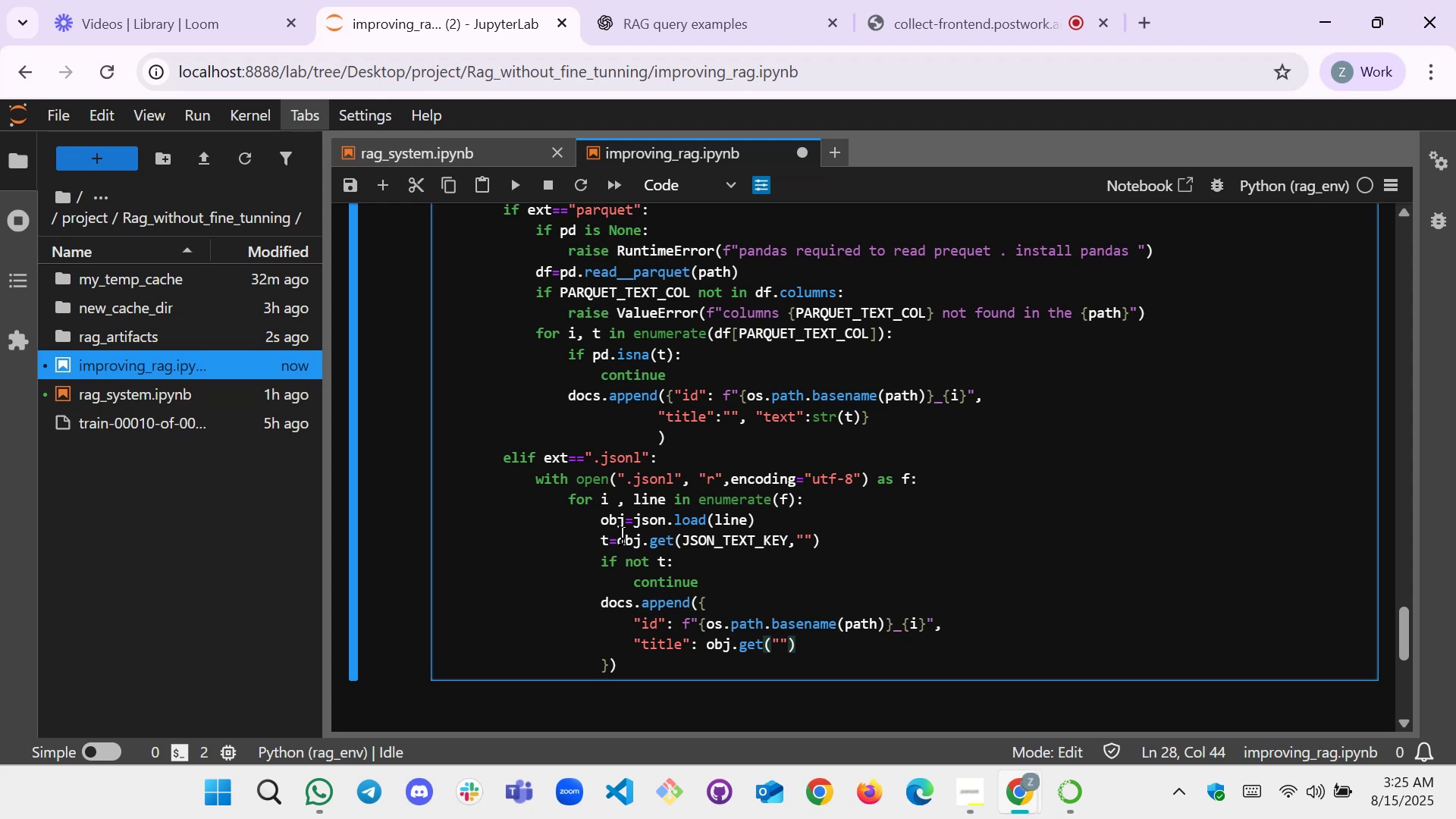 
key(ArrowLeft)
 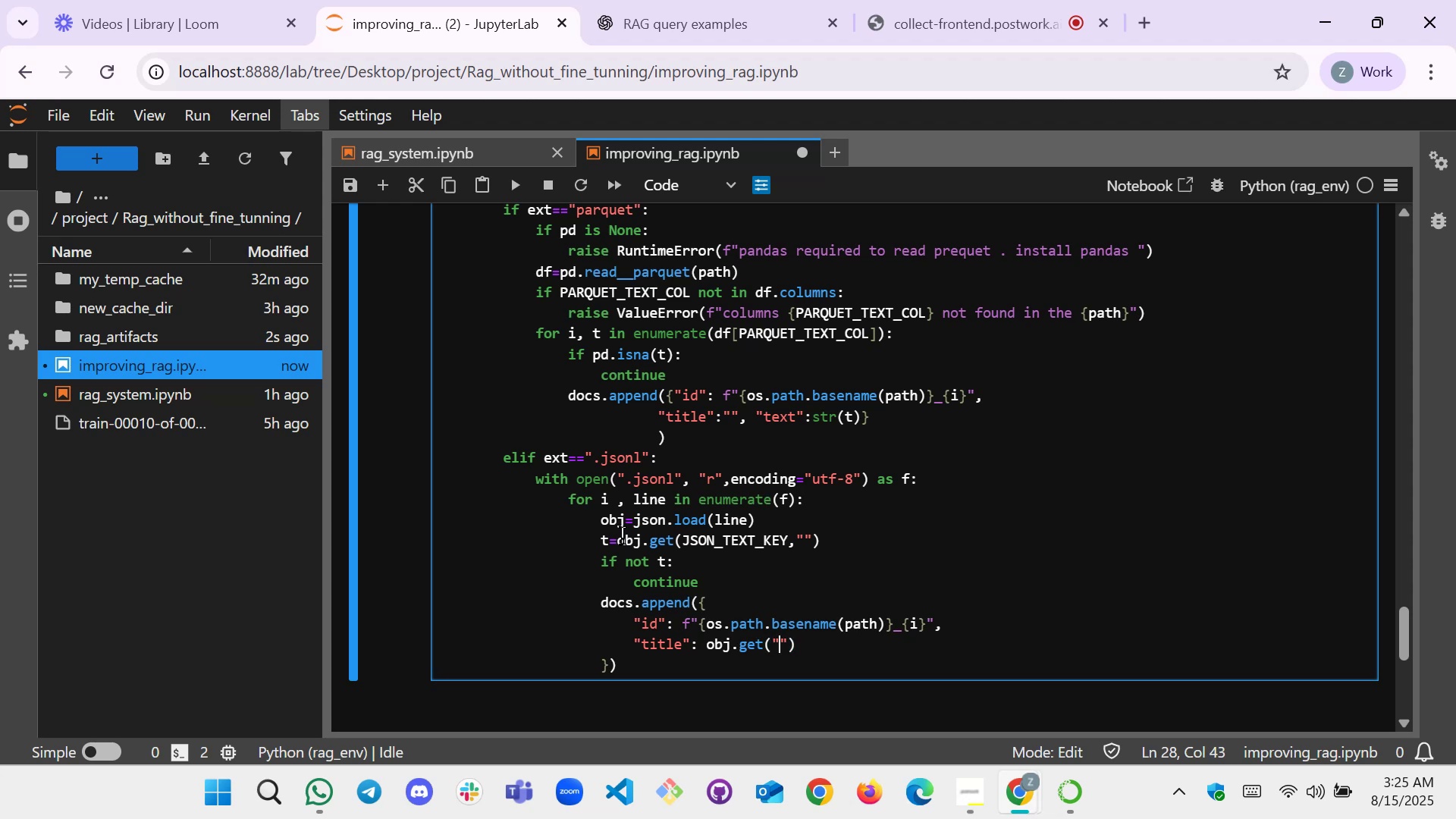 
type(title)
 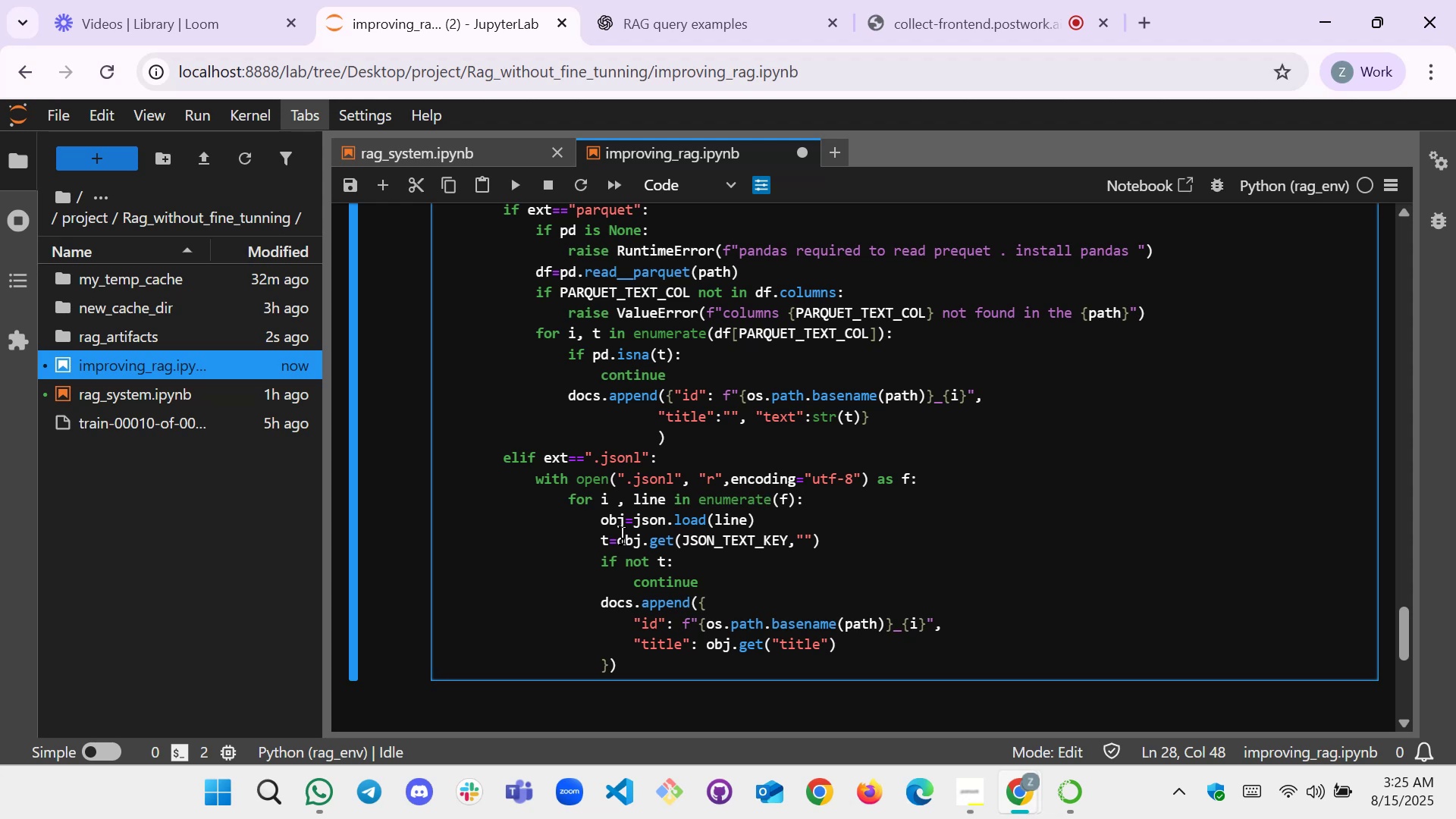 
key(ArrowRight)
 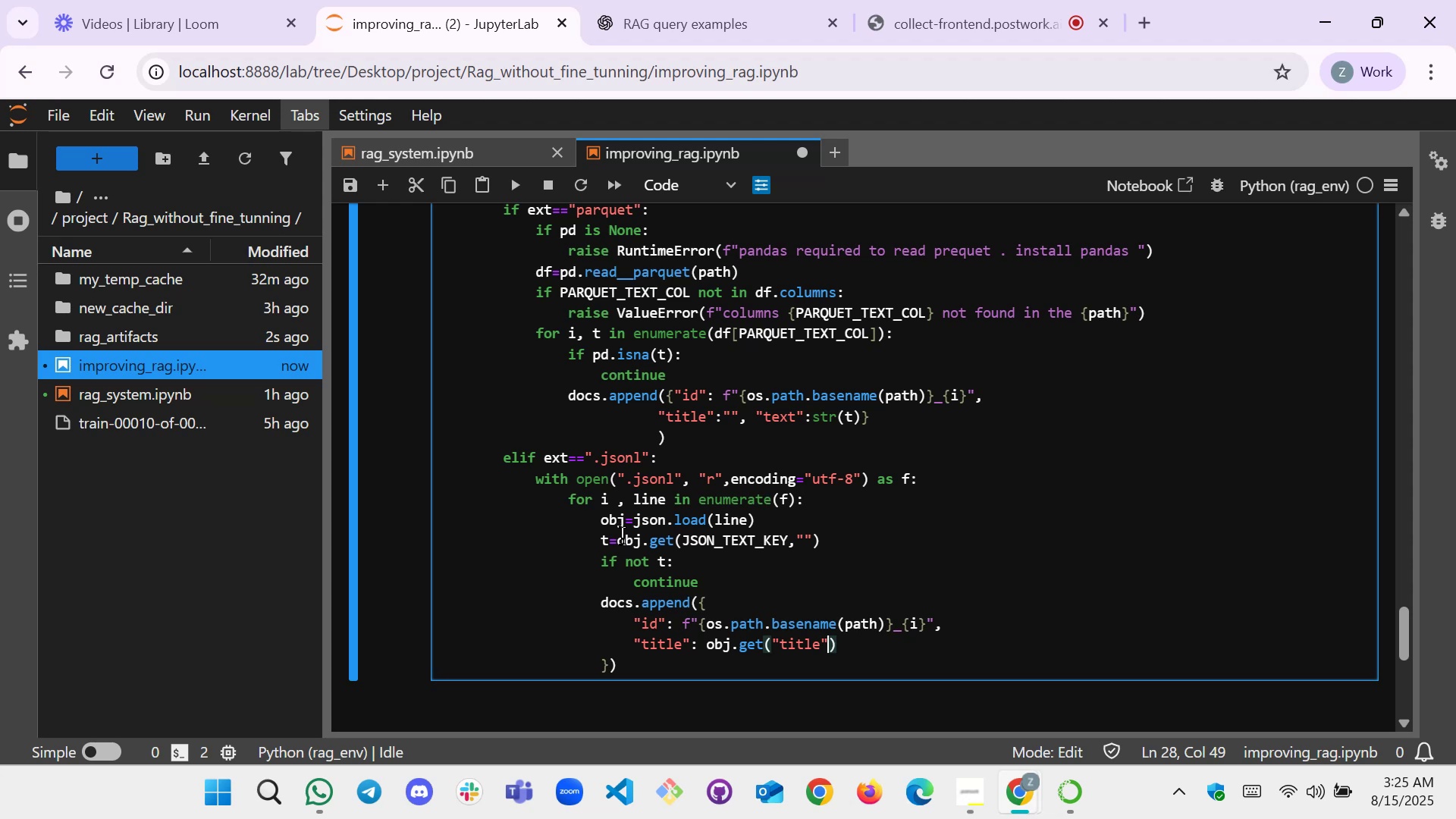 
key(Comma)
 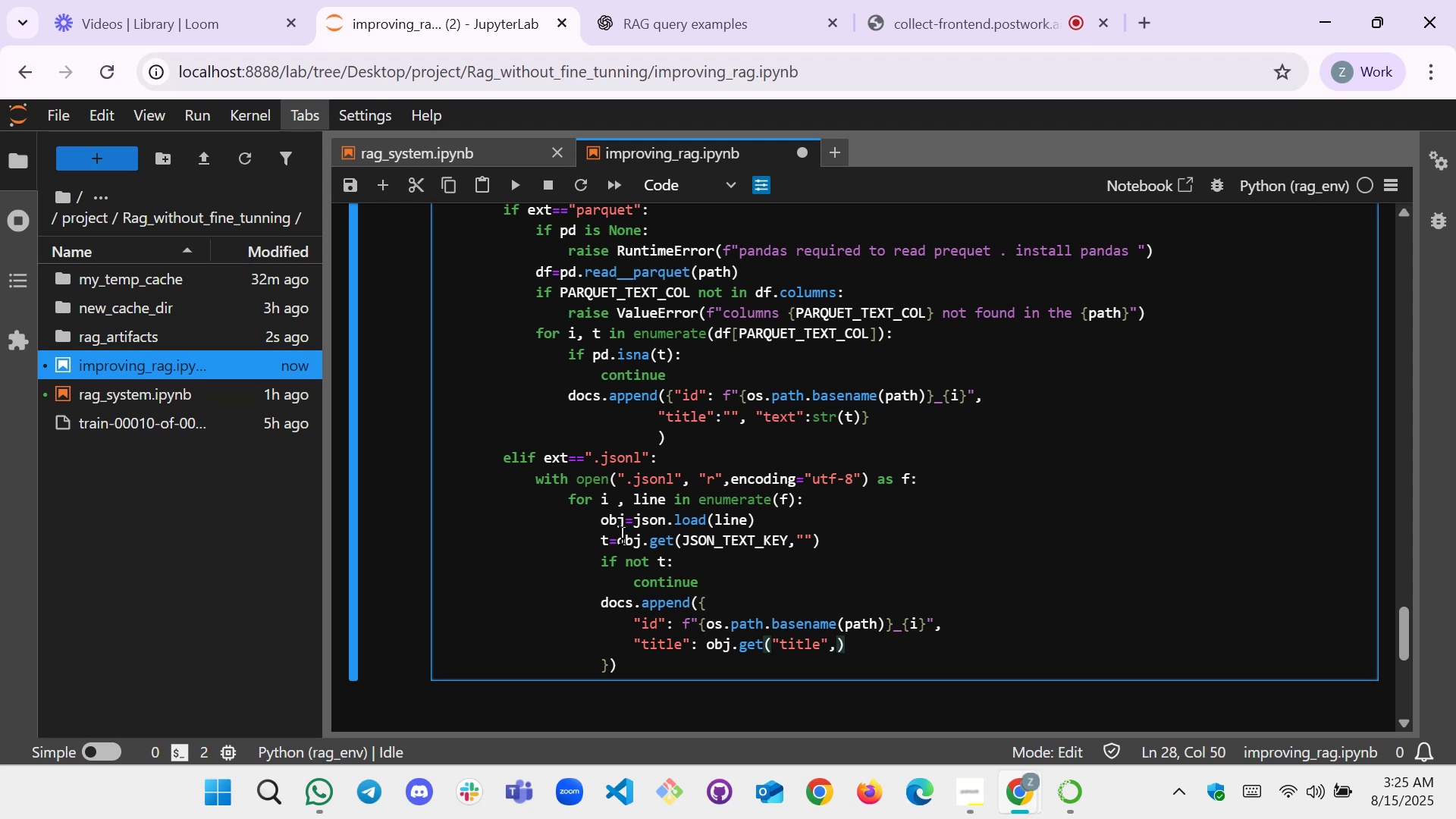 
key(Shift+Quote)
 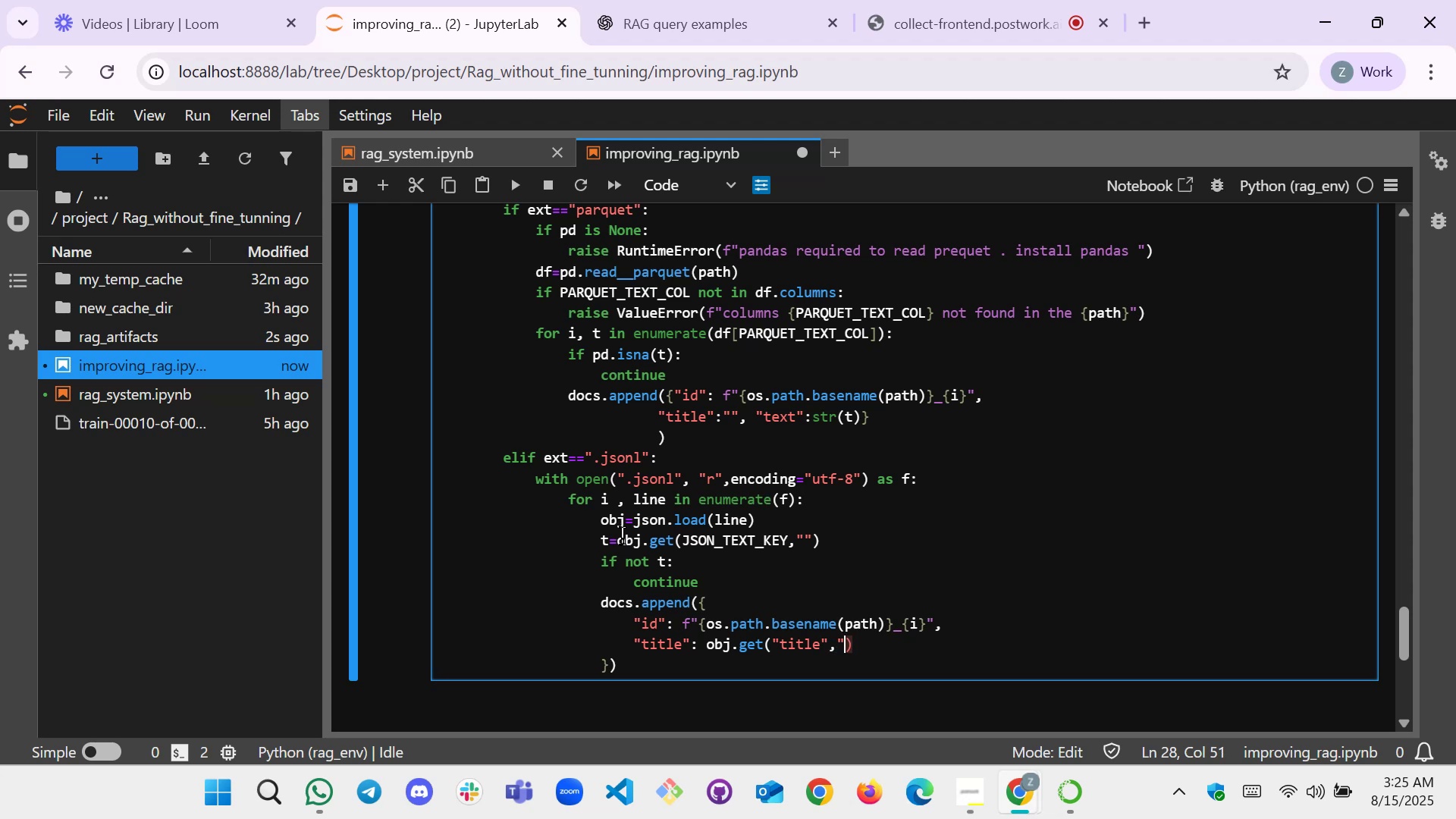 
key(Shift+Quote)
 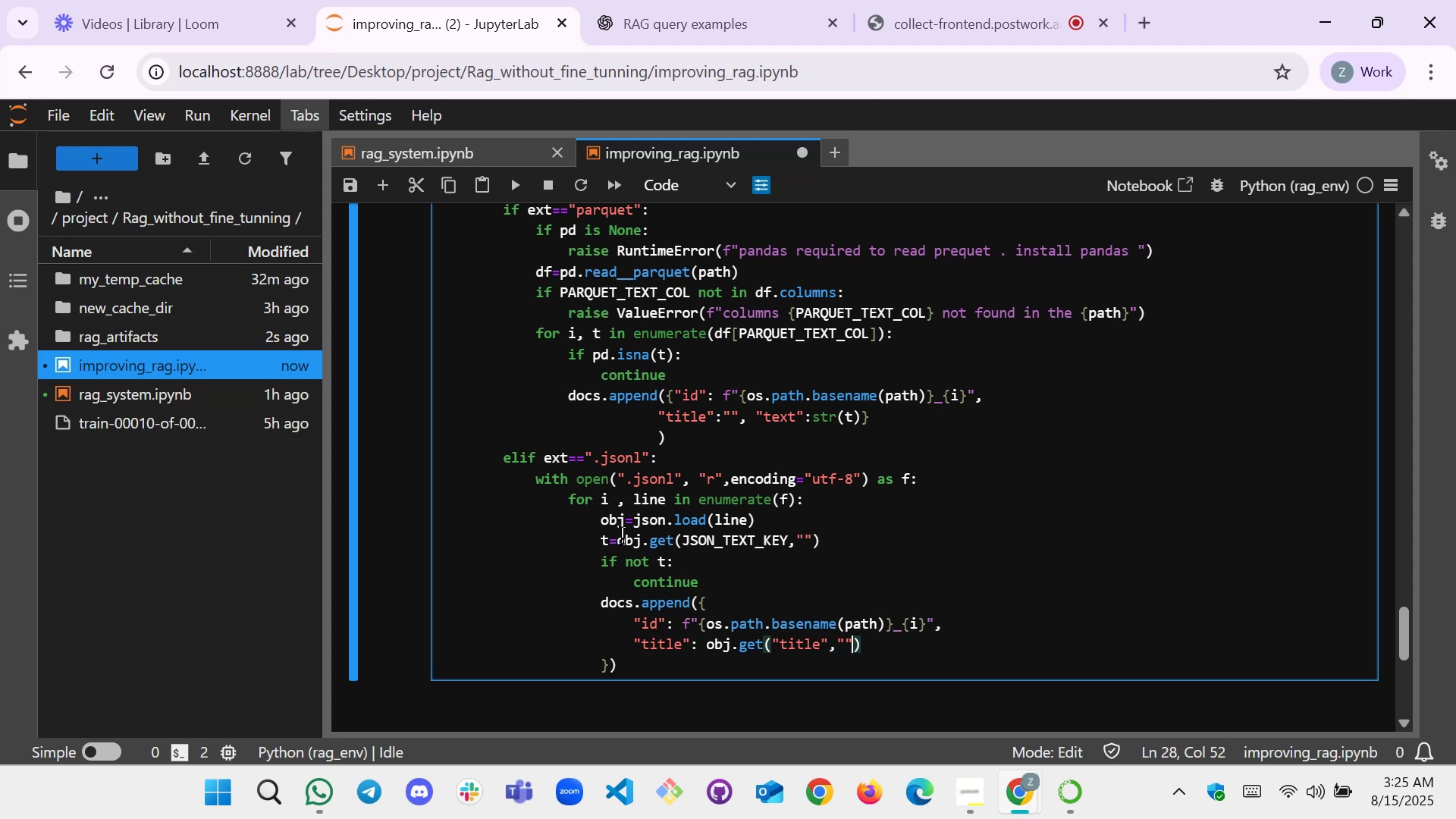 
key(ArrowRight)
 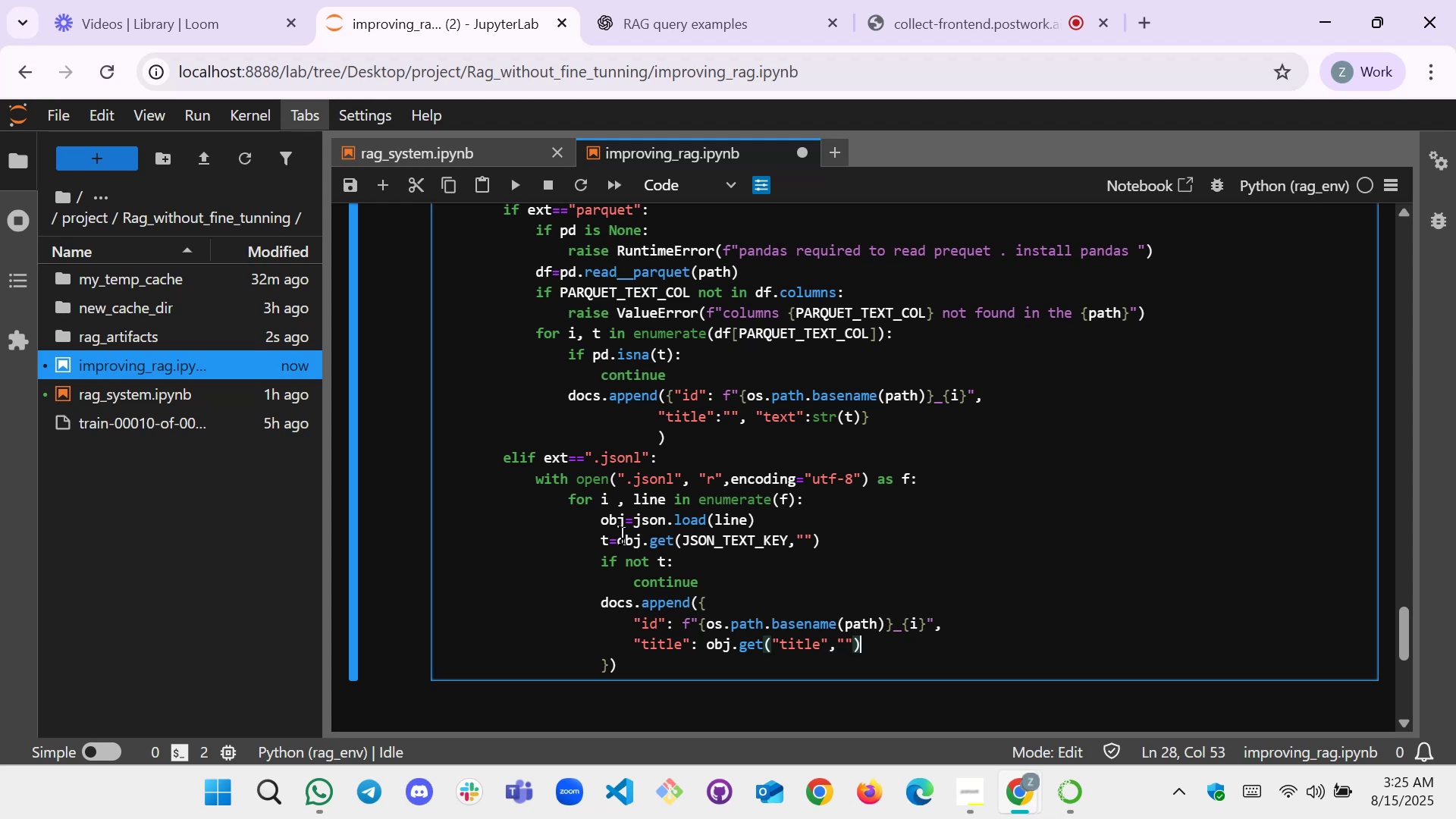 
key(ArrowRight)
 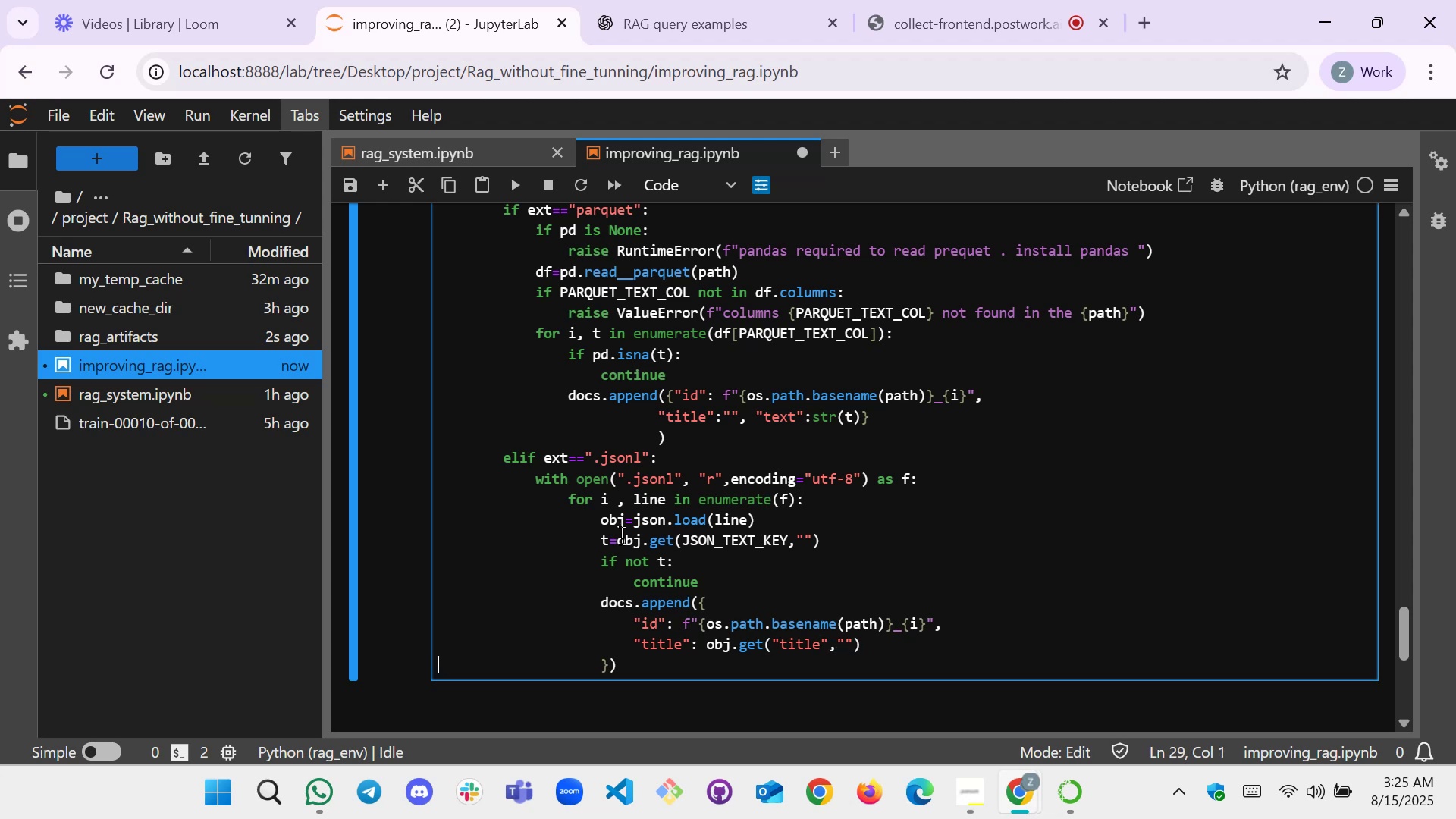 
key(ArrowLeft)
 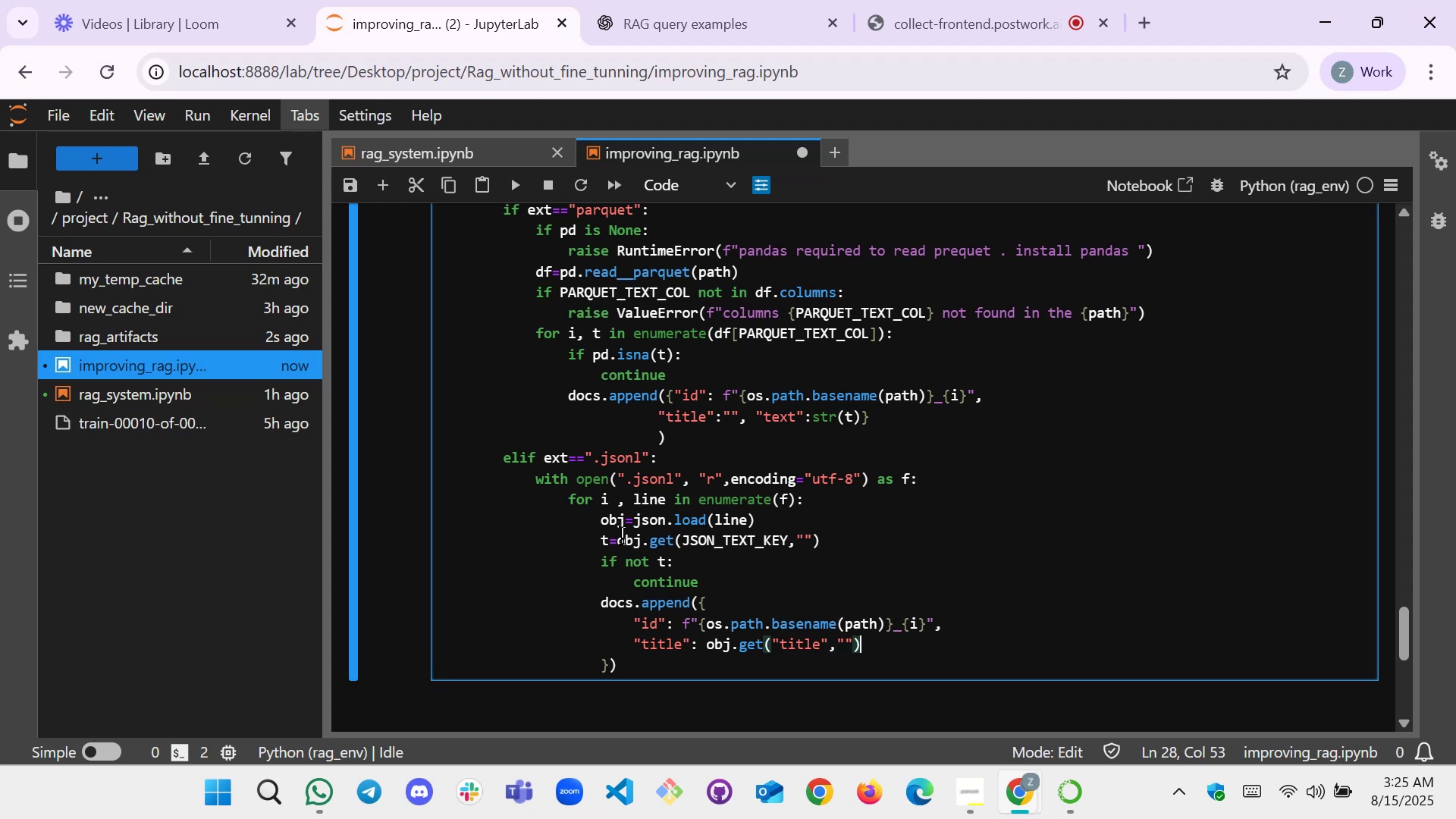 
key(Period)
 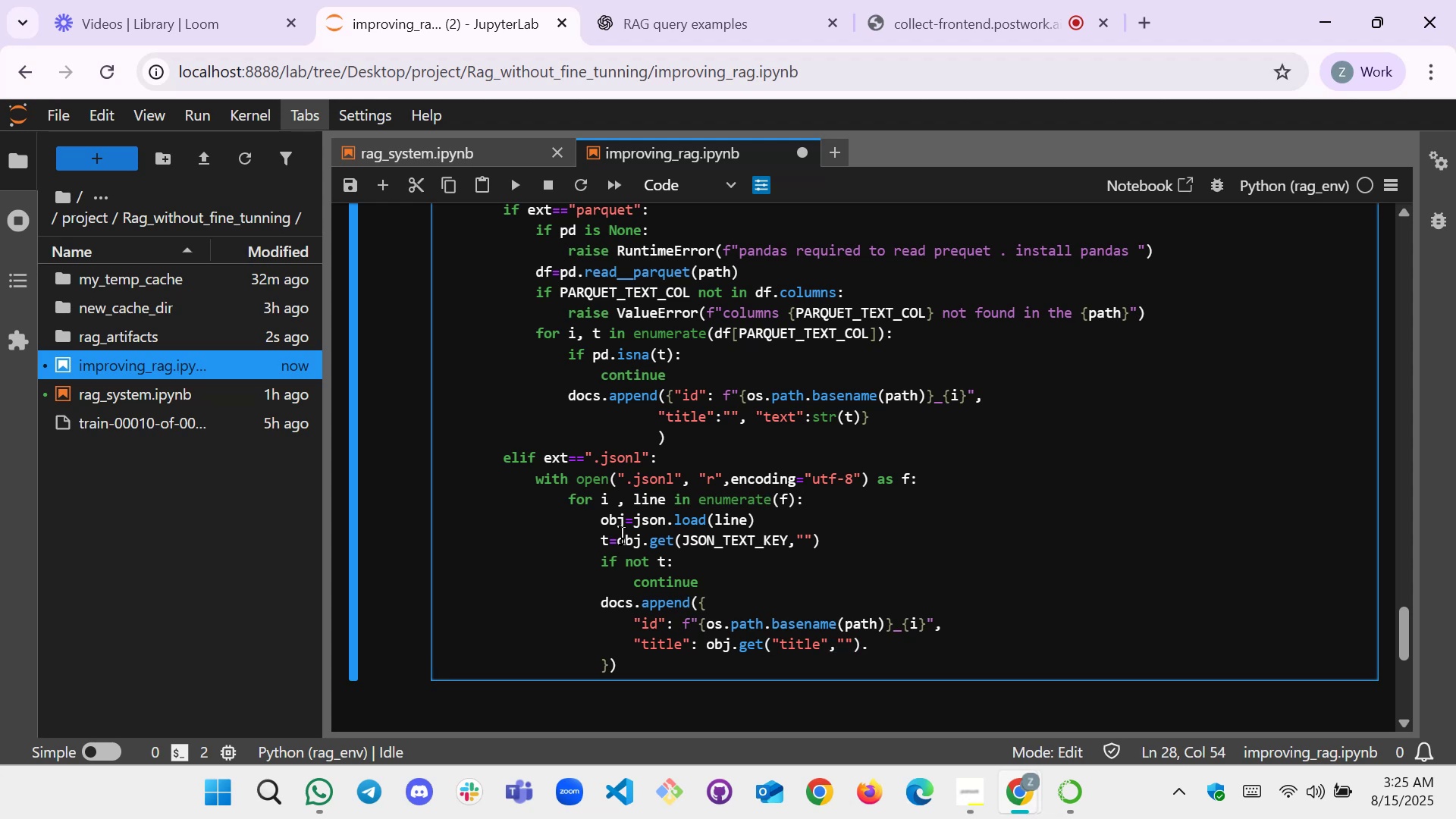 
key(Backspace)
 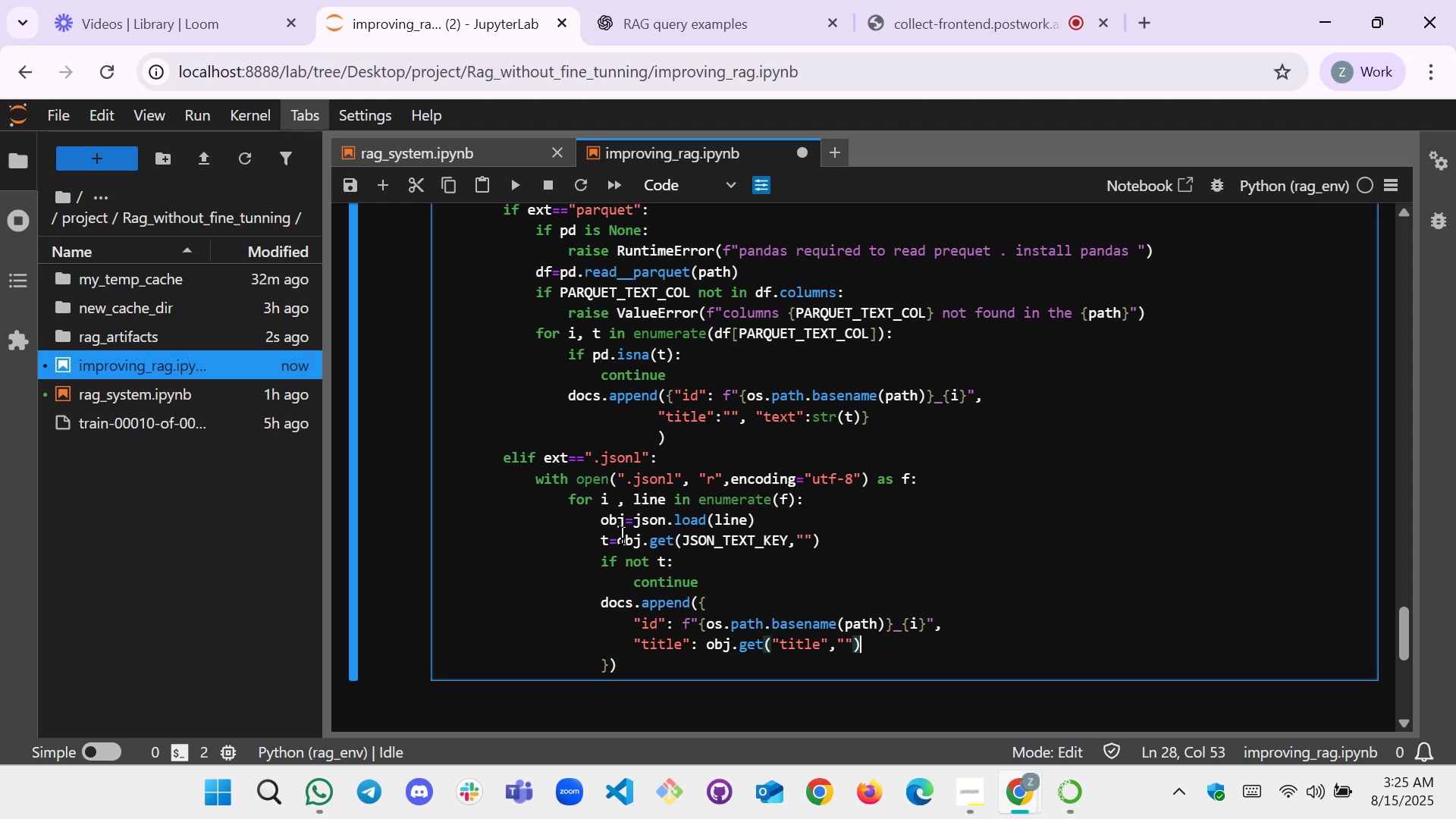 
key(Comma)
 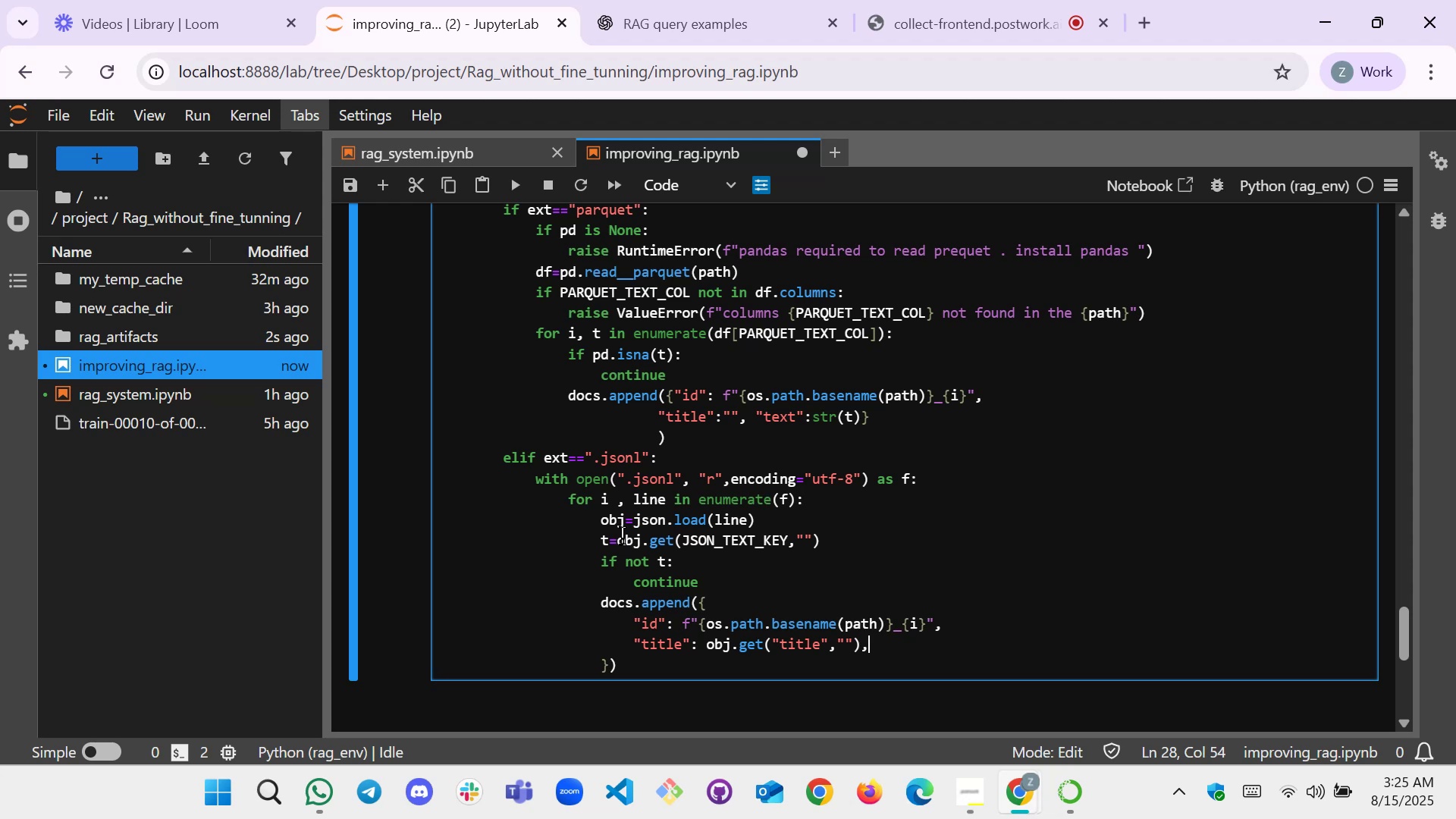 
wait(5.45)
 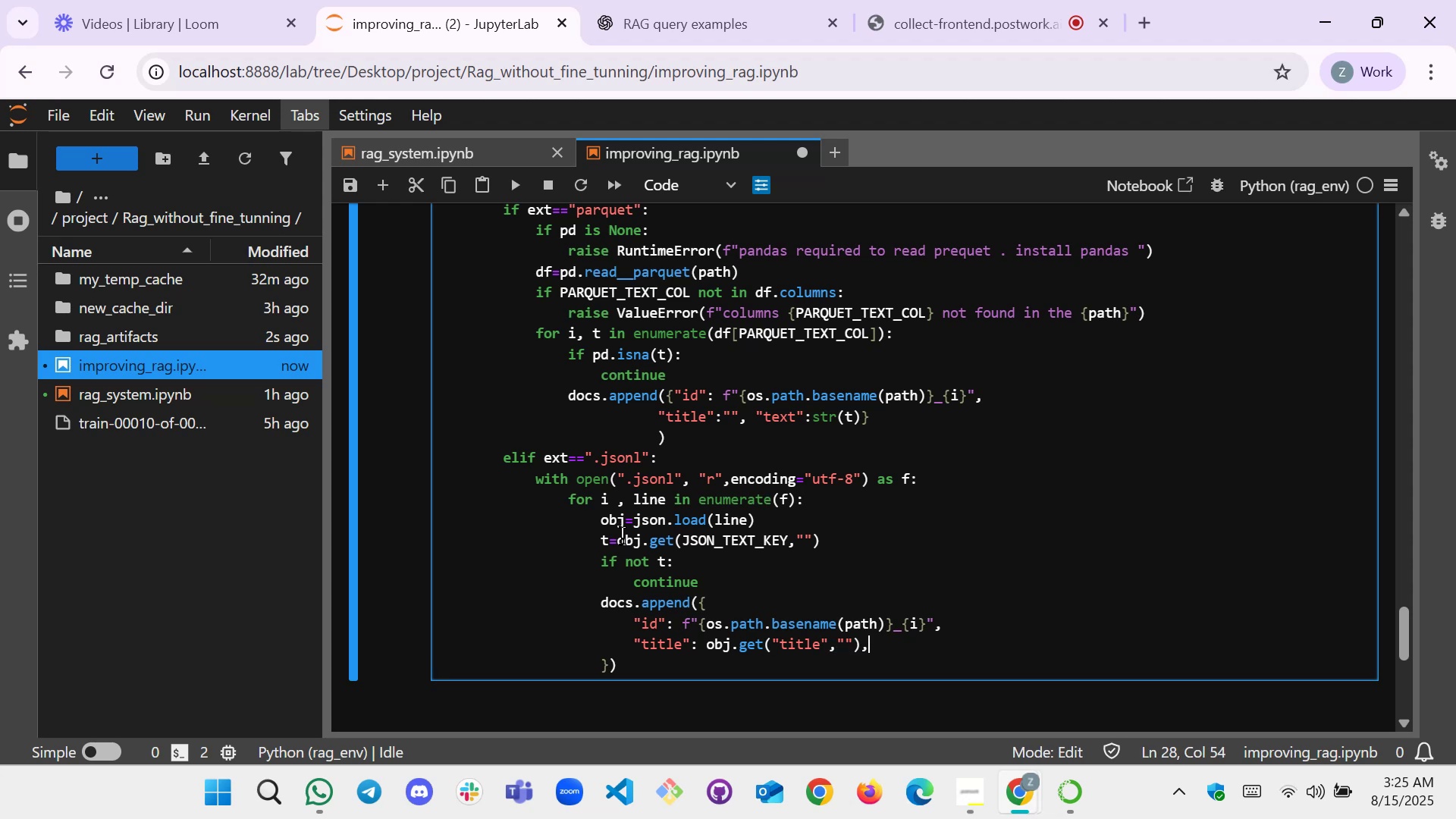 
key(Enter)
 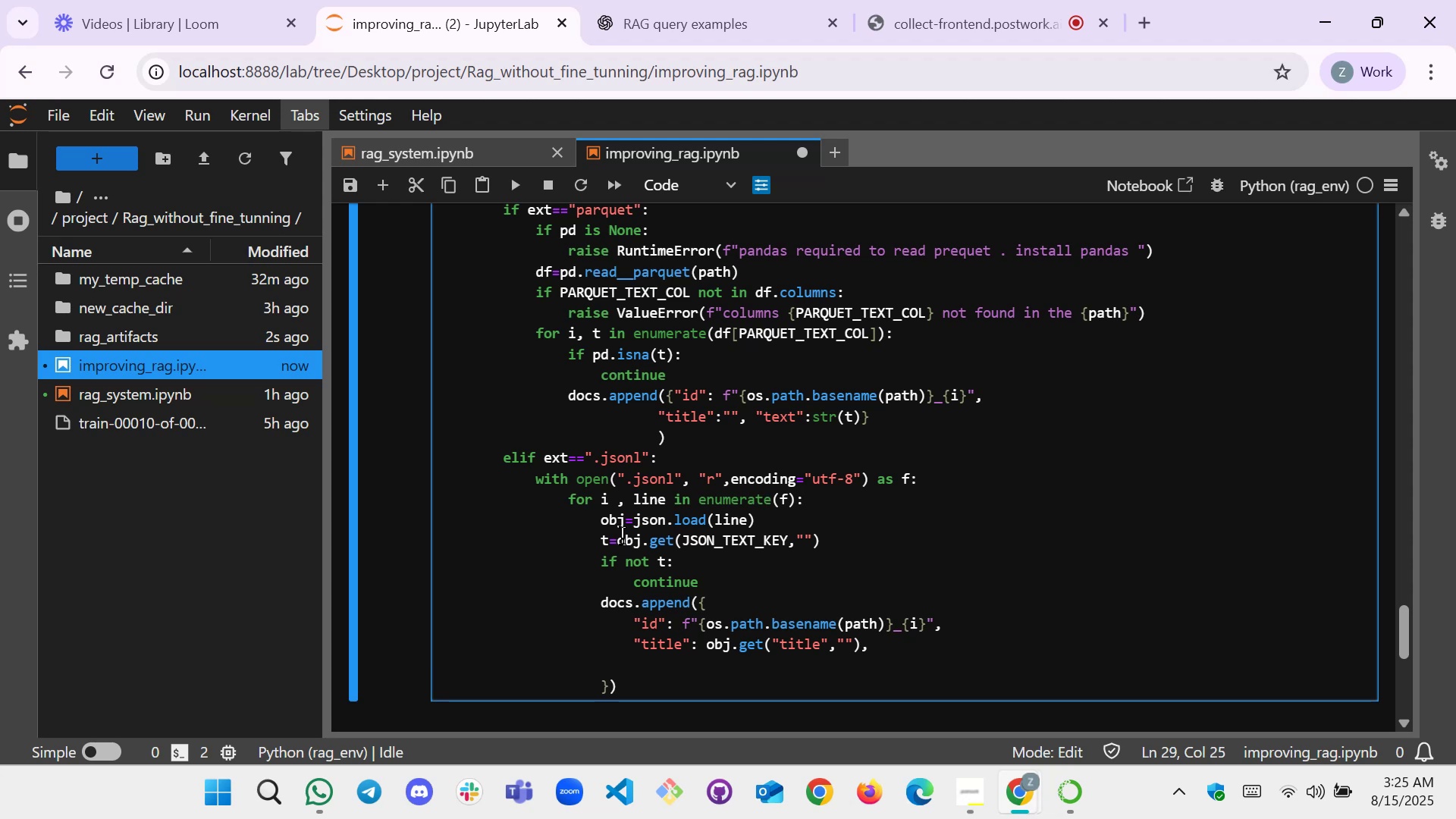 
key(Shift+Quote)
 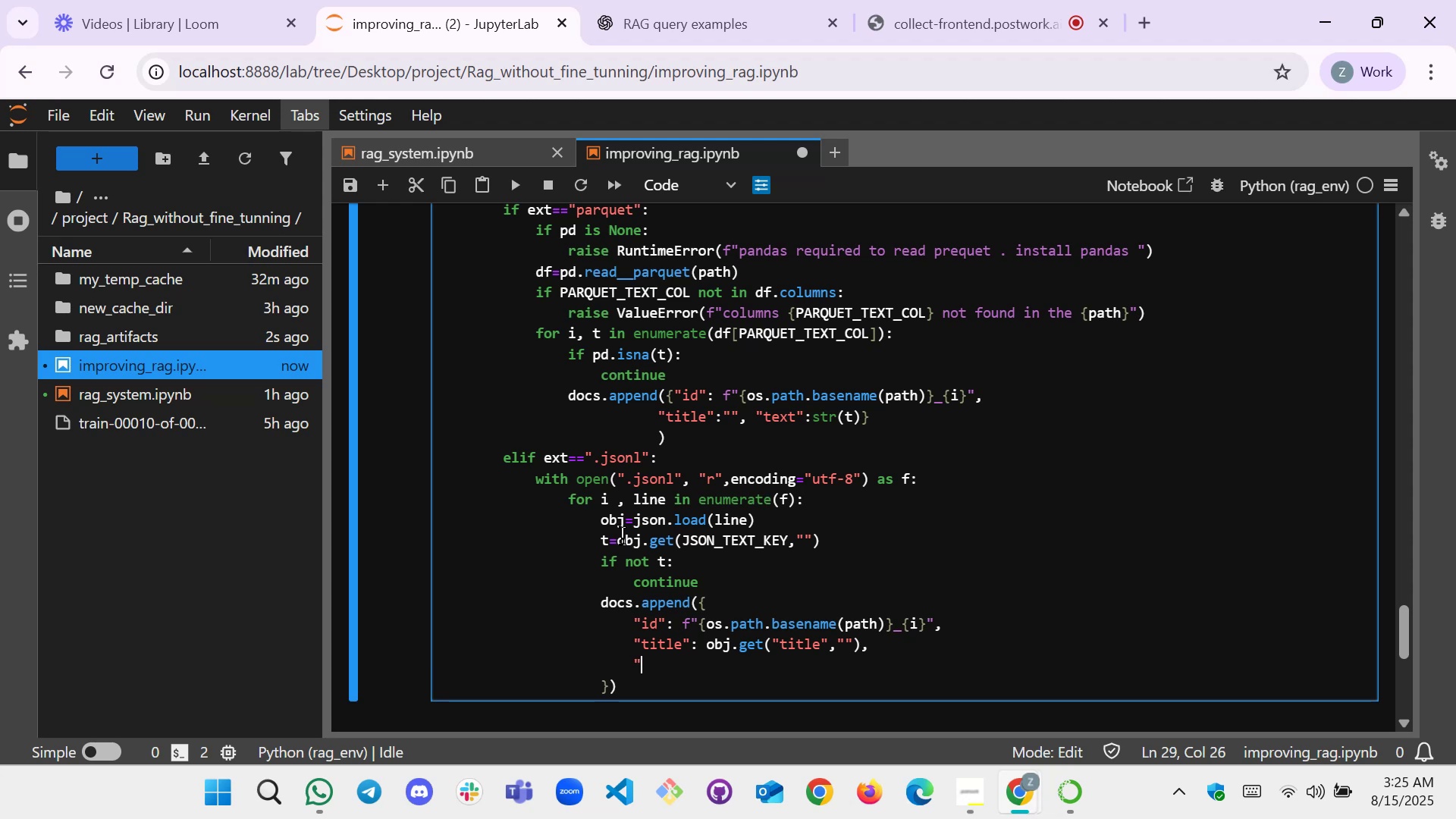 
key(Shift+Quote)
 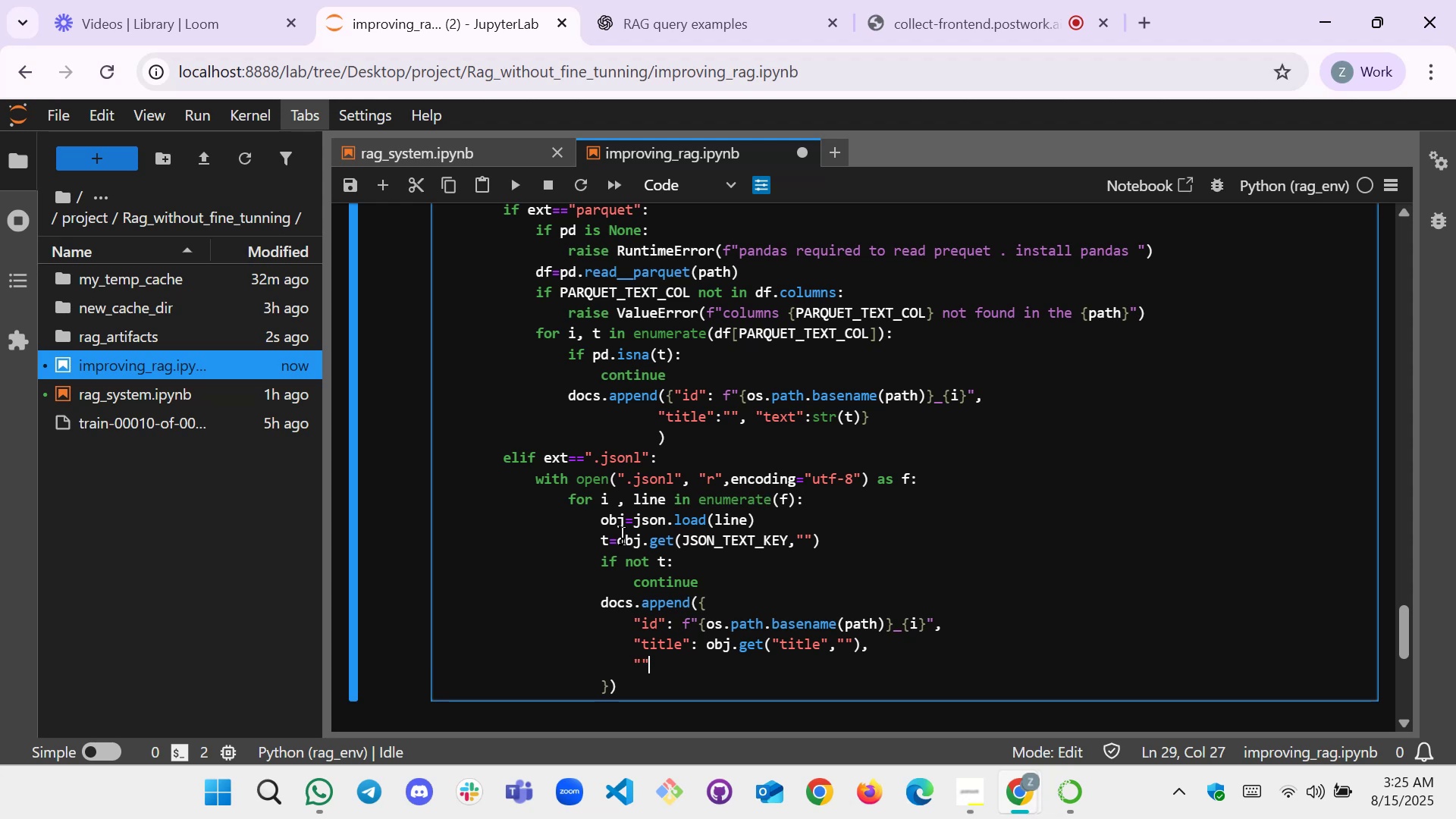 
key(ArrowLeft)
 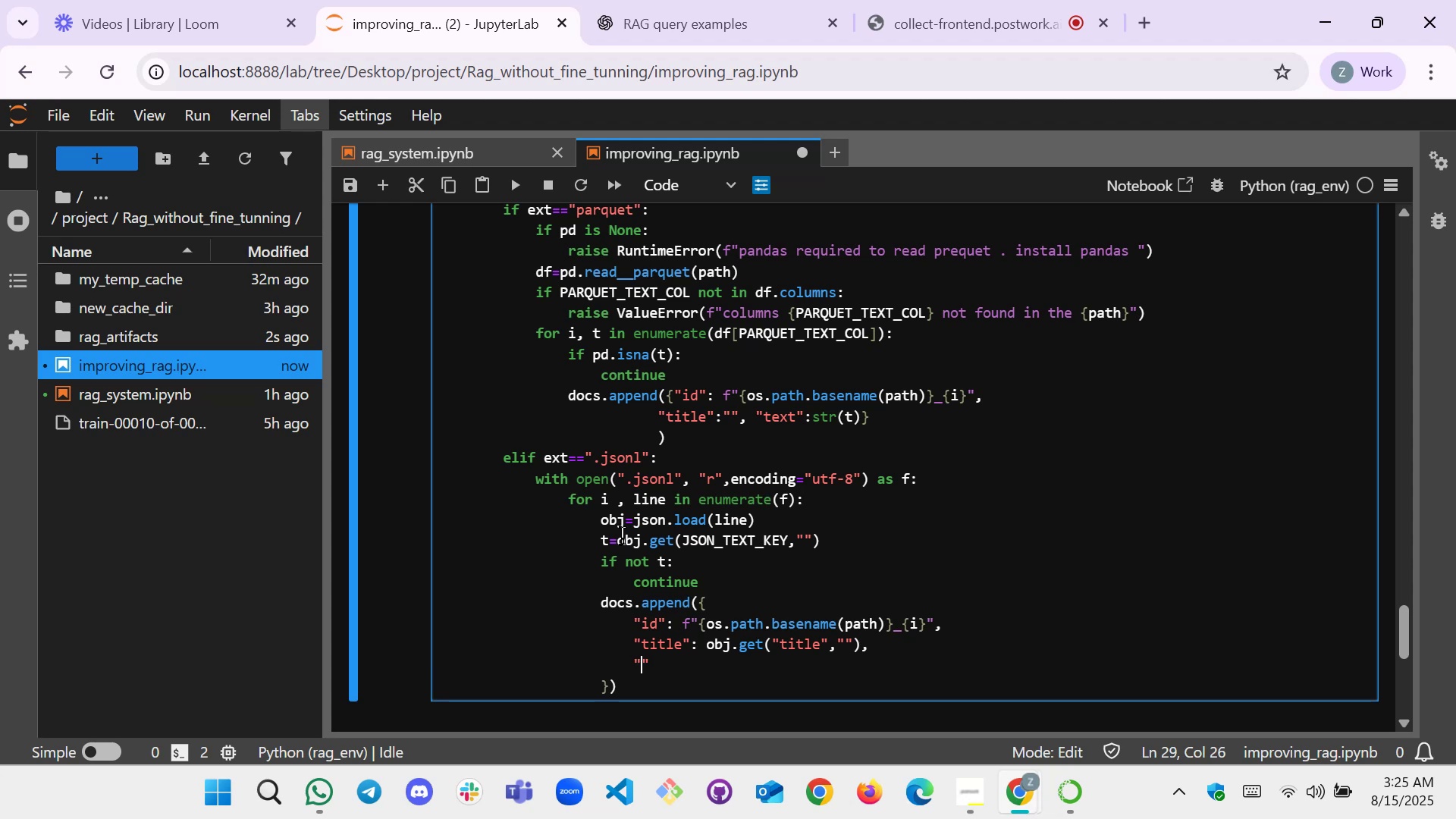 
type(text)
 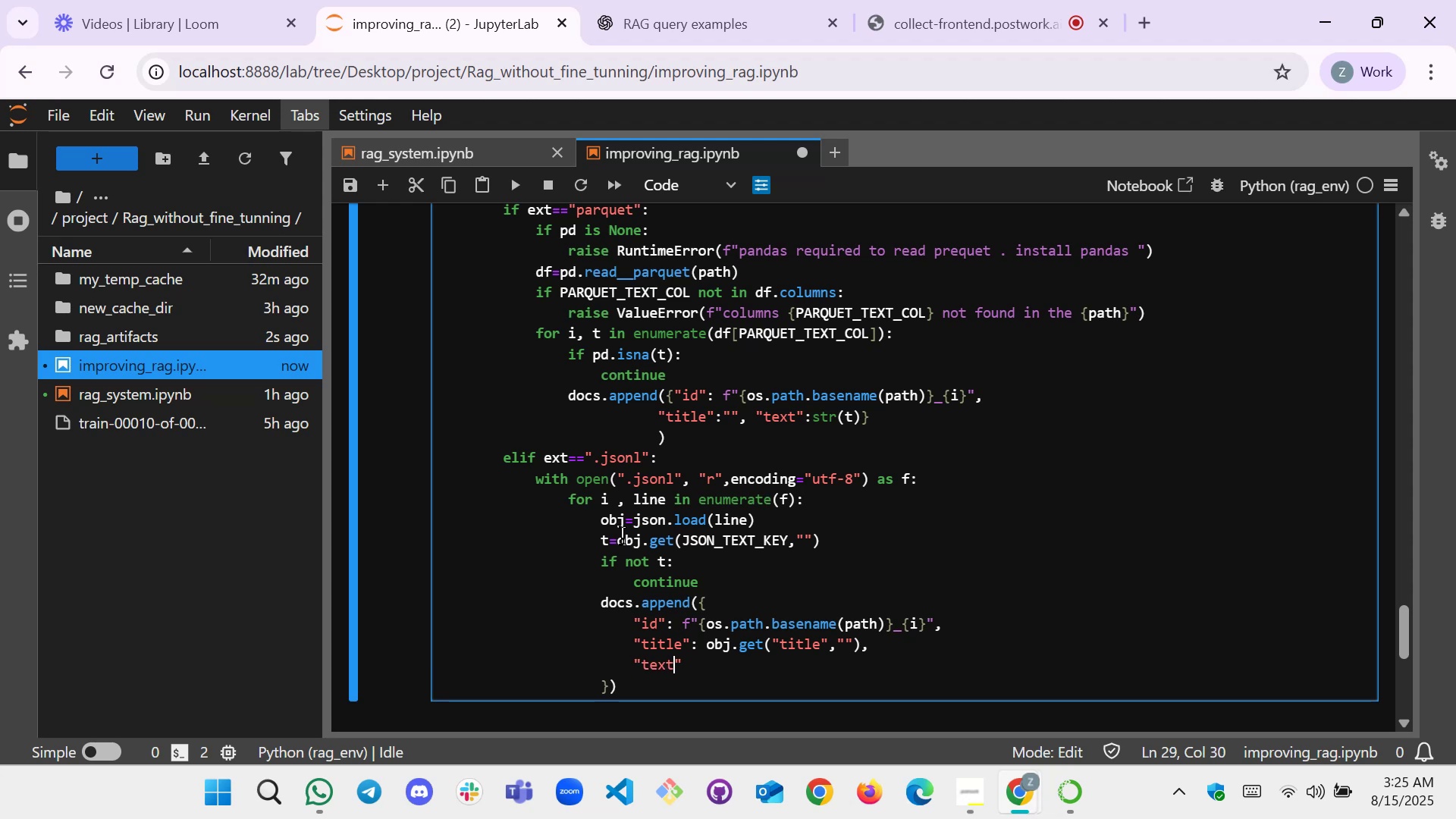 
key(ArrowRight)
 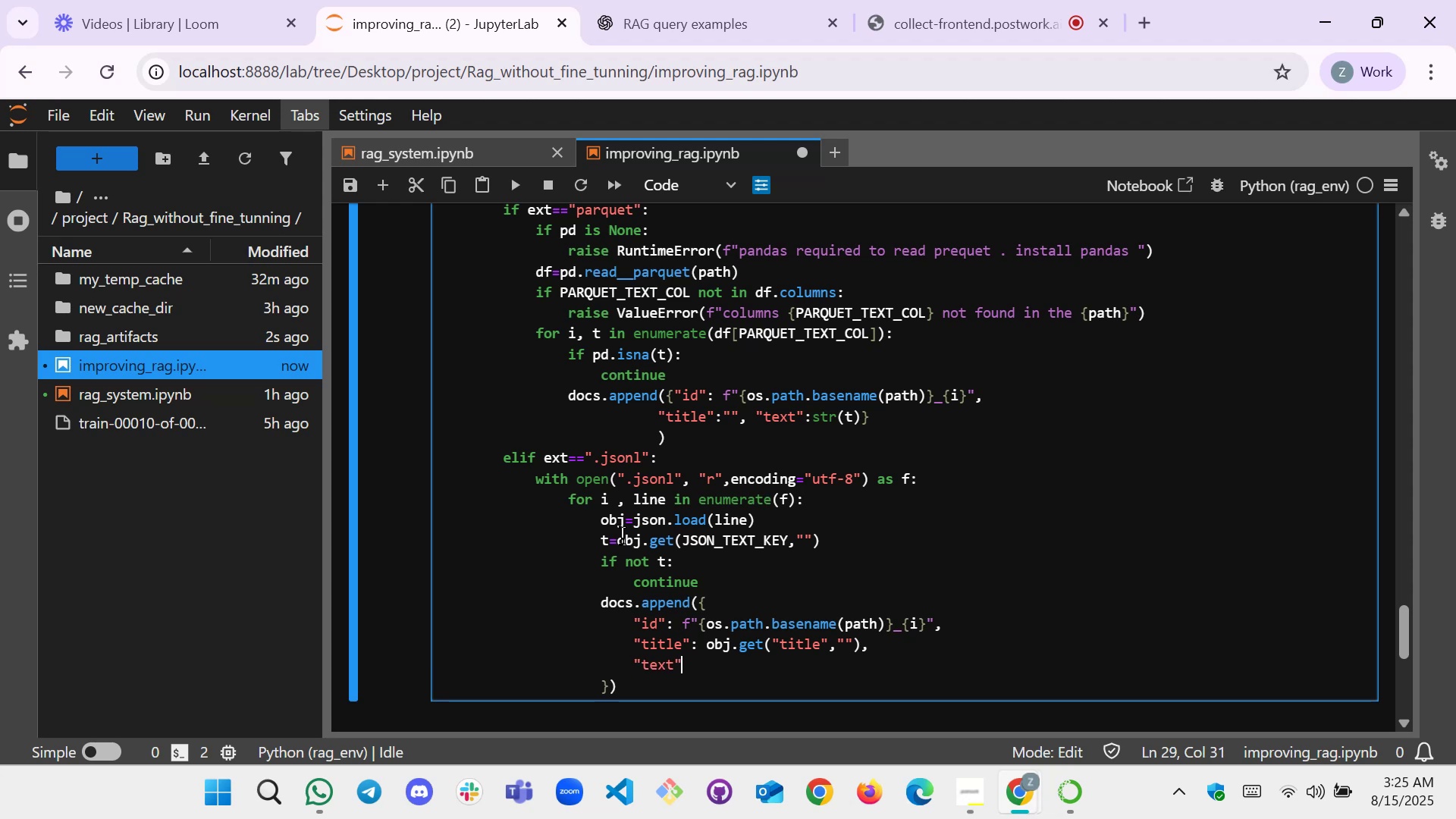 
key(Shift+Semicolon)
 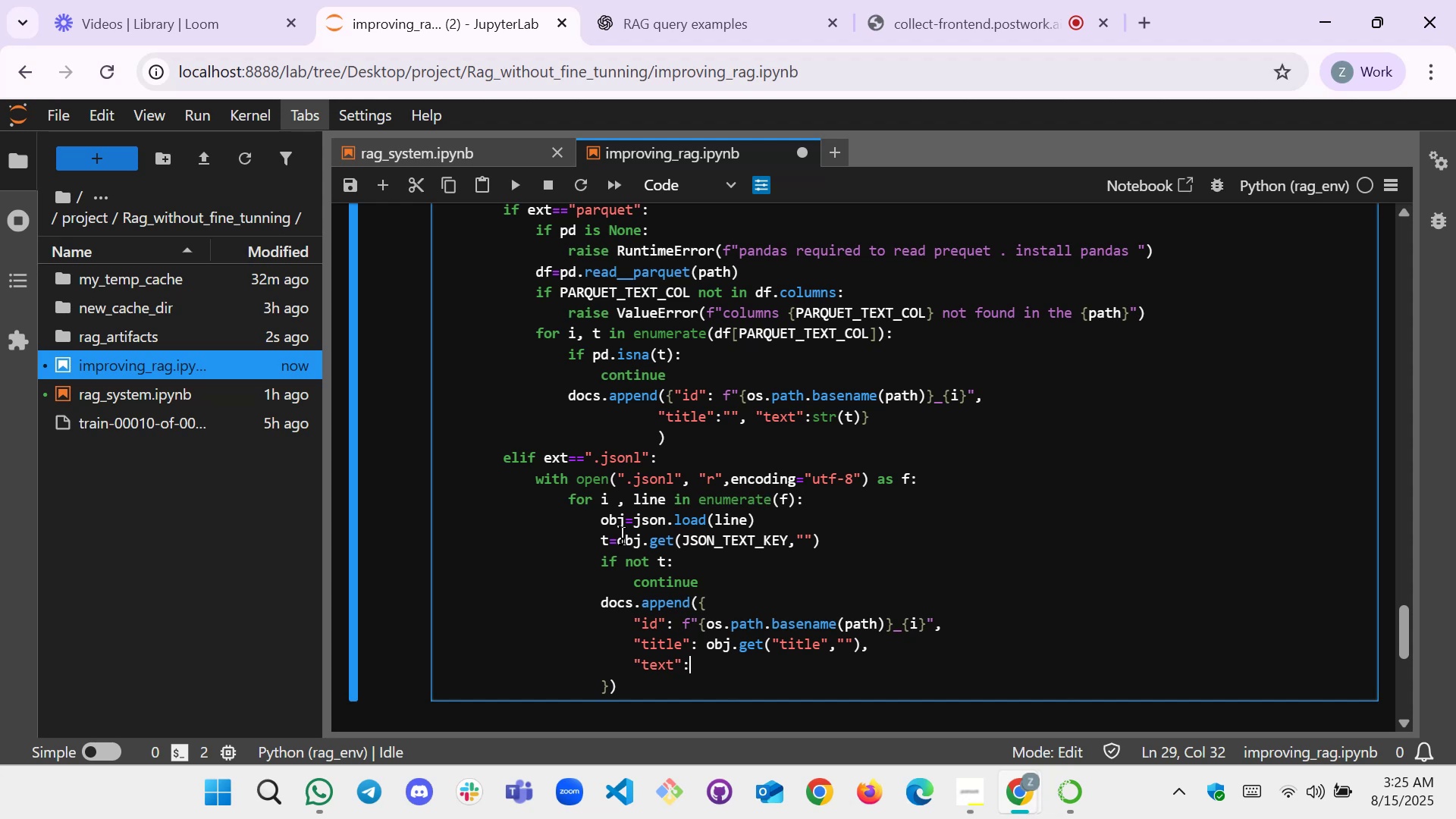 
wait(9.17)
 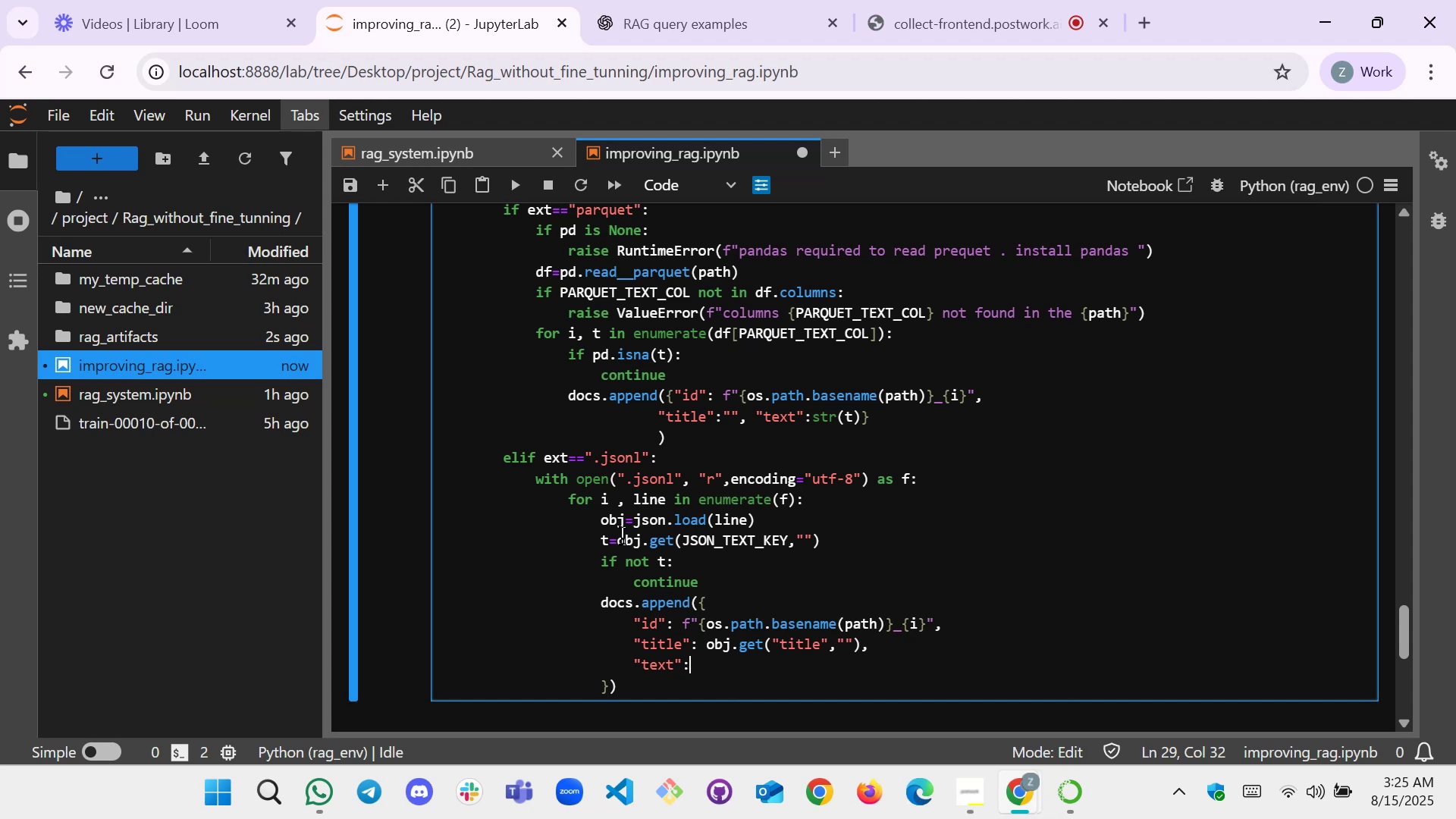 
type(str())
 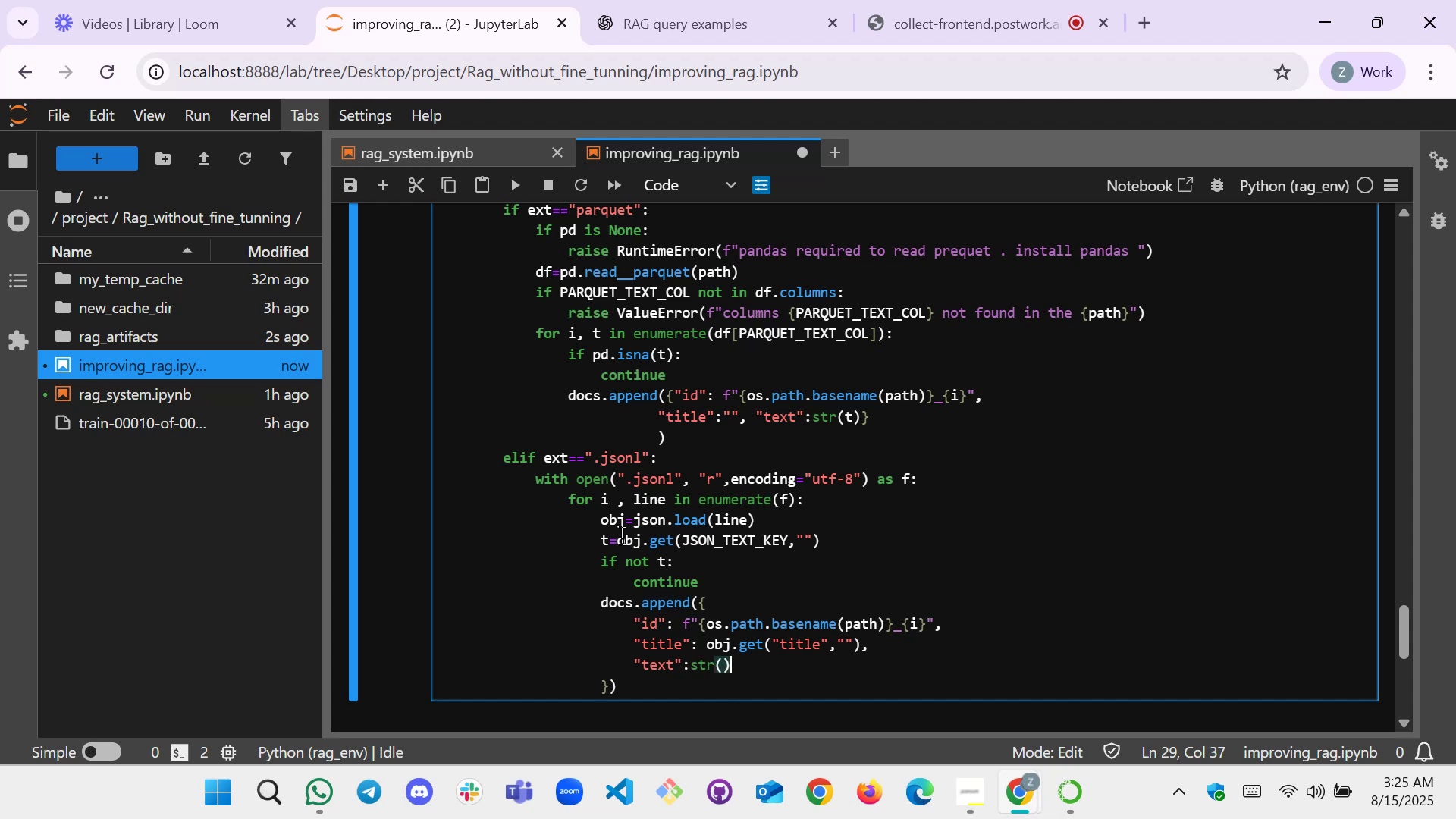 
 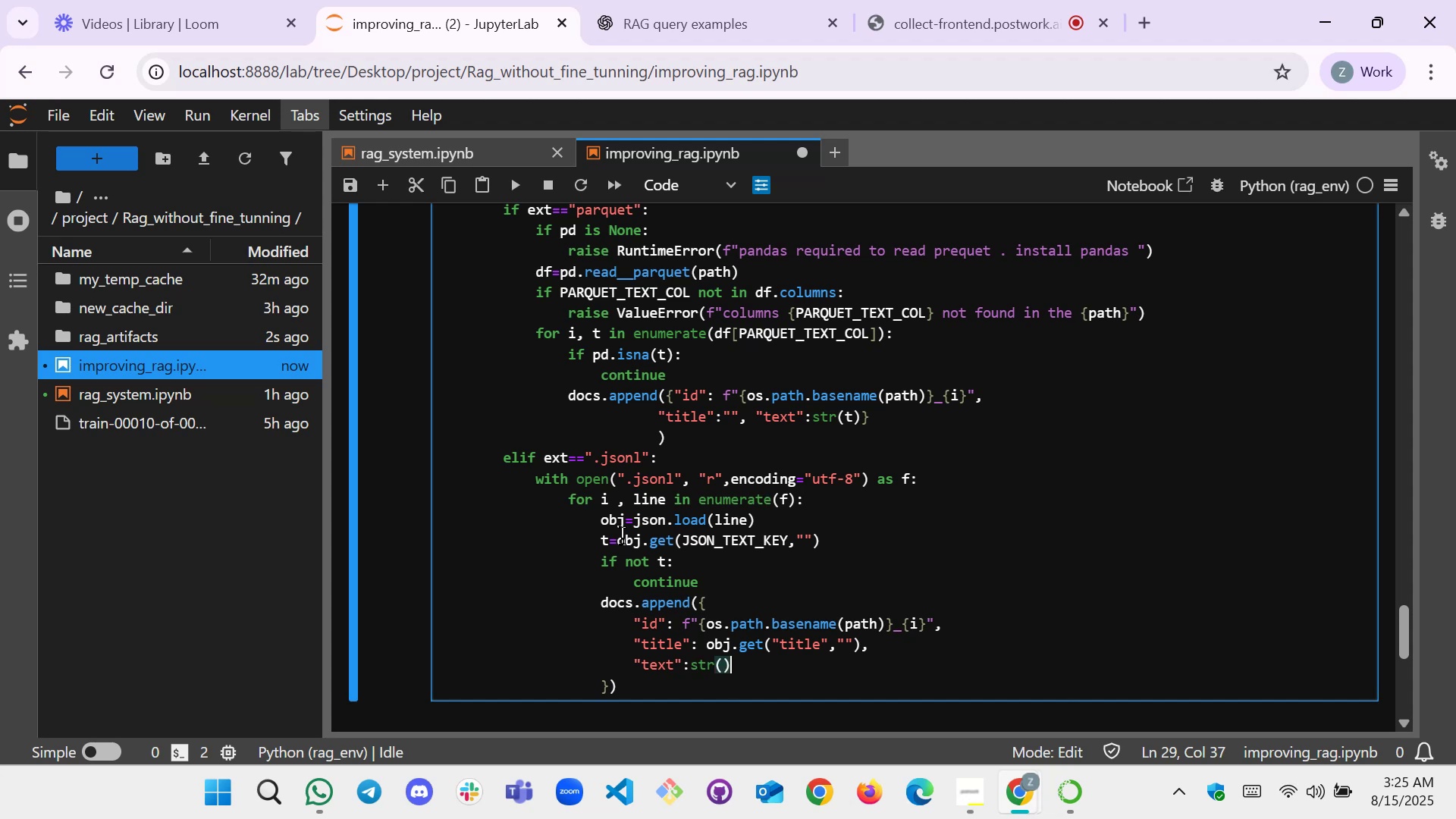 
key(ArrowLeft)
 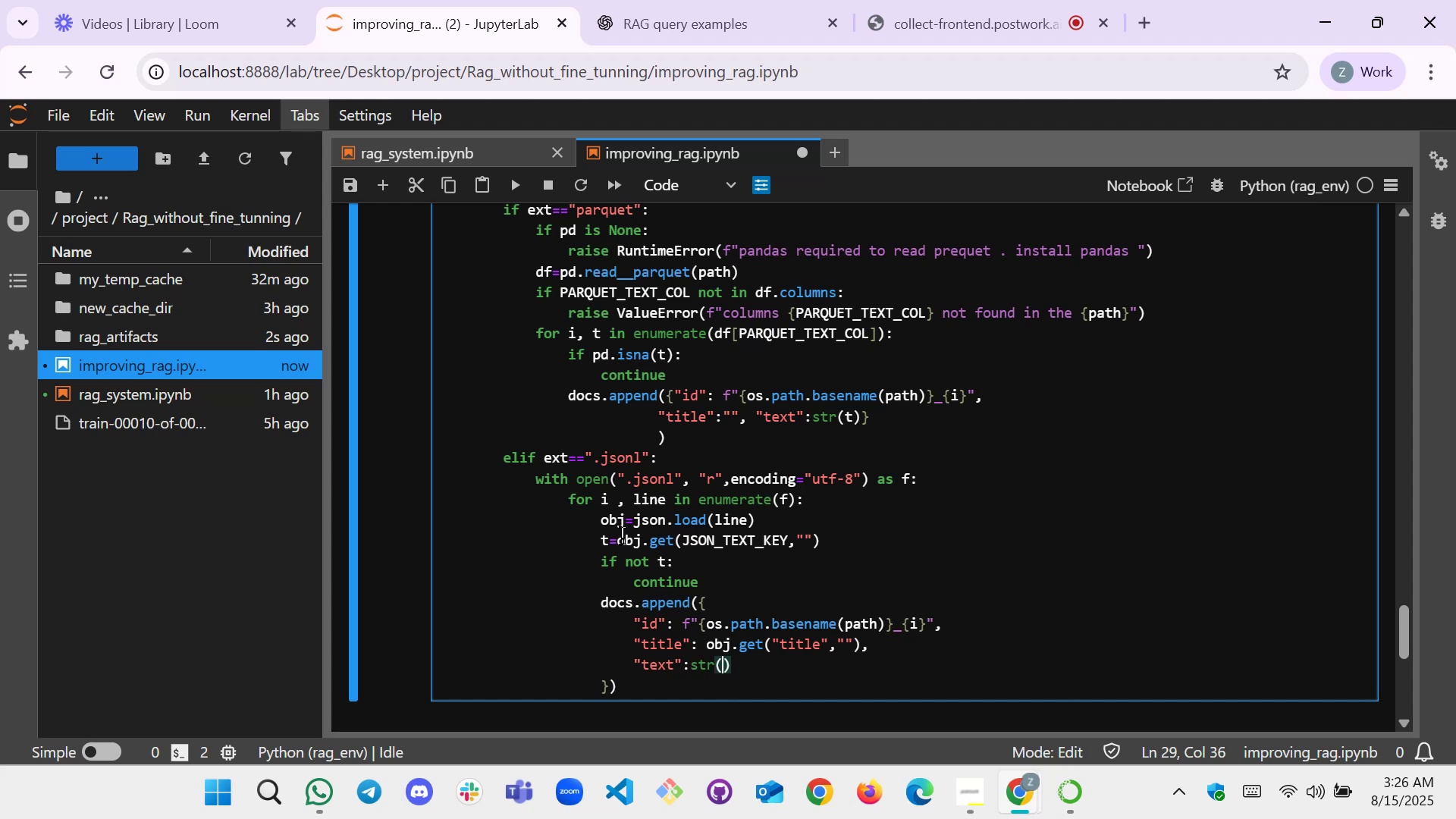 
key(R)
 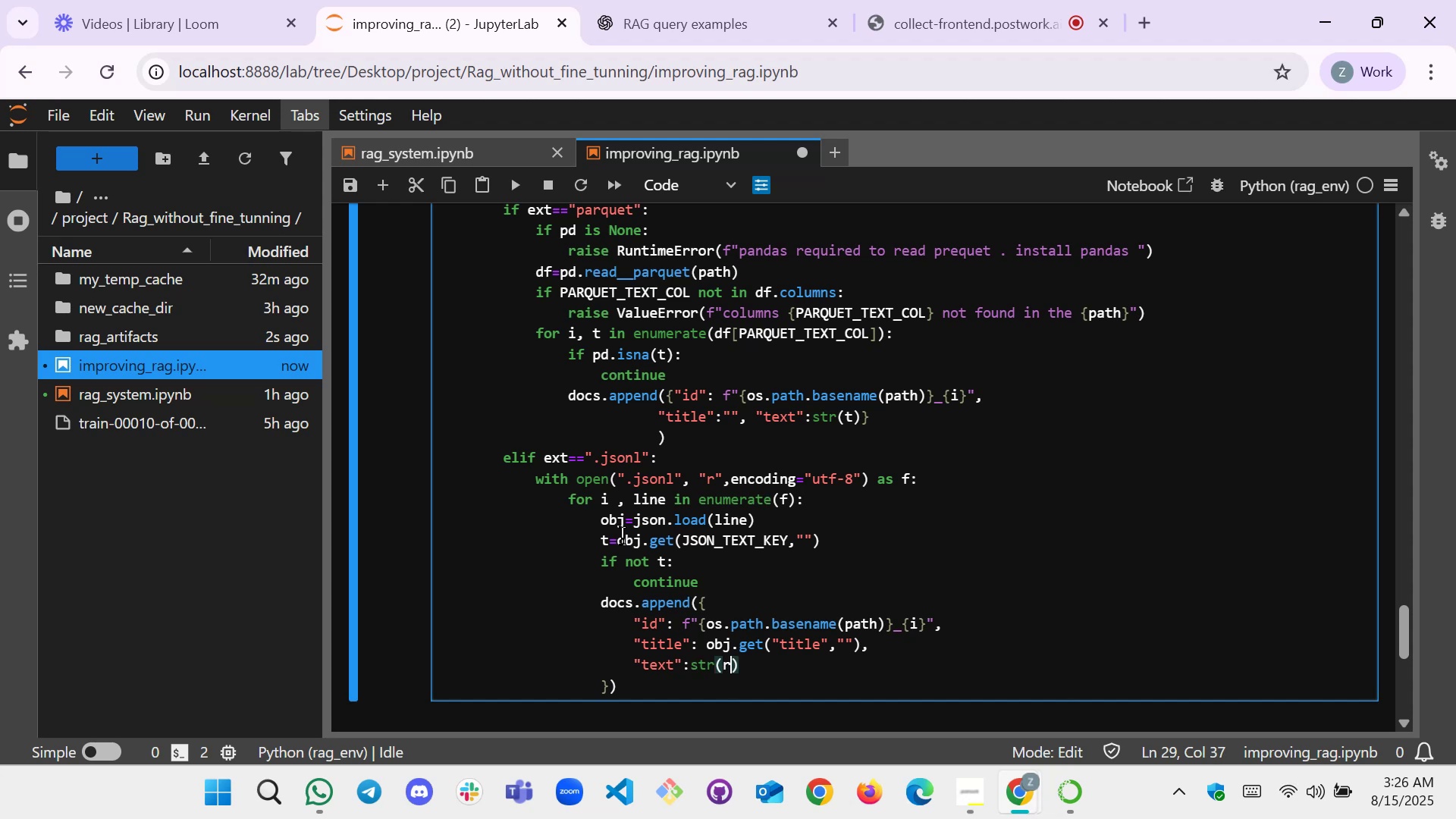 
key(Backspace)
 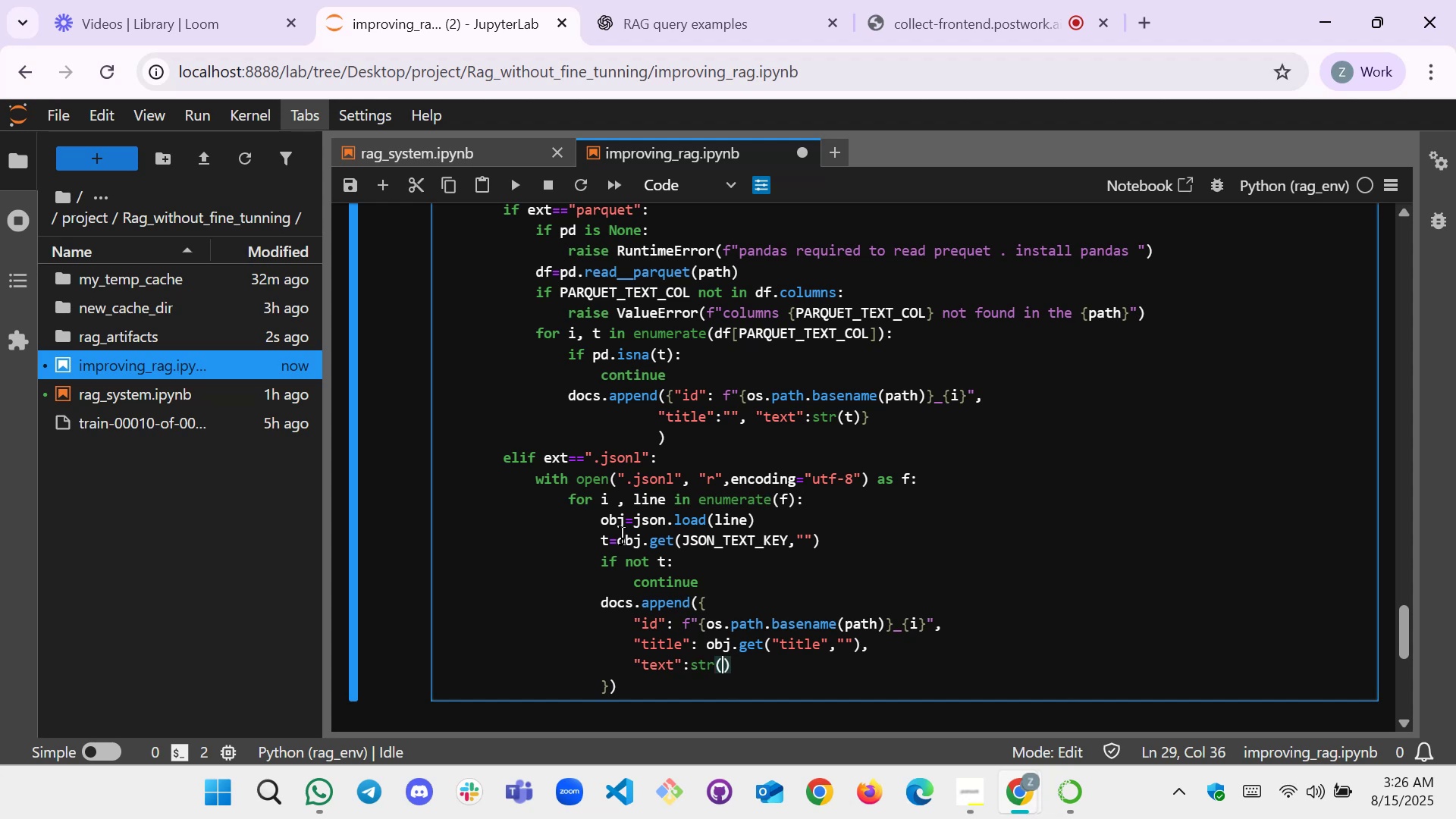 
key(T)
 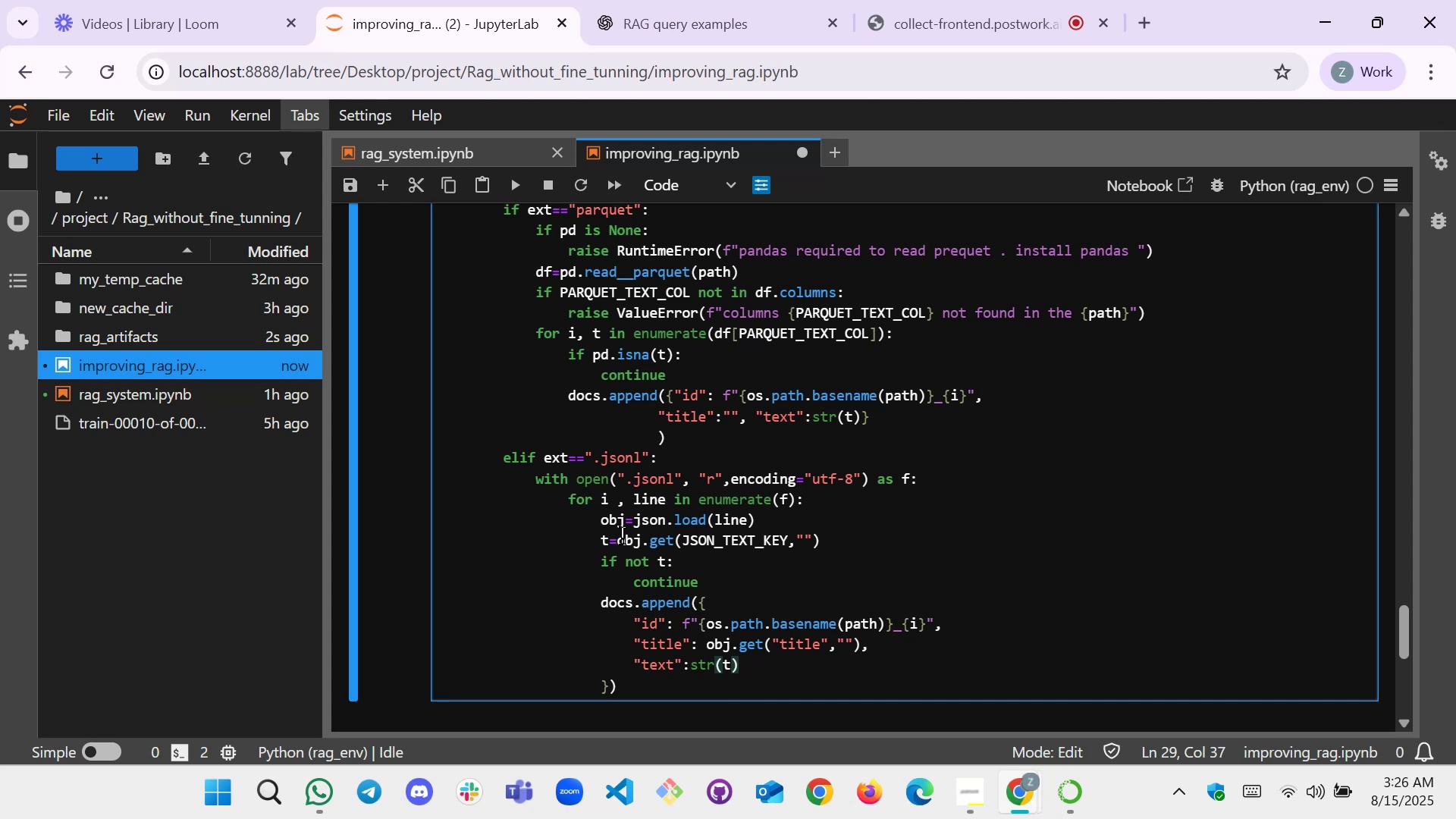 
wait(6.32)
 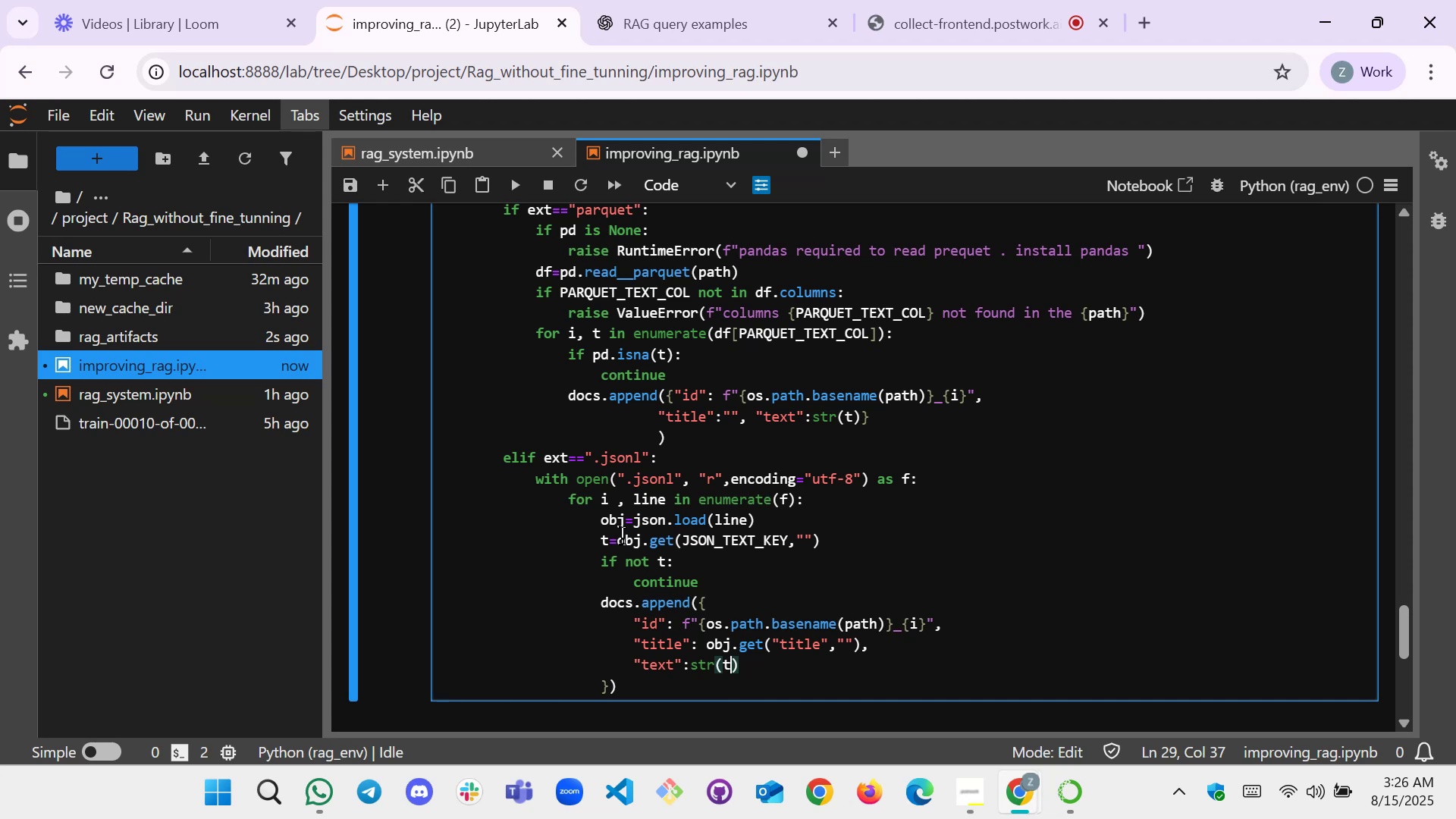 
key(ArrowRight)
 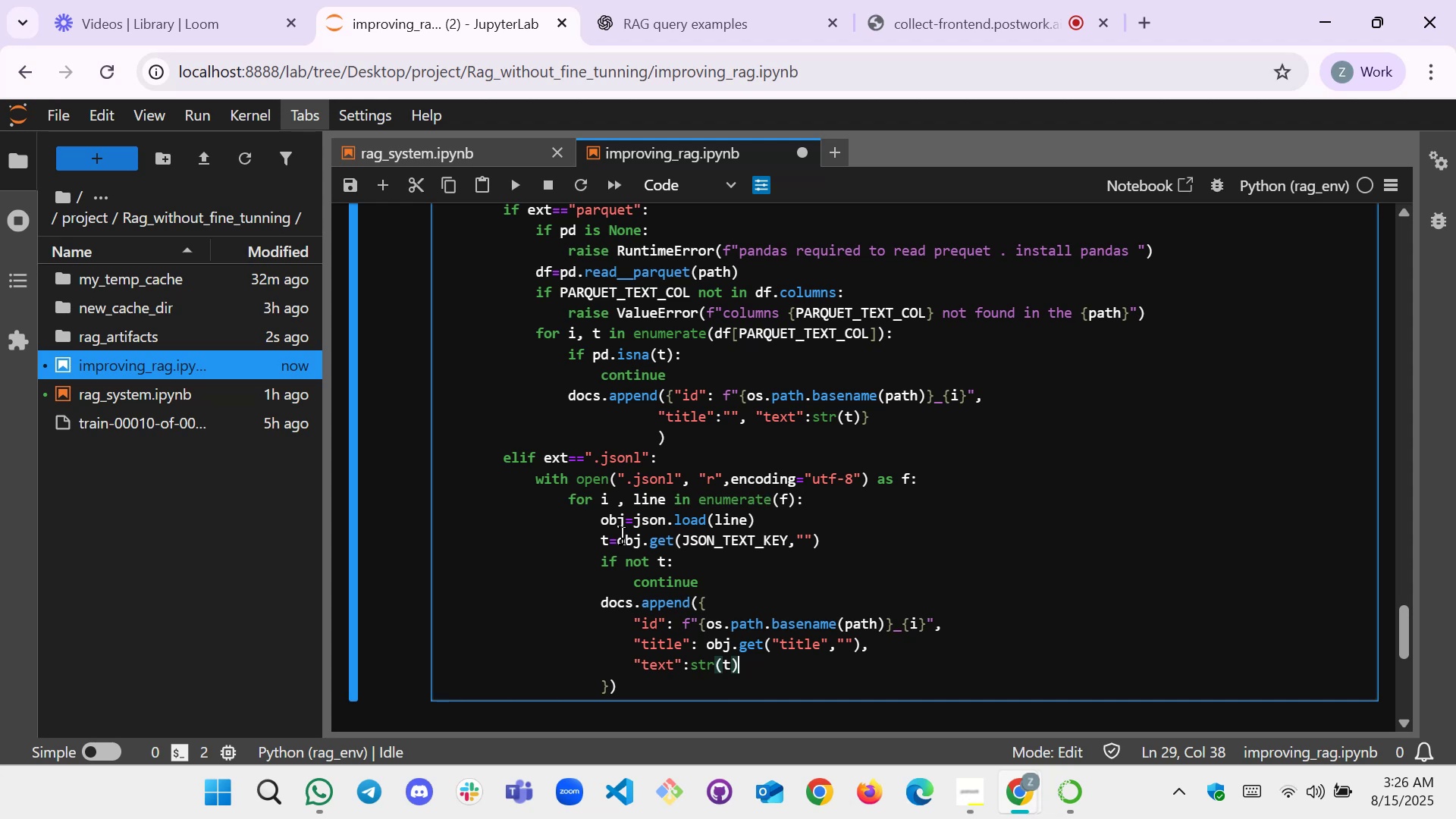 
key(ArrowDown)
 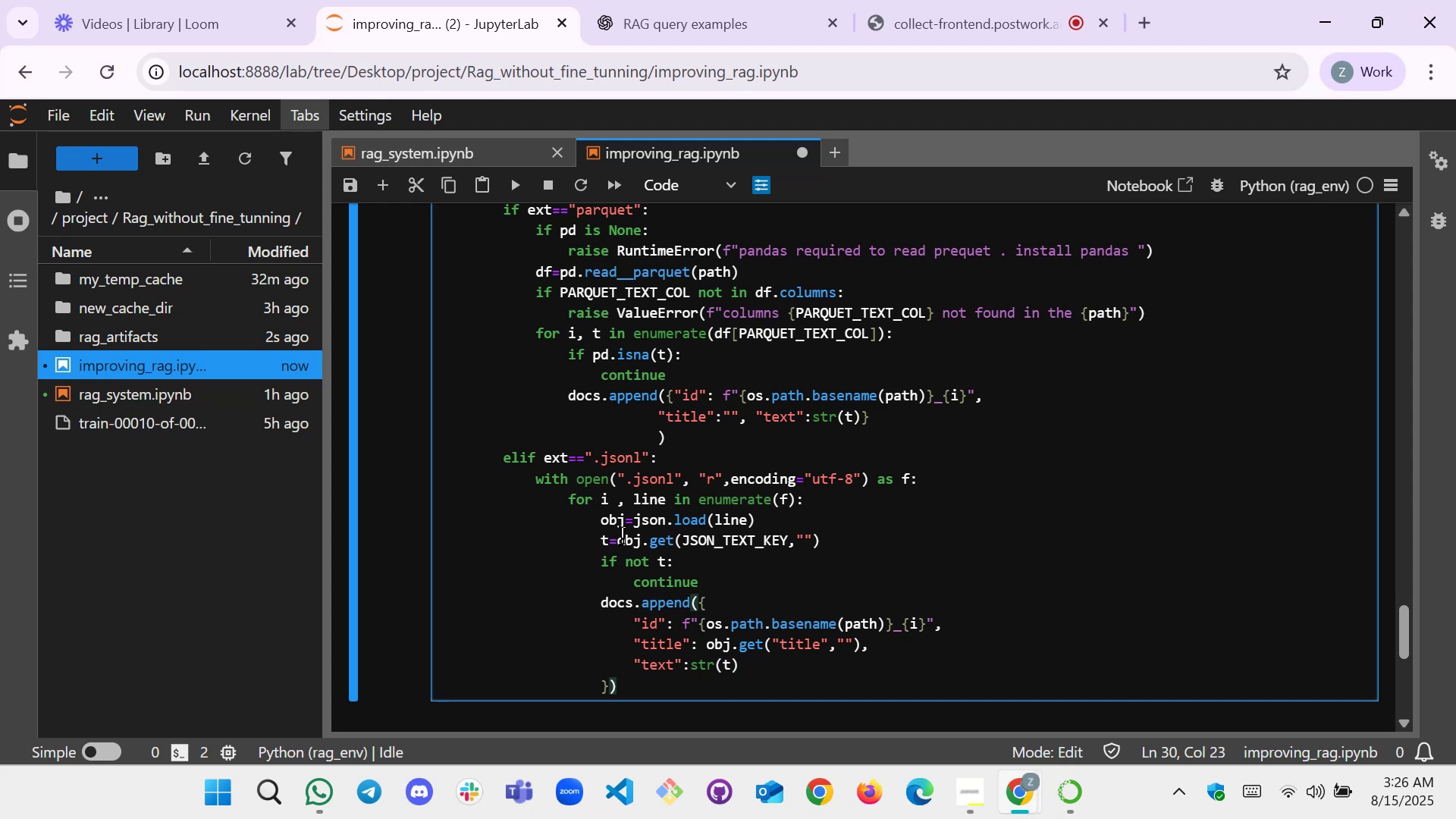 
key(Enter)
 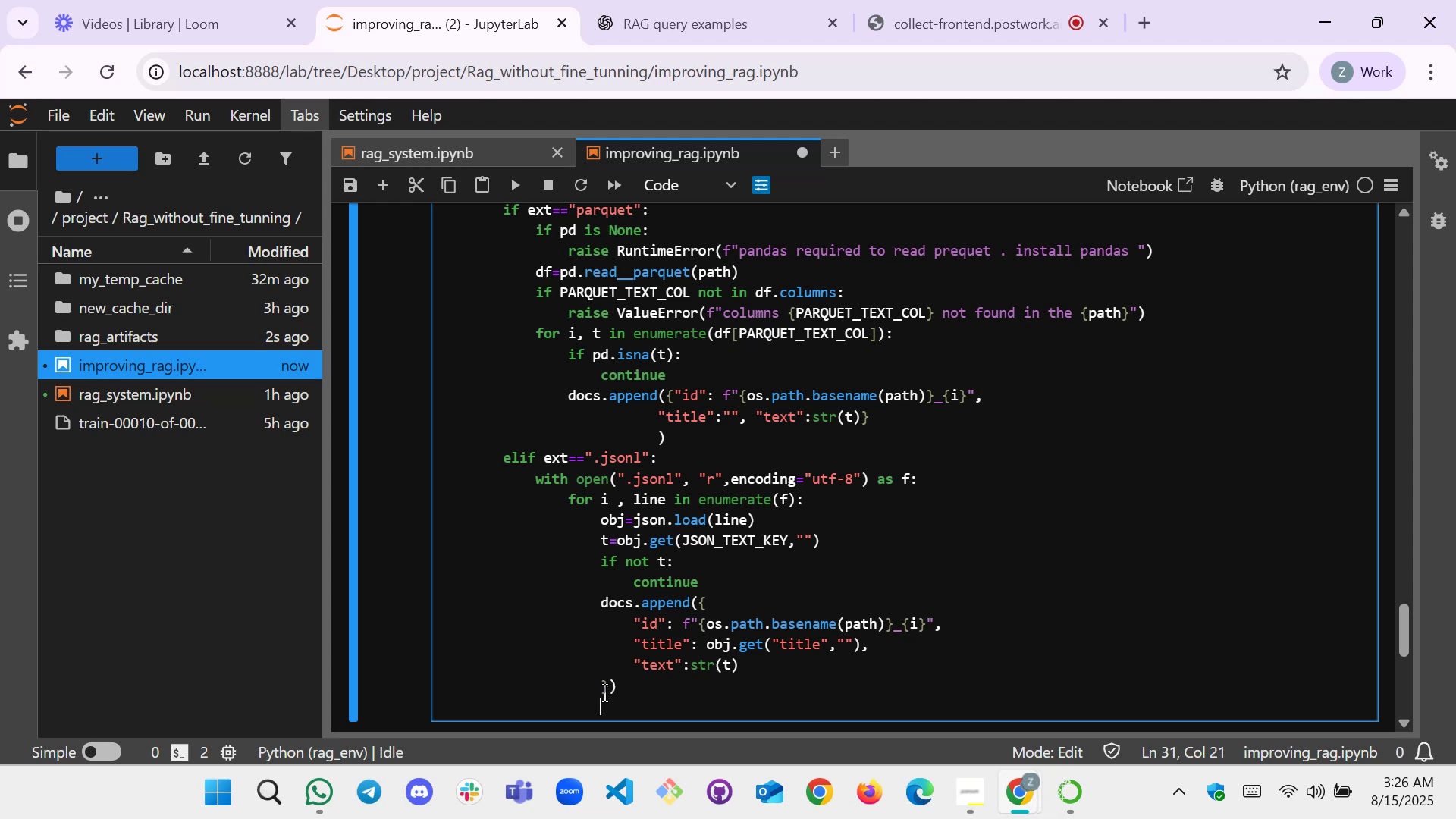 
wait(17.55)
 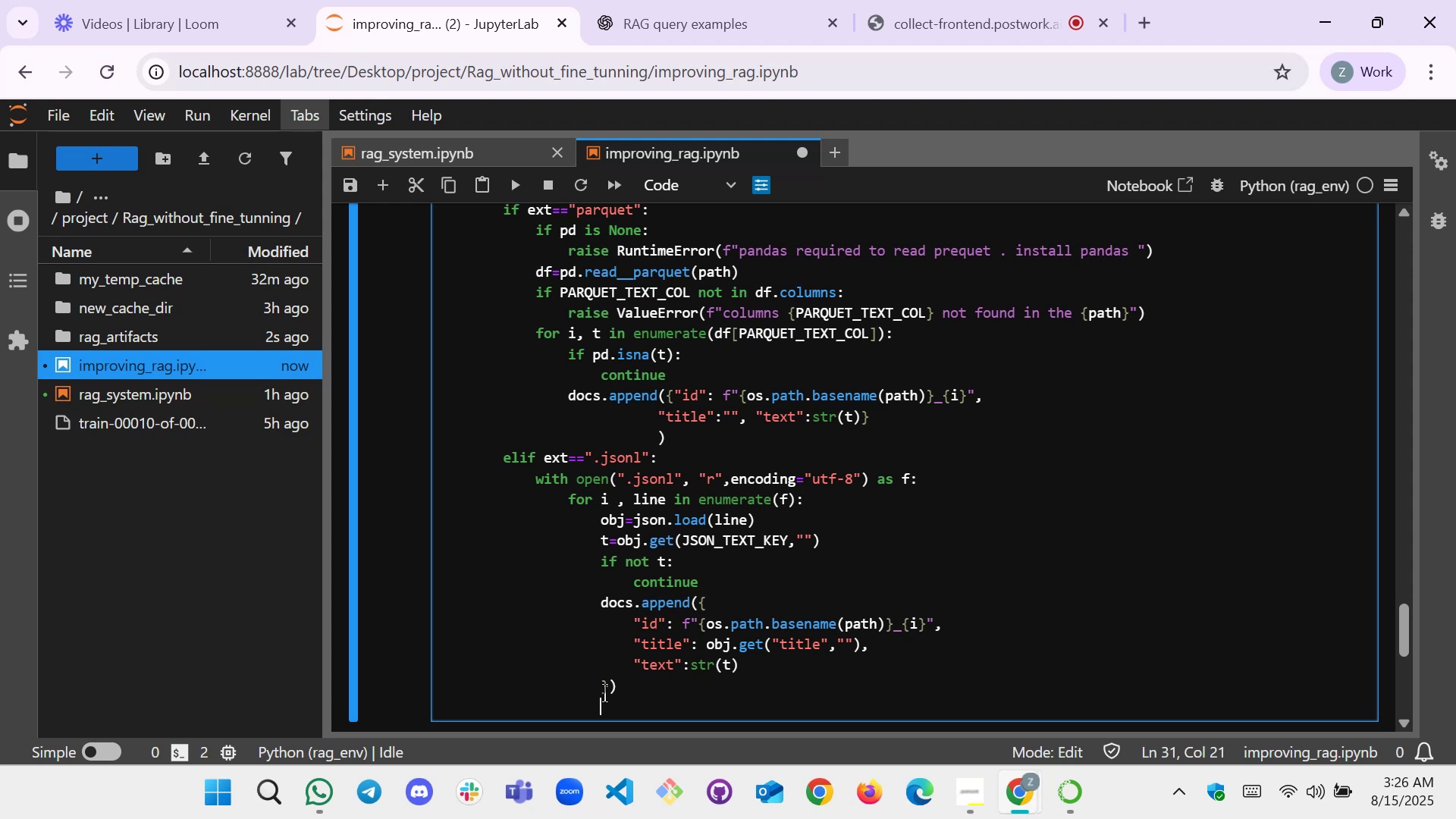 
scroll: coordinate [595, 445], scroll_direction: up, amount: 1.0
 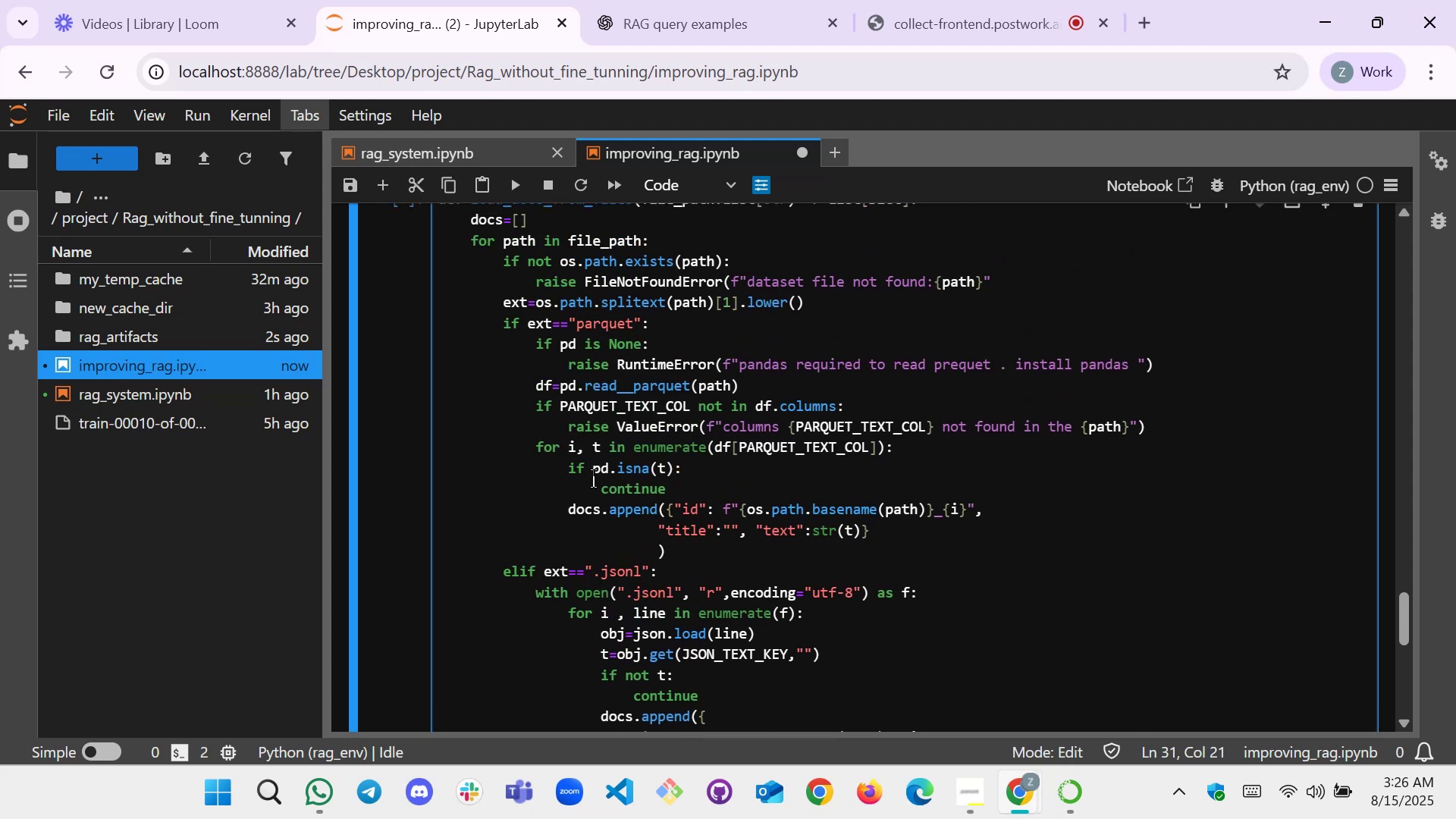 
scroll: coordinate [593, 479], scroll_direction: down, amount: 1.0
 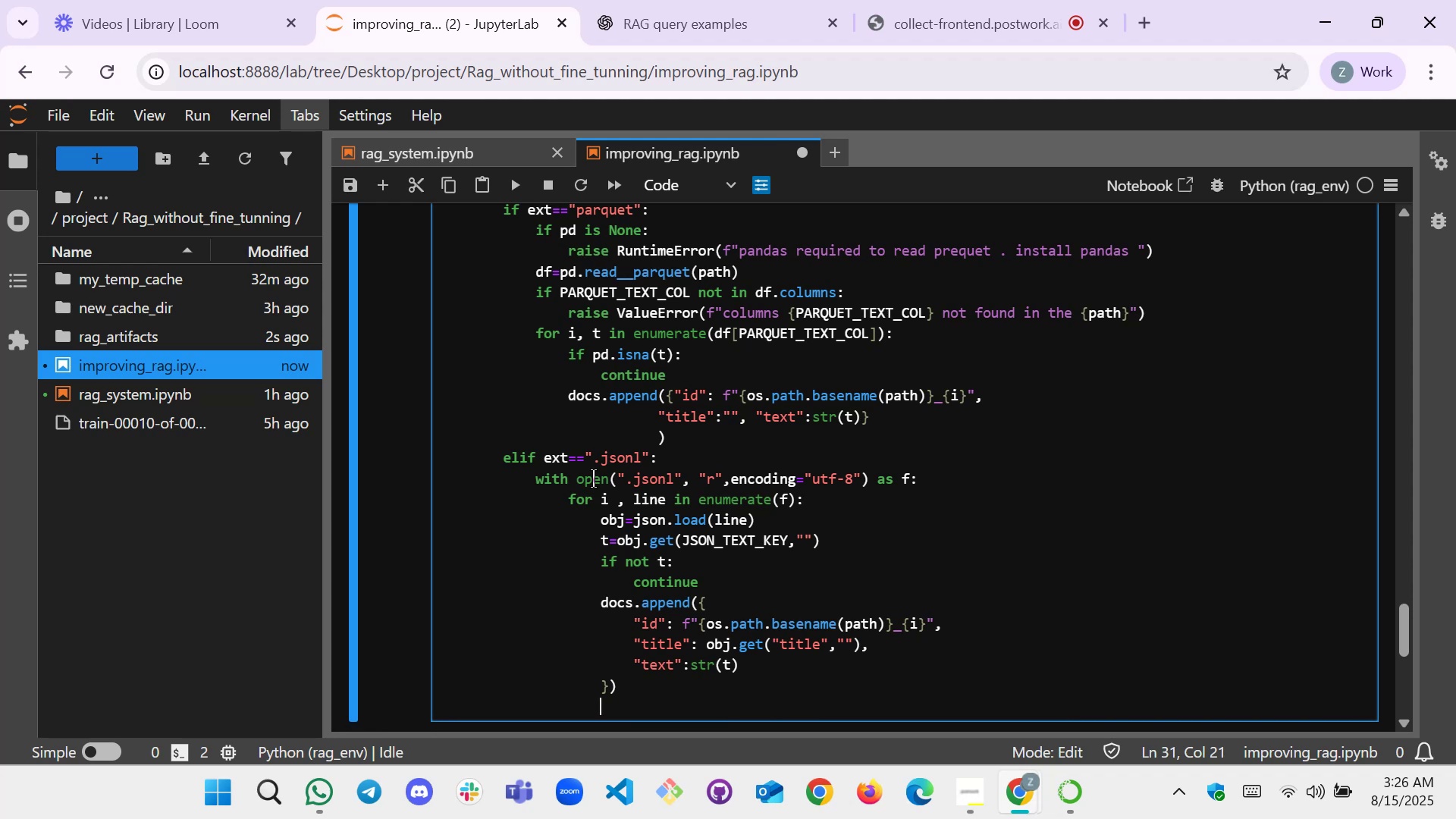 
wait(29.51)
 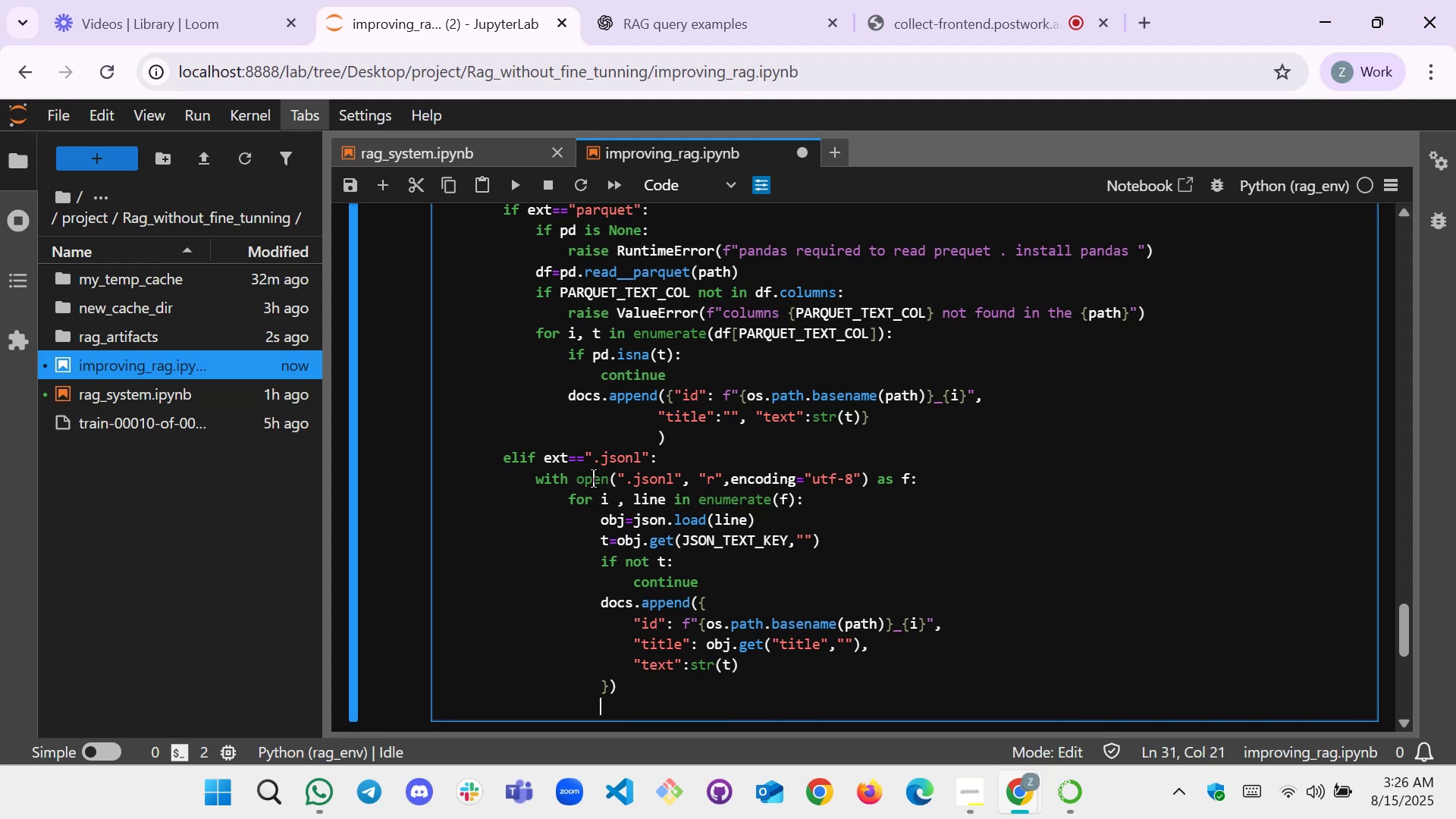 
scroll: coordinate [529, 487], scroll_direction: up, amount: 2.0
 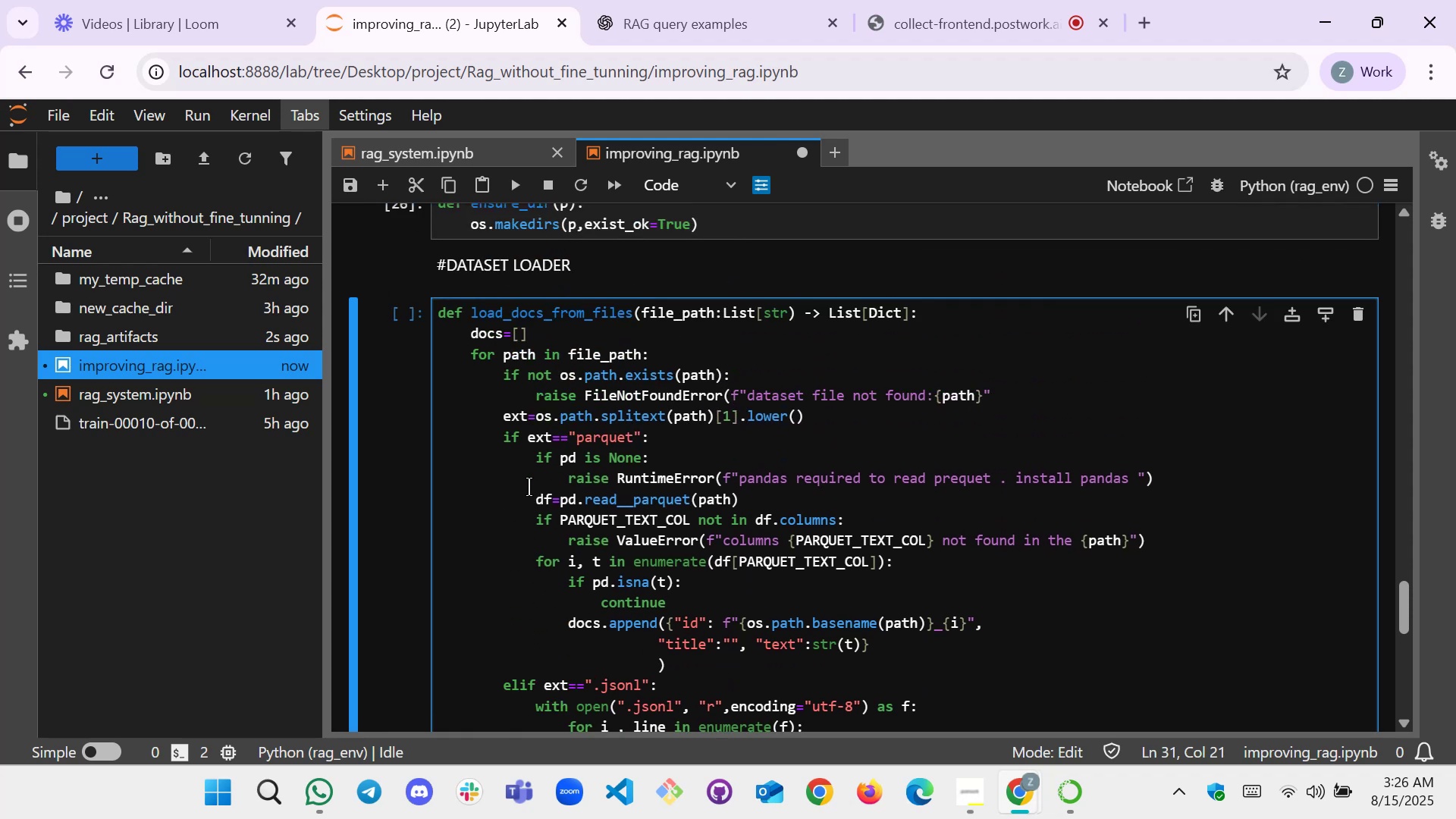 
scroll: coordinate [529, 487], scroll_direction: down, amount: 3.0
 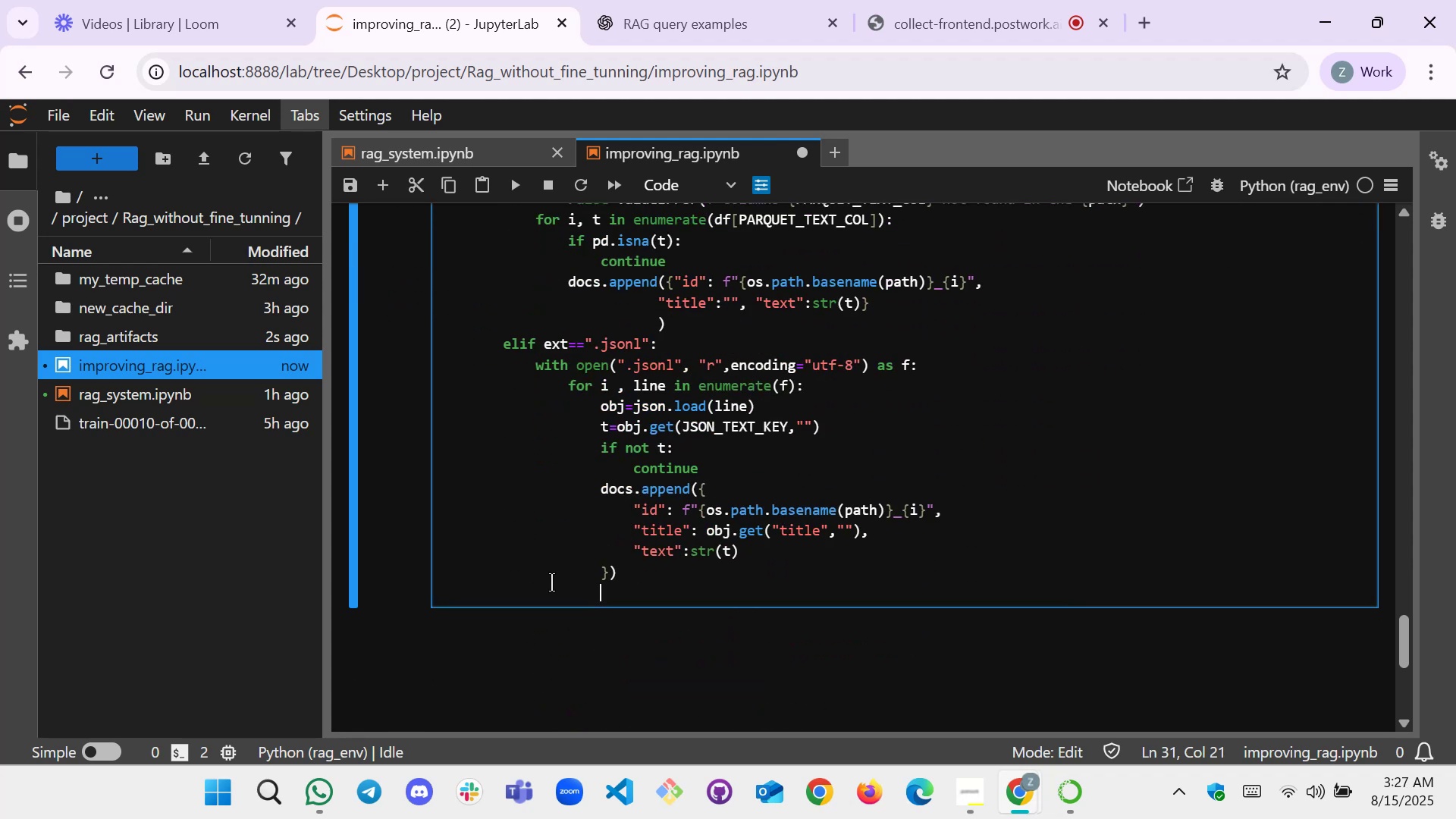 
left_click([529, 591])
 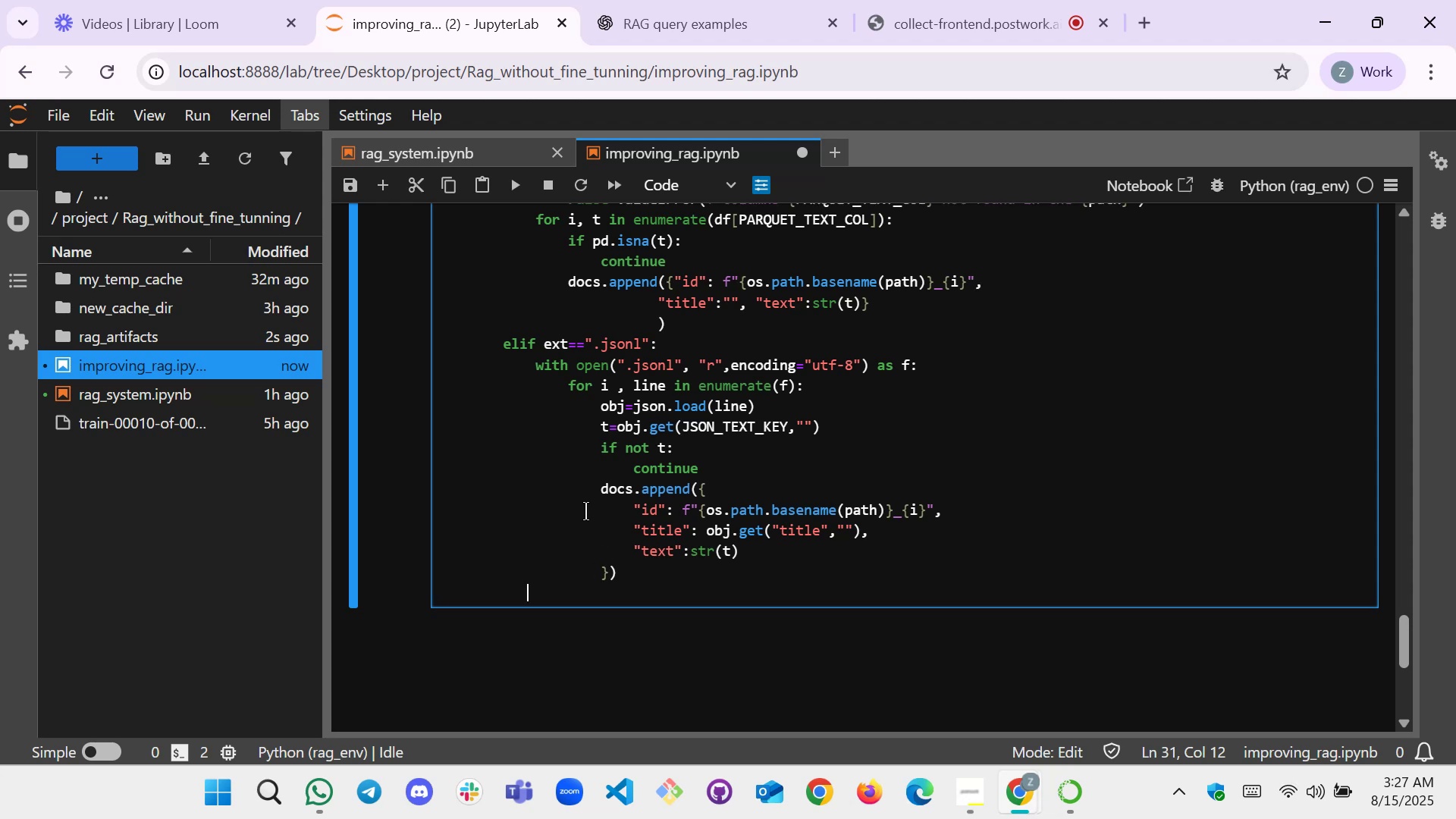 
left_click([522, 592])
 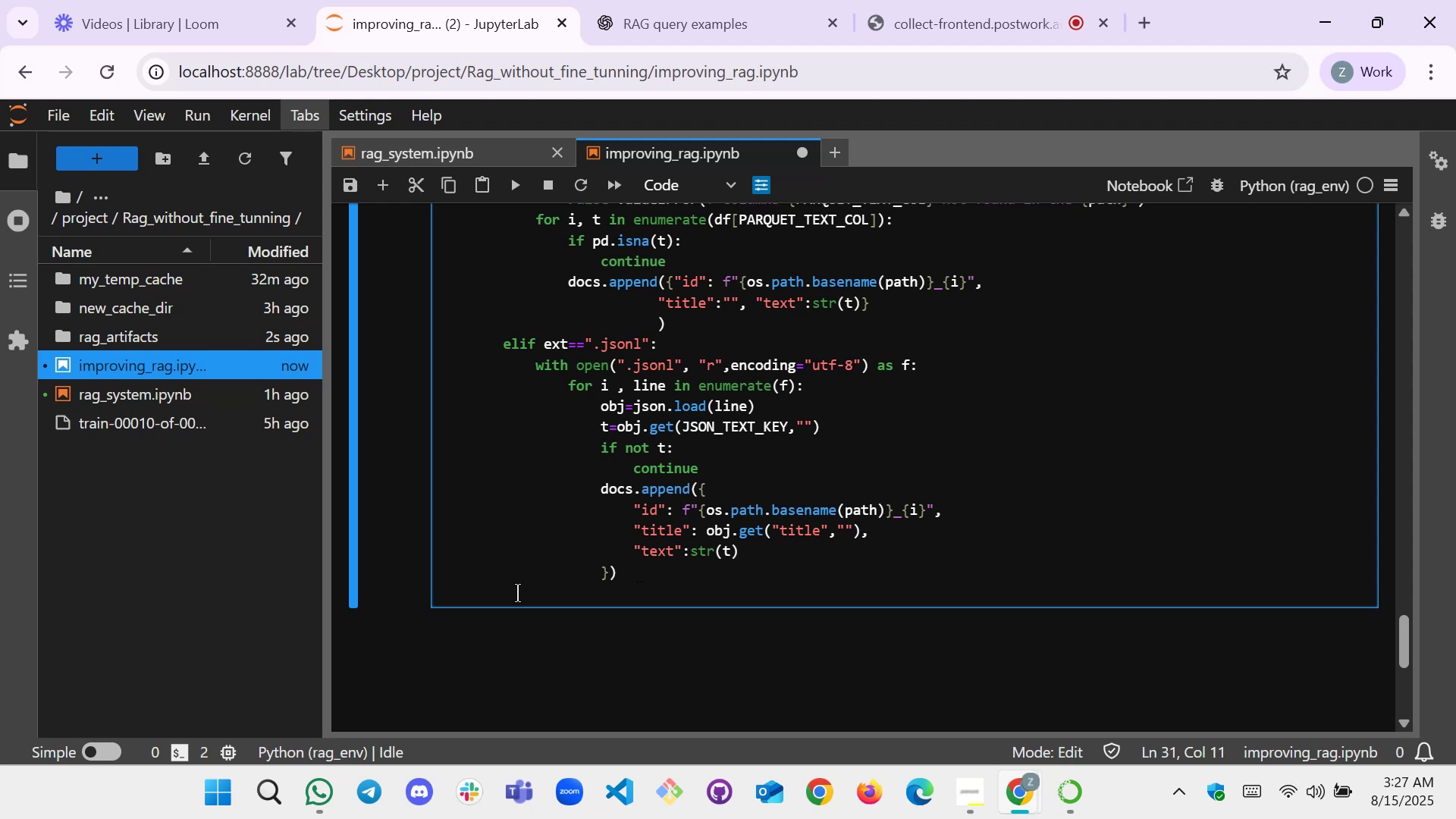 
left_click([508, 593])
 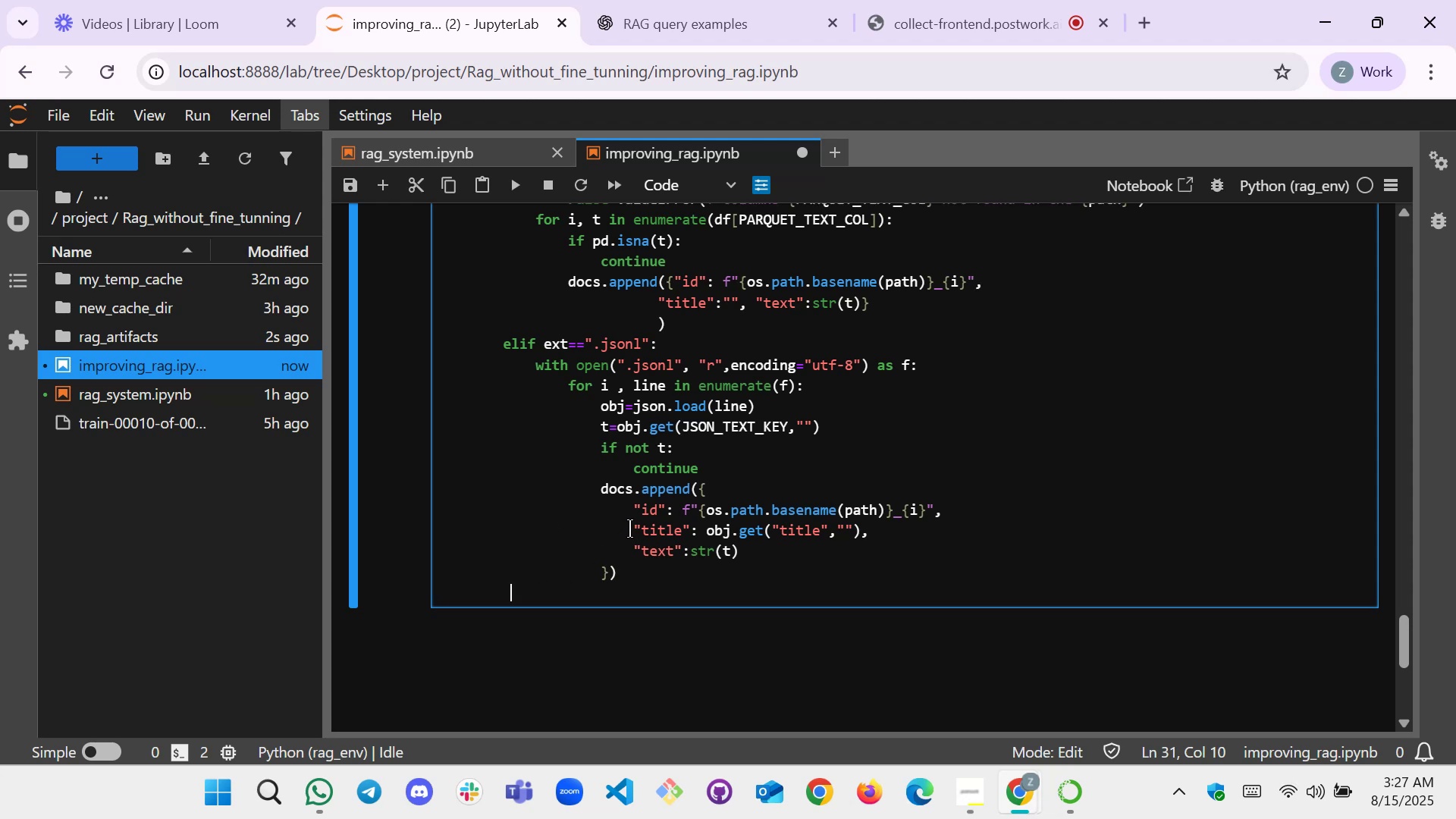 
wait(10.23)
 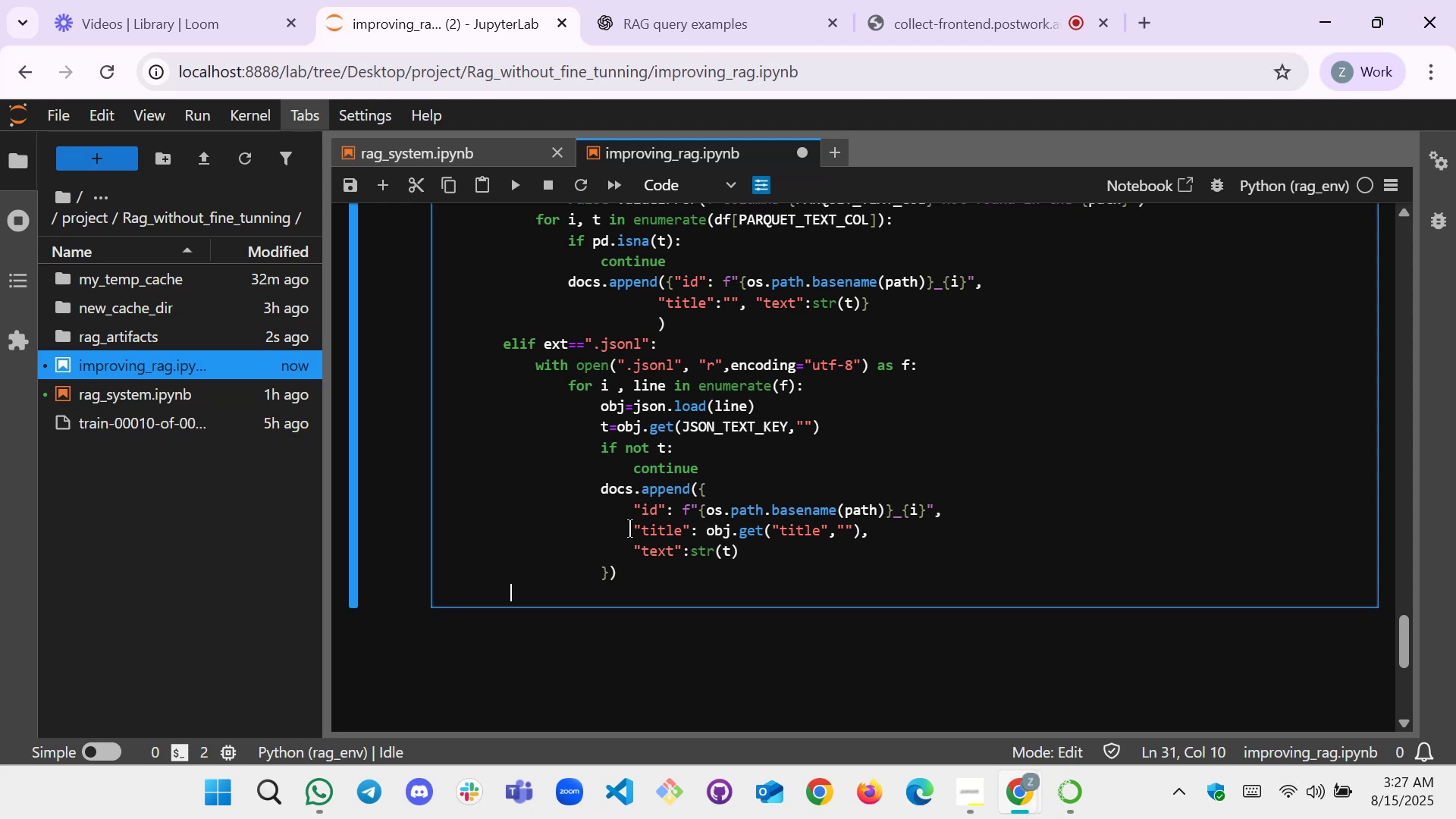 
type(L)
key(Backspace)
type(else:)
 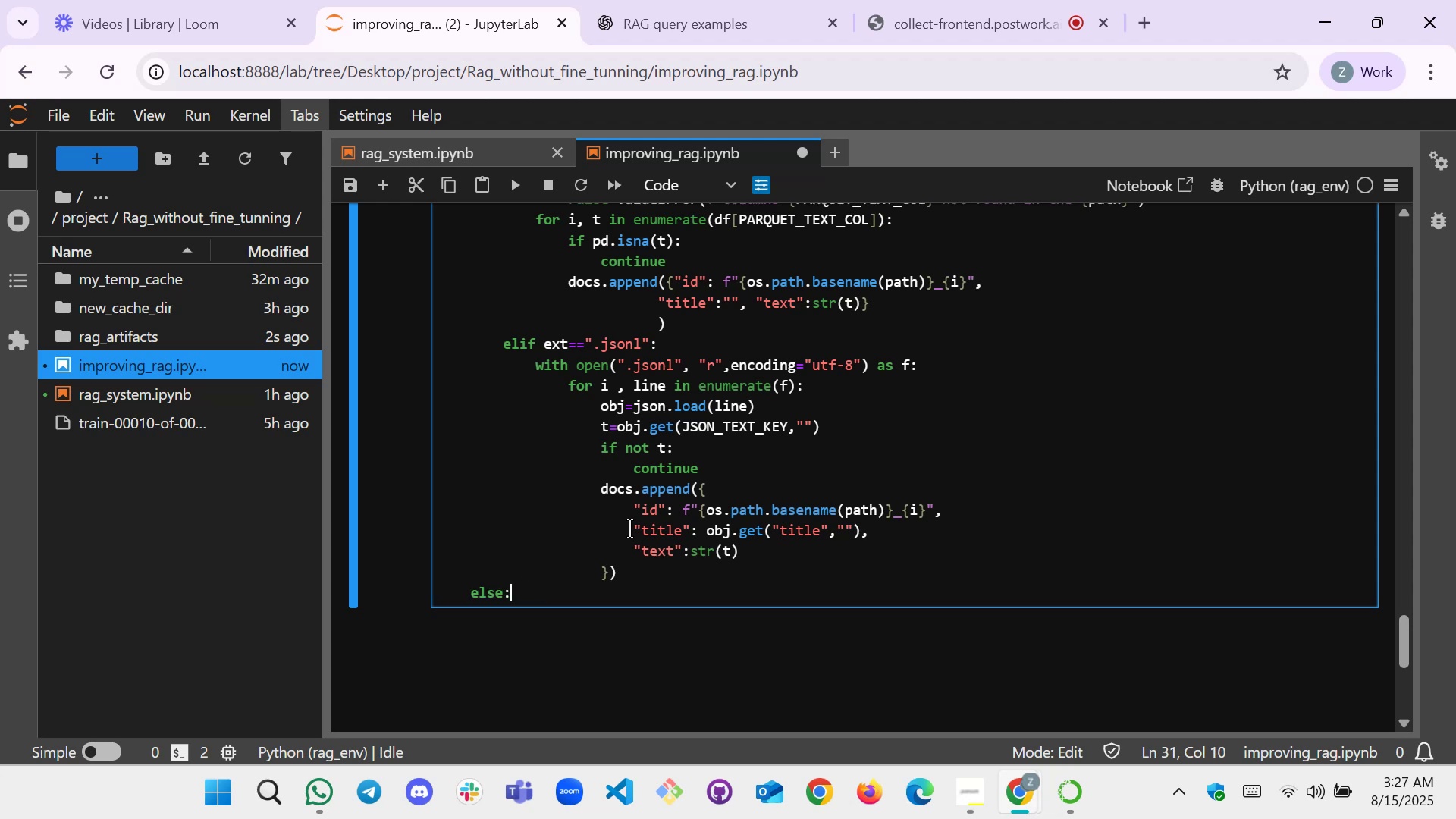 
key(ArrowLeft)
 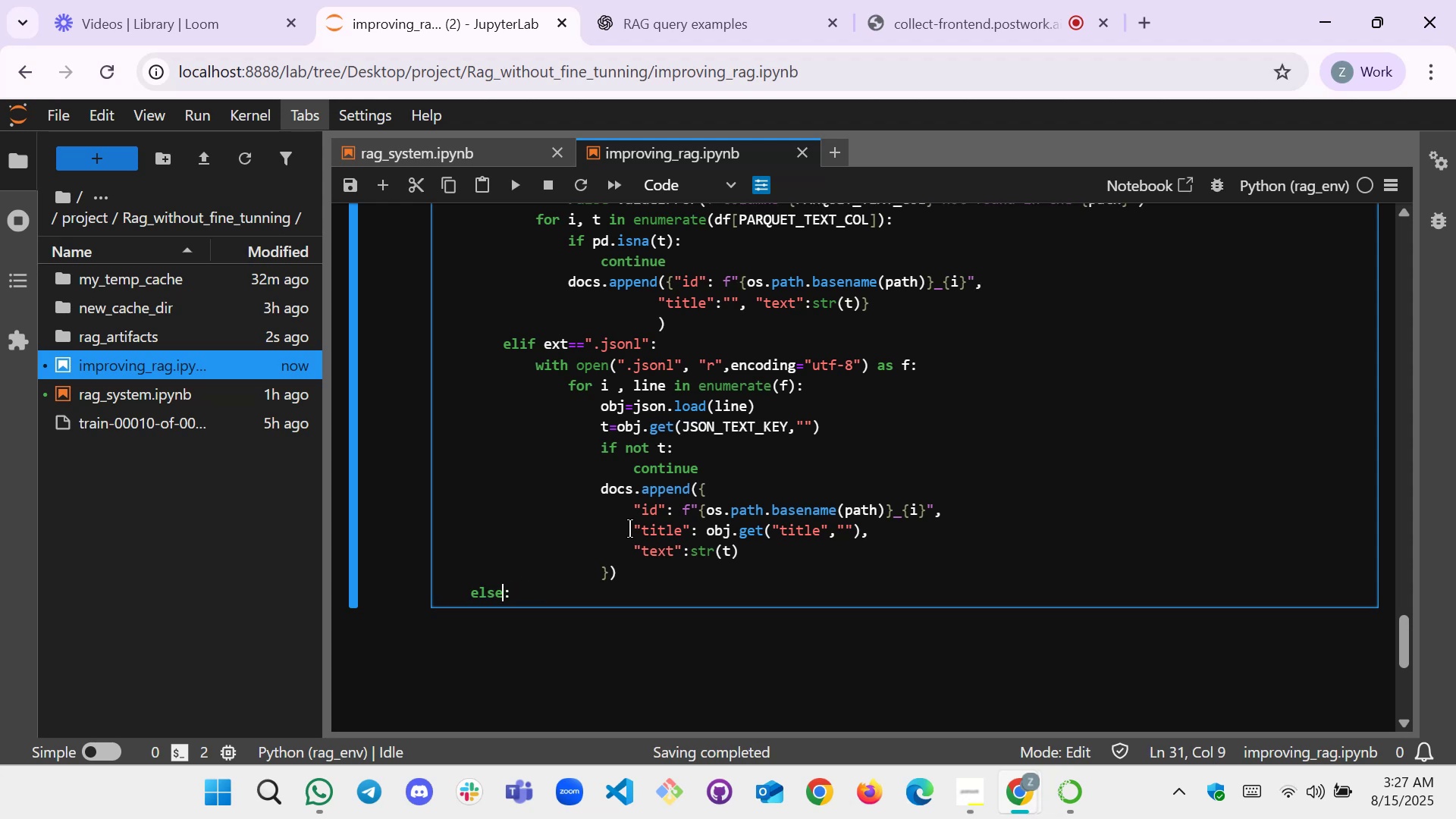 
key(ArrowLeft)
 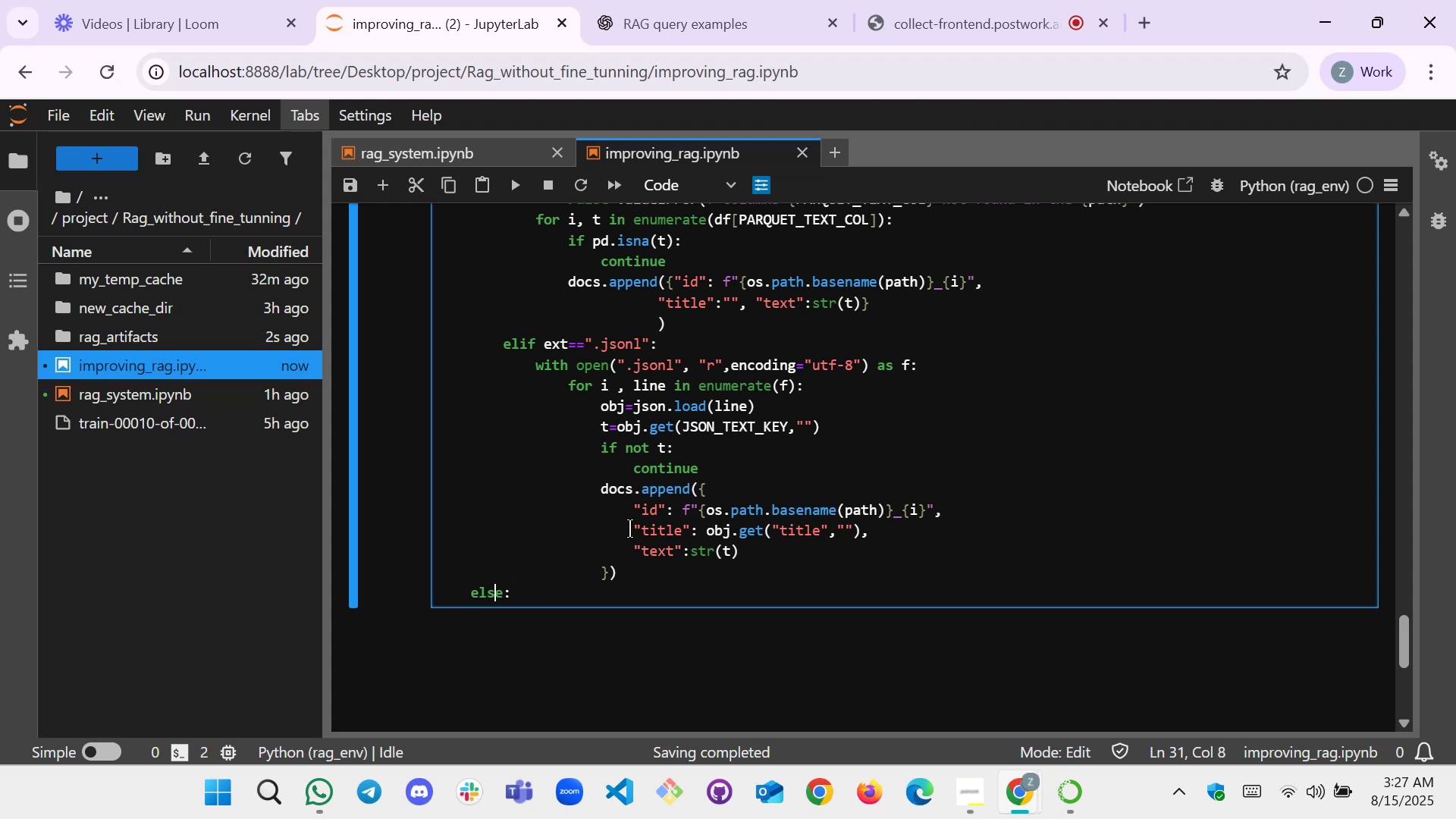 
key(ArrowLeft)
 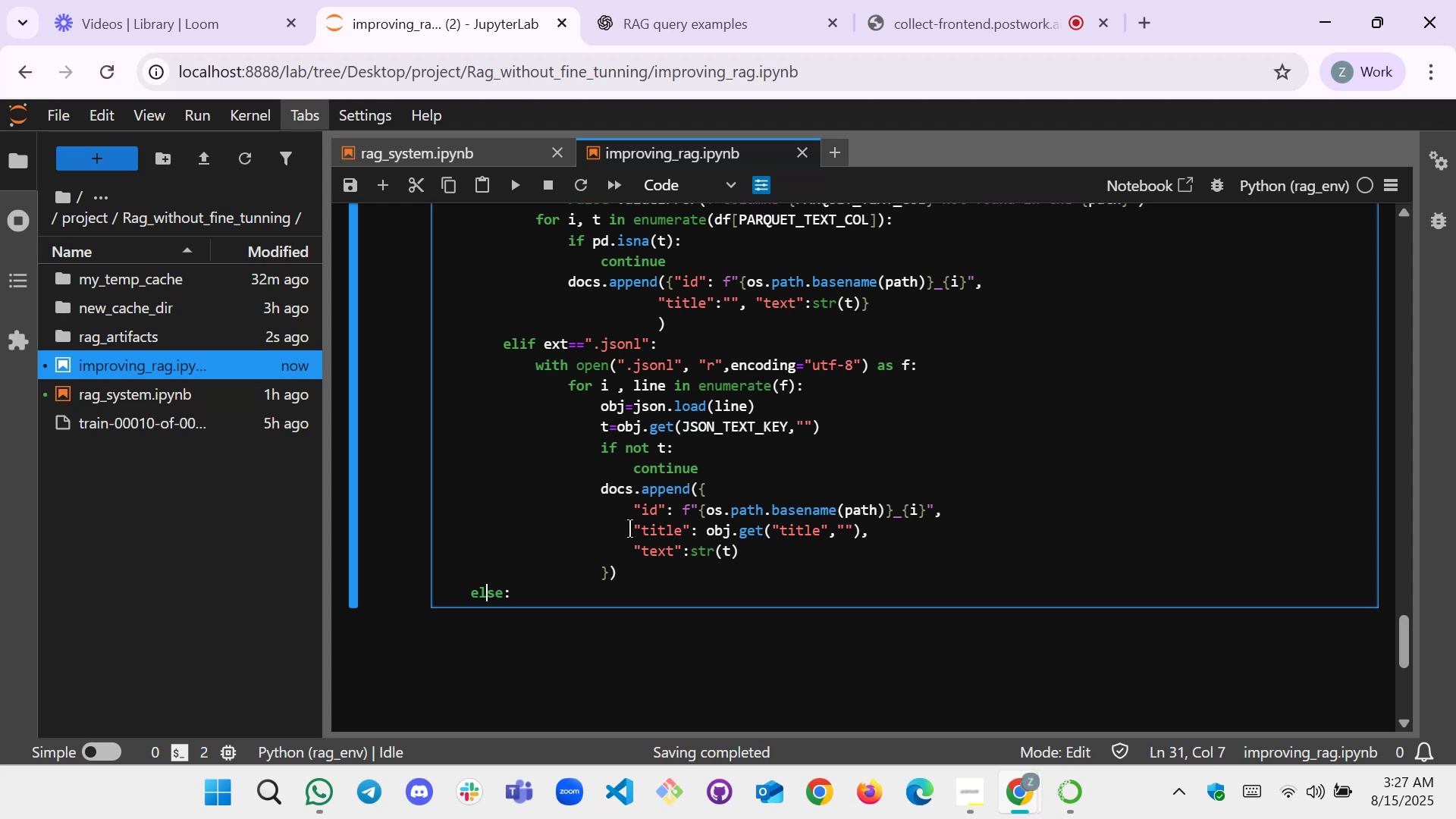 
key(ArrowLeft)
 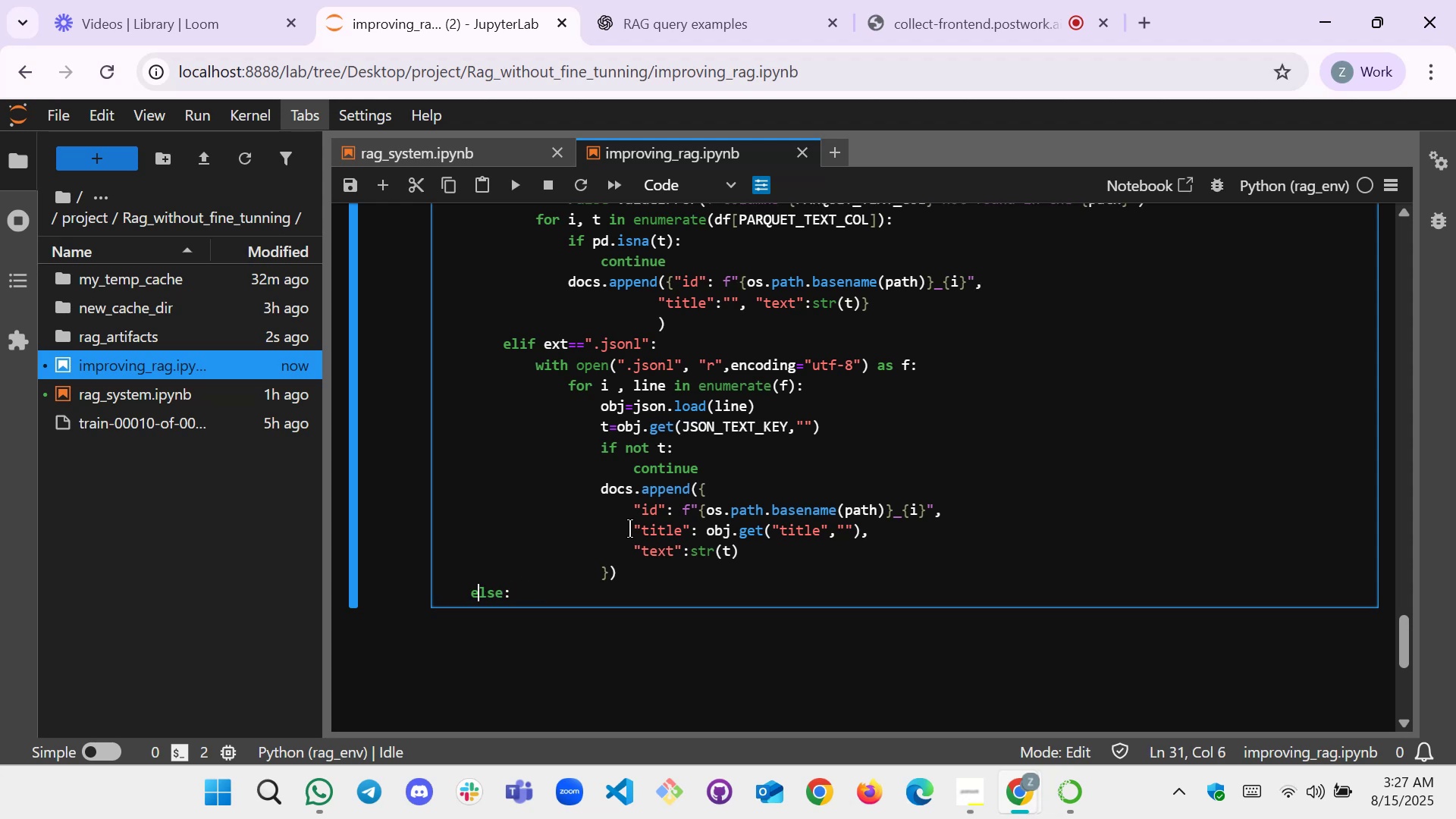 
key(ArrowLeft)
 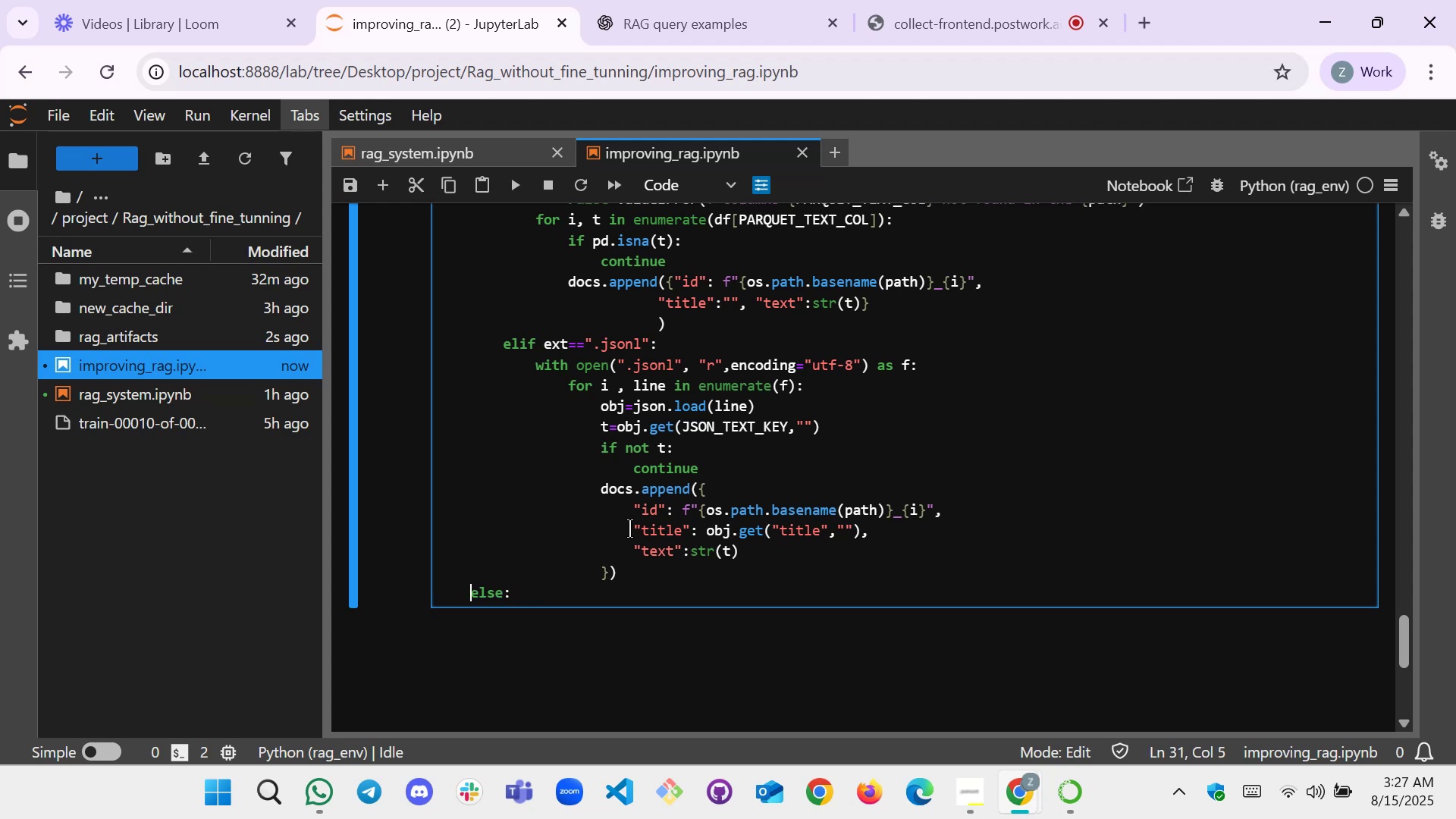 
key(Tab)
 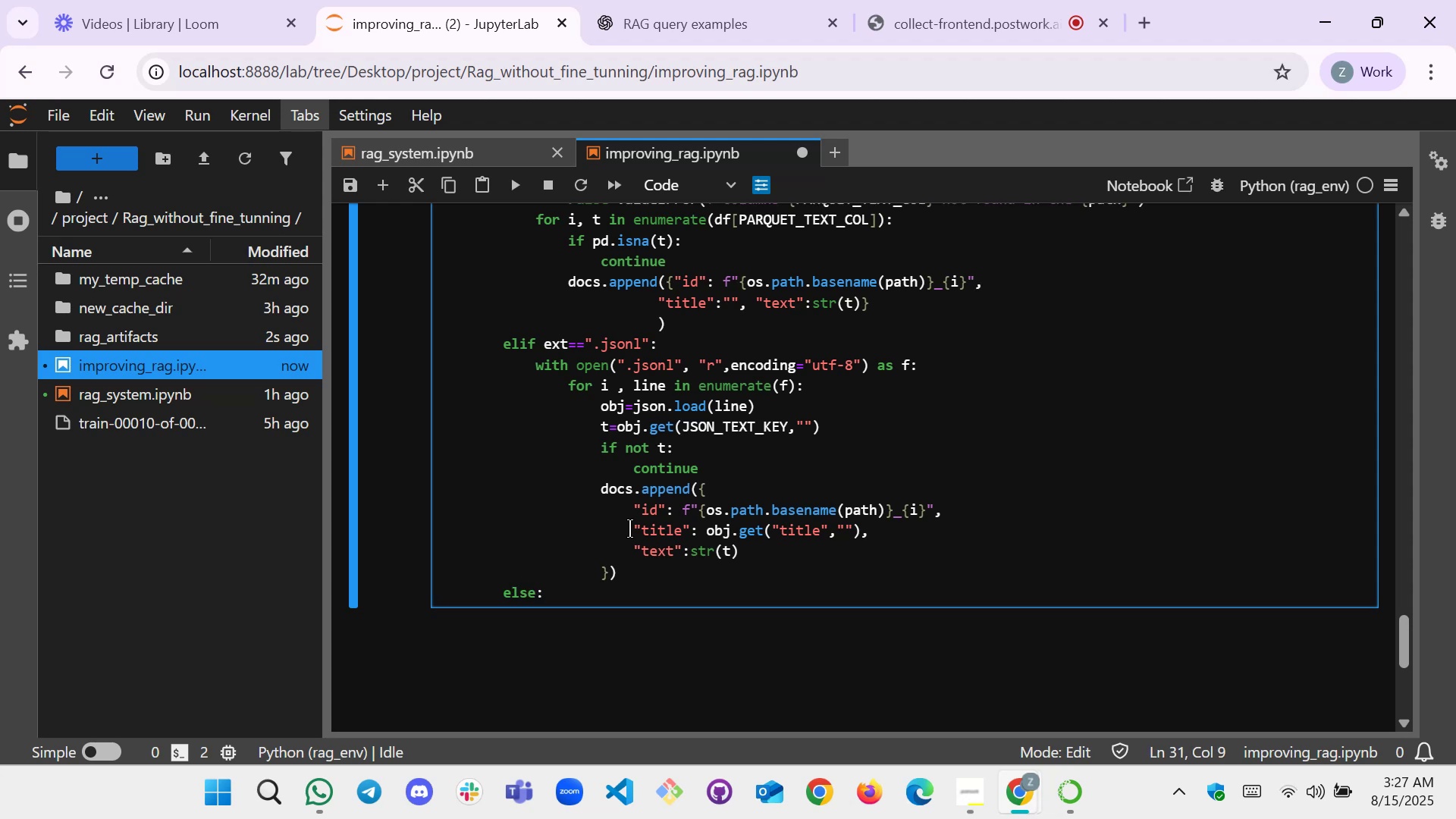 
key(ArrowRight)
 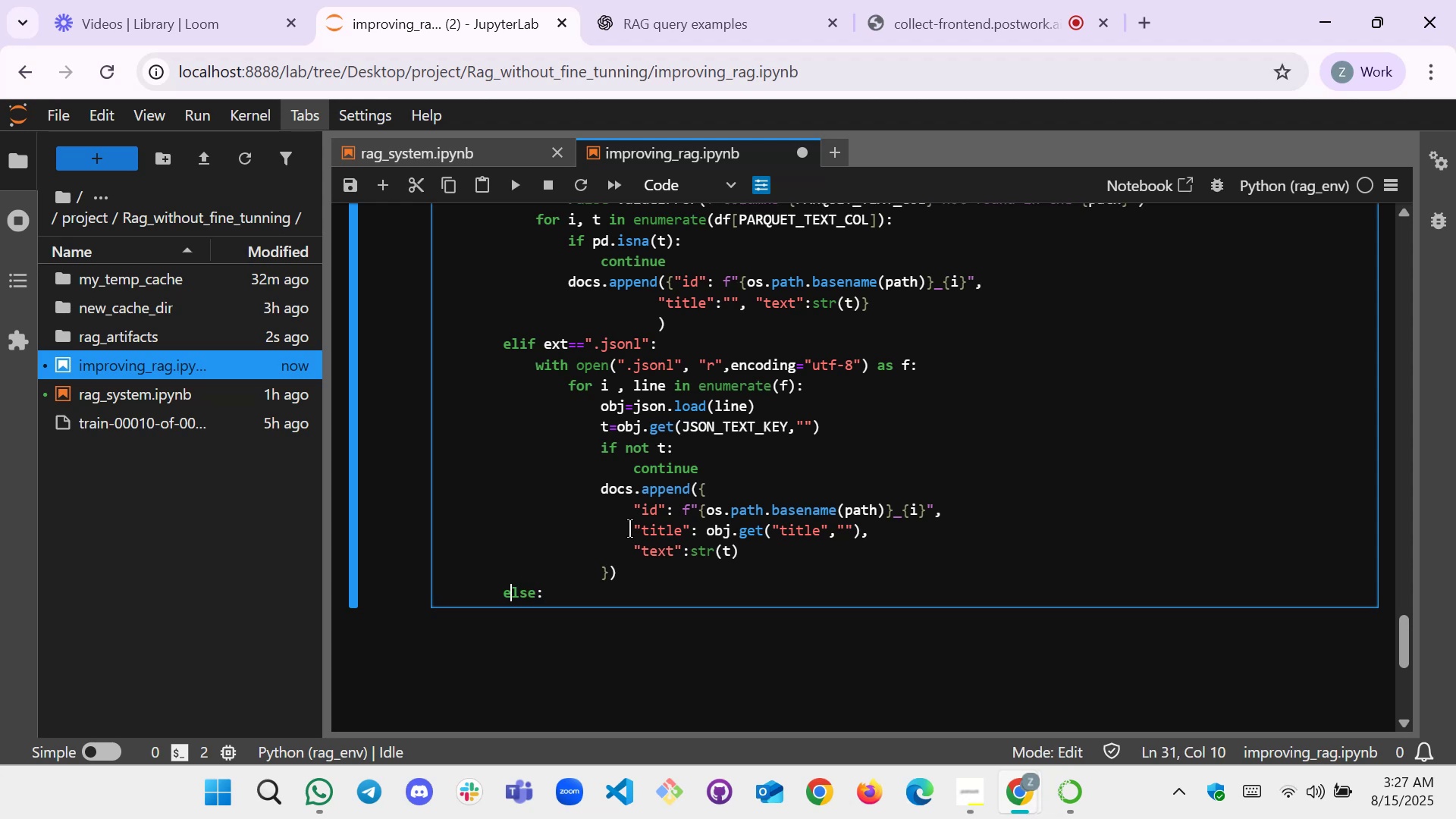 
key(ArrowRight)
 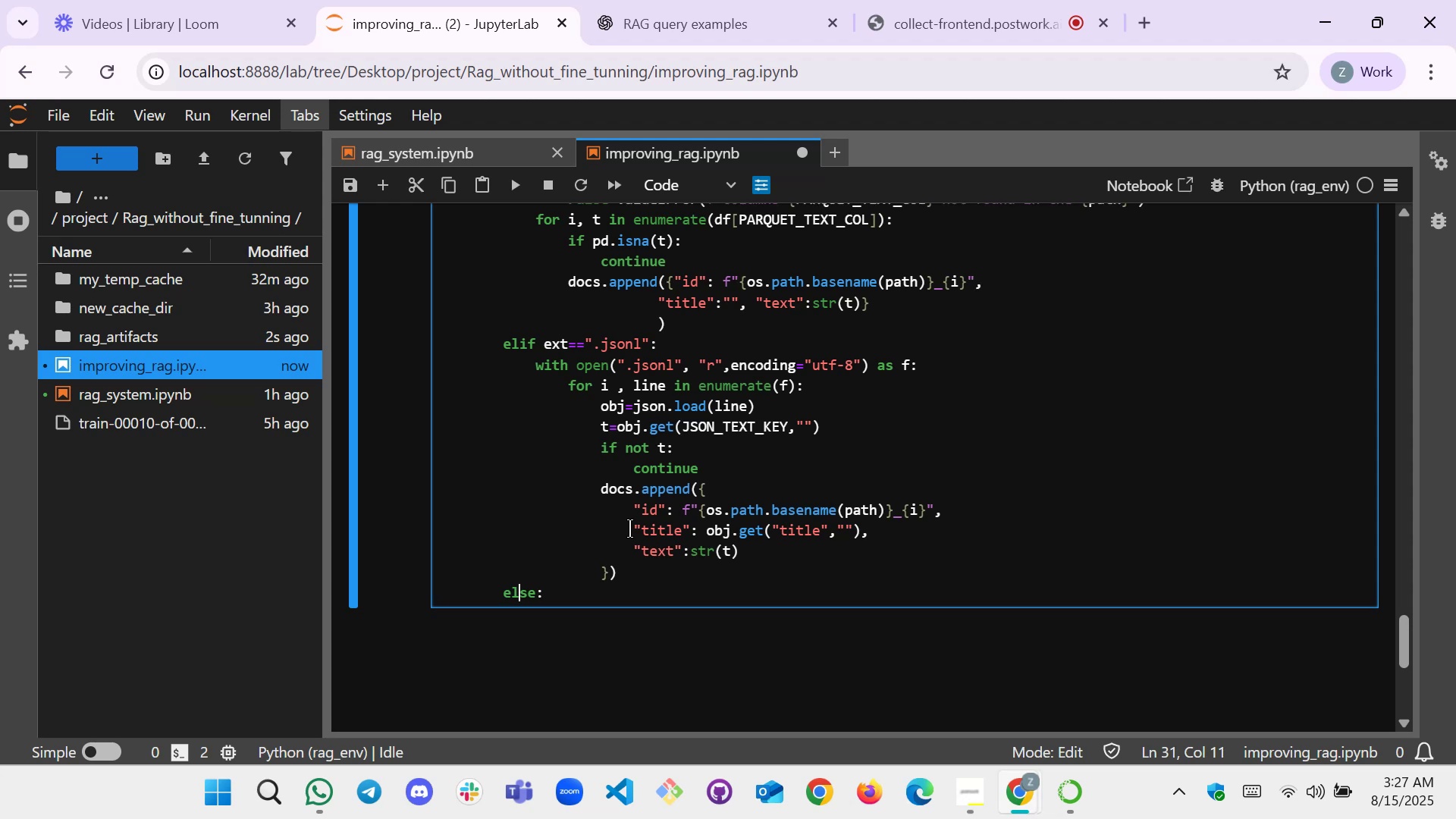 
key(ArrowRight)
 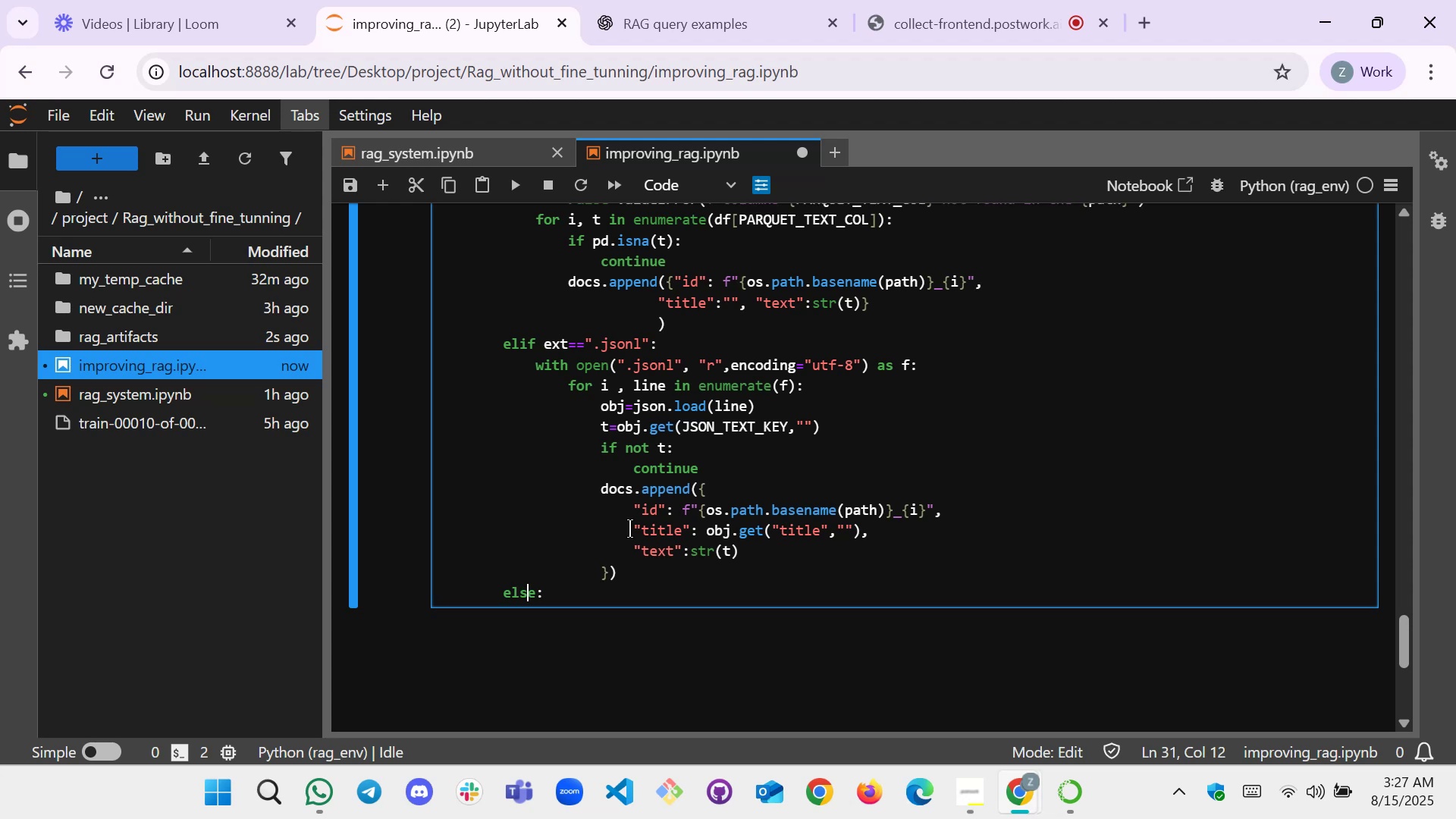 
key(ArrowRight)
 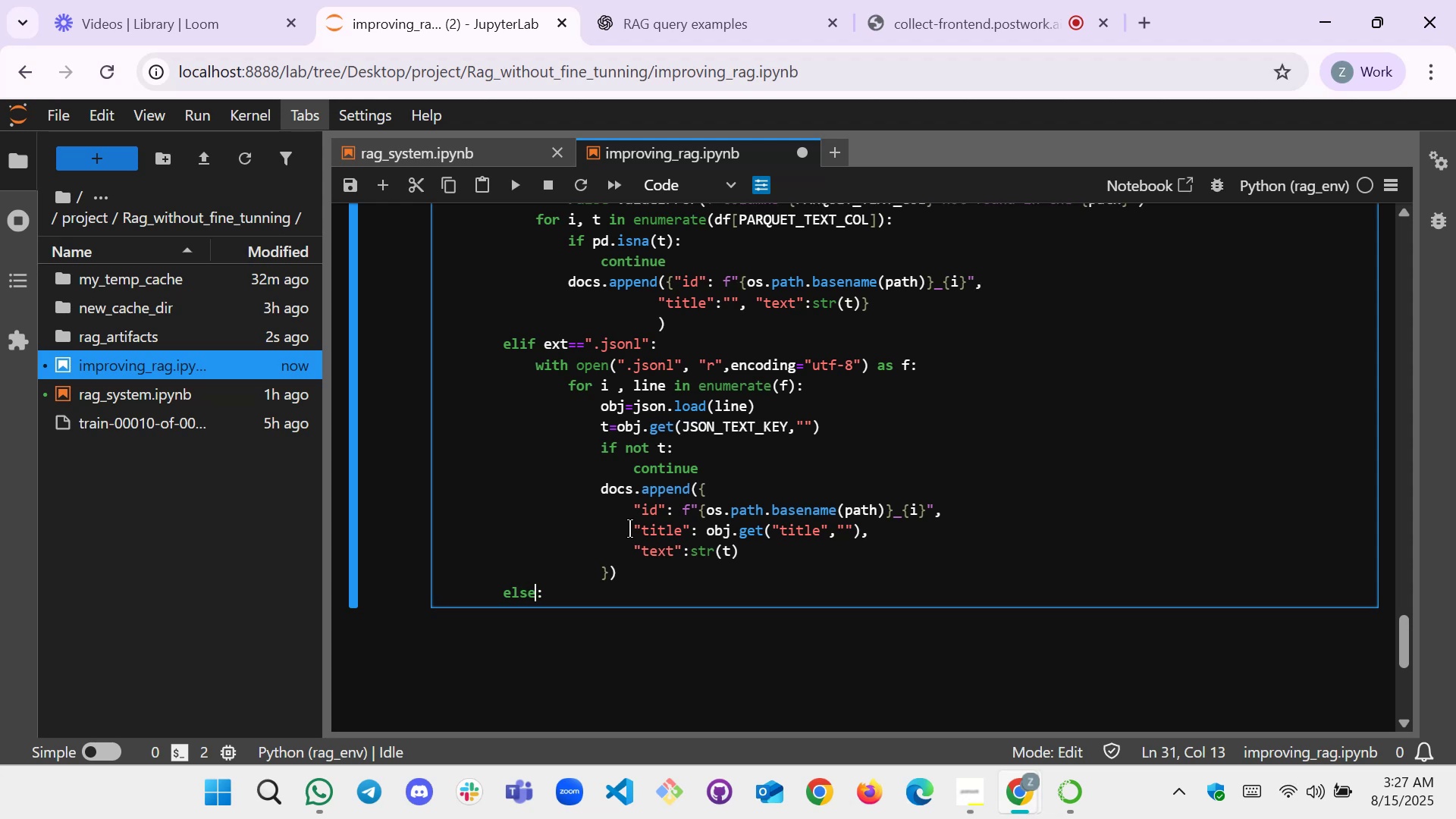 
key(ArrowRight)
 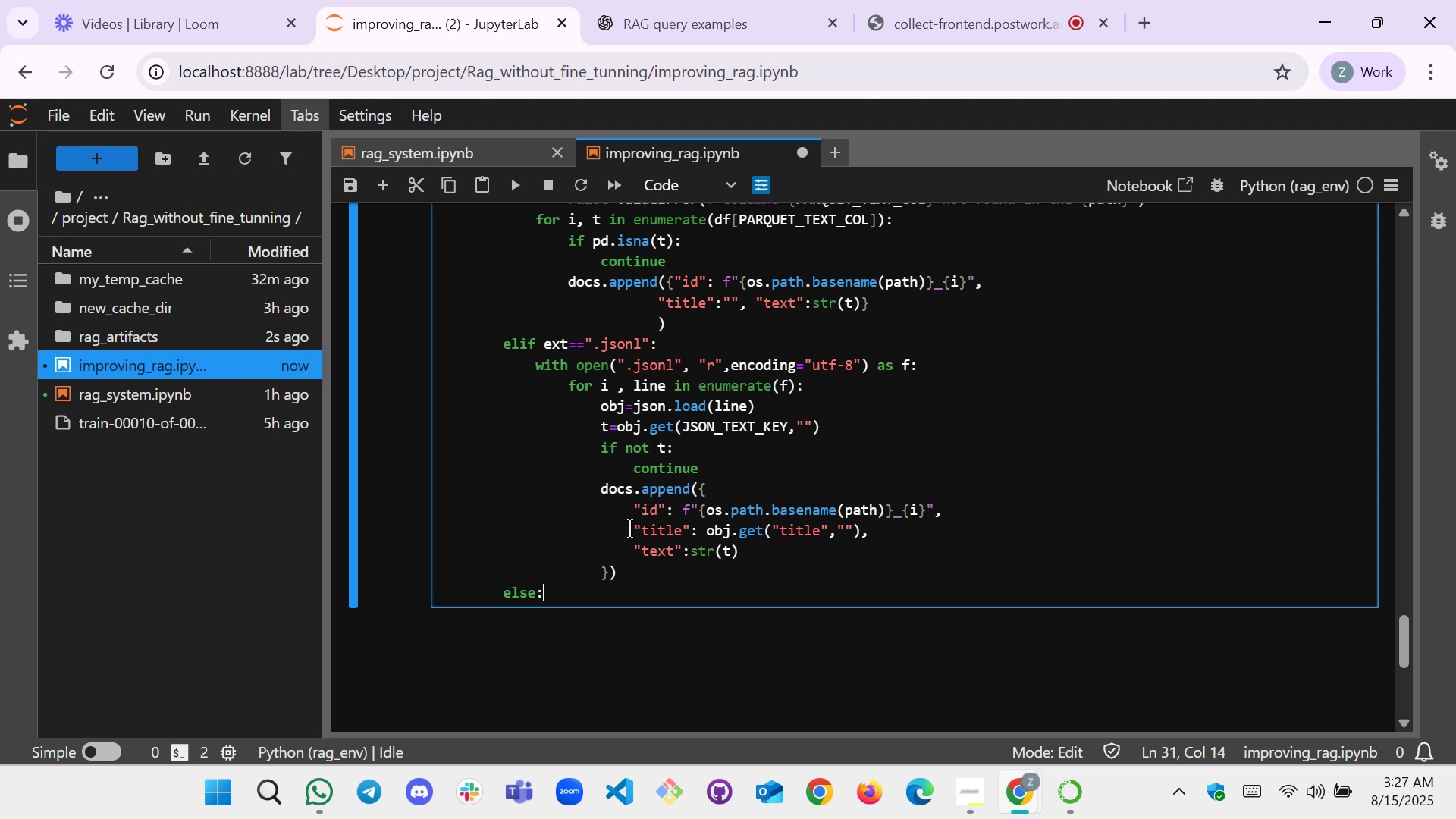 
key(Enter)
 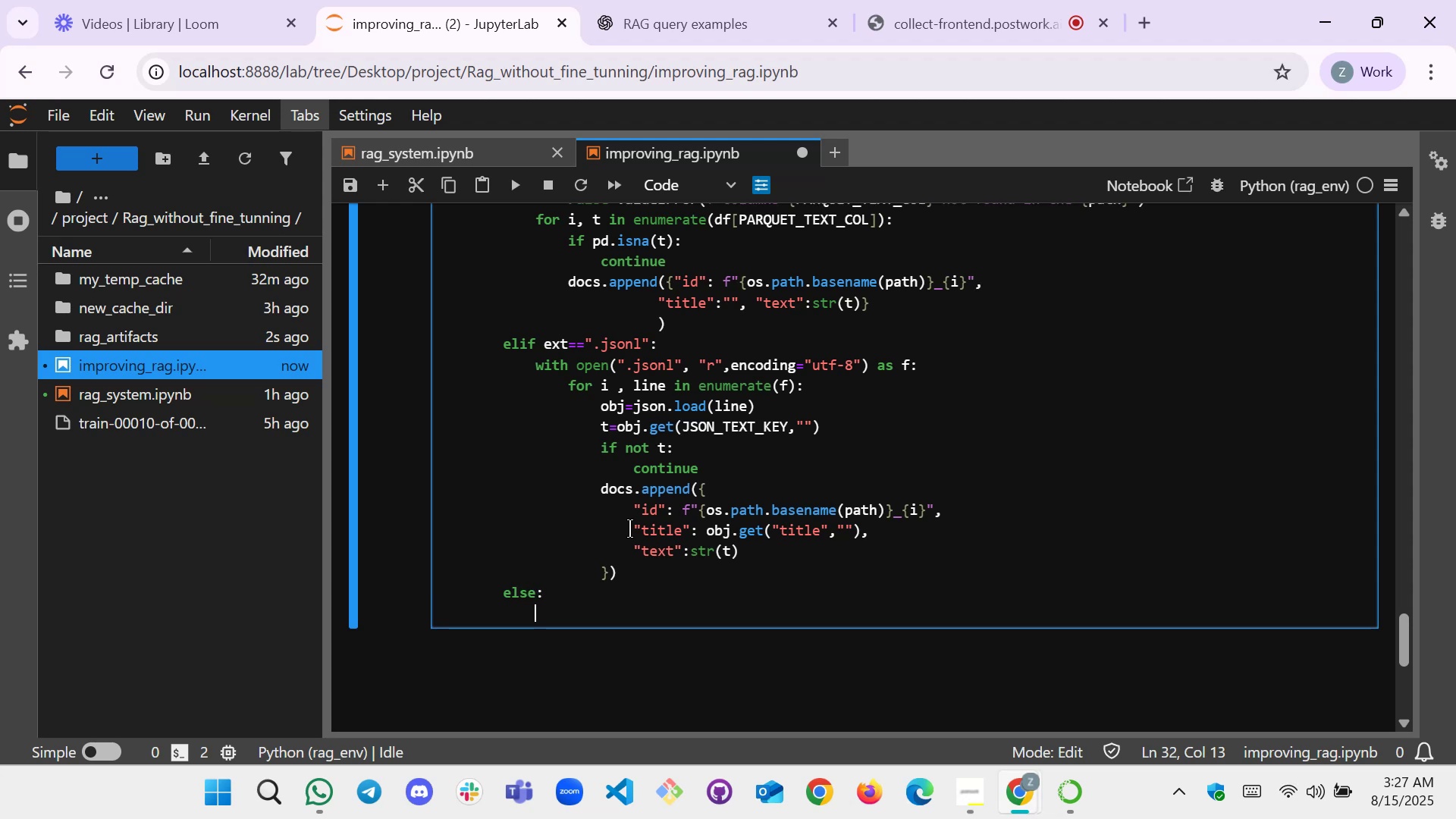 
type(raise Va)
key(Tab)
 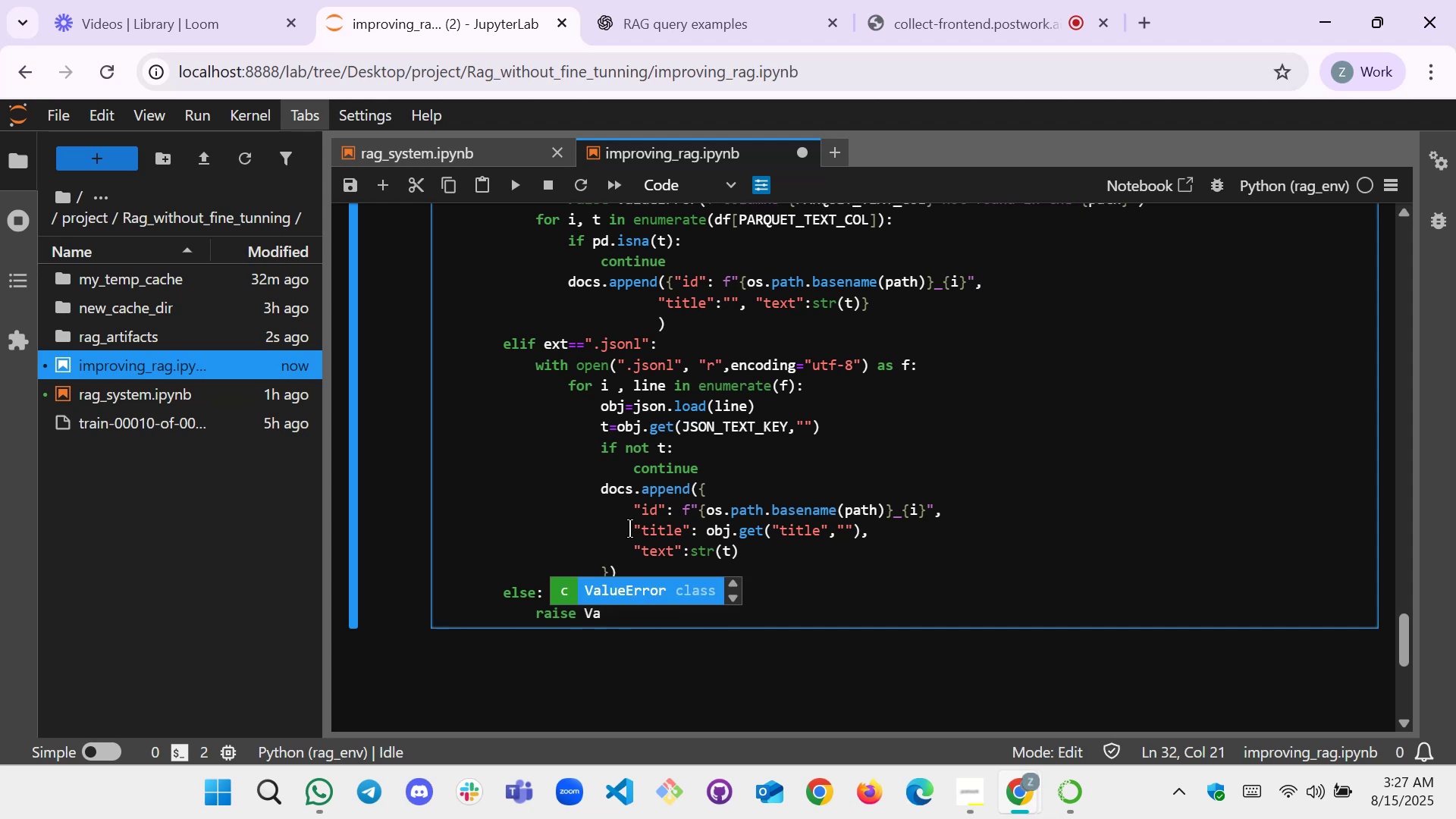 
key(Enter)
 